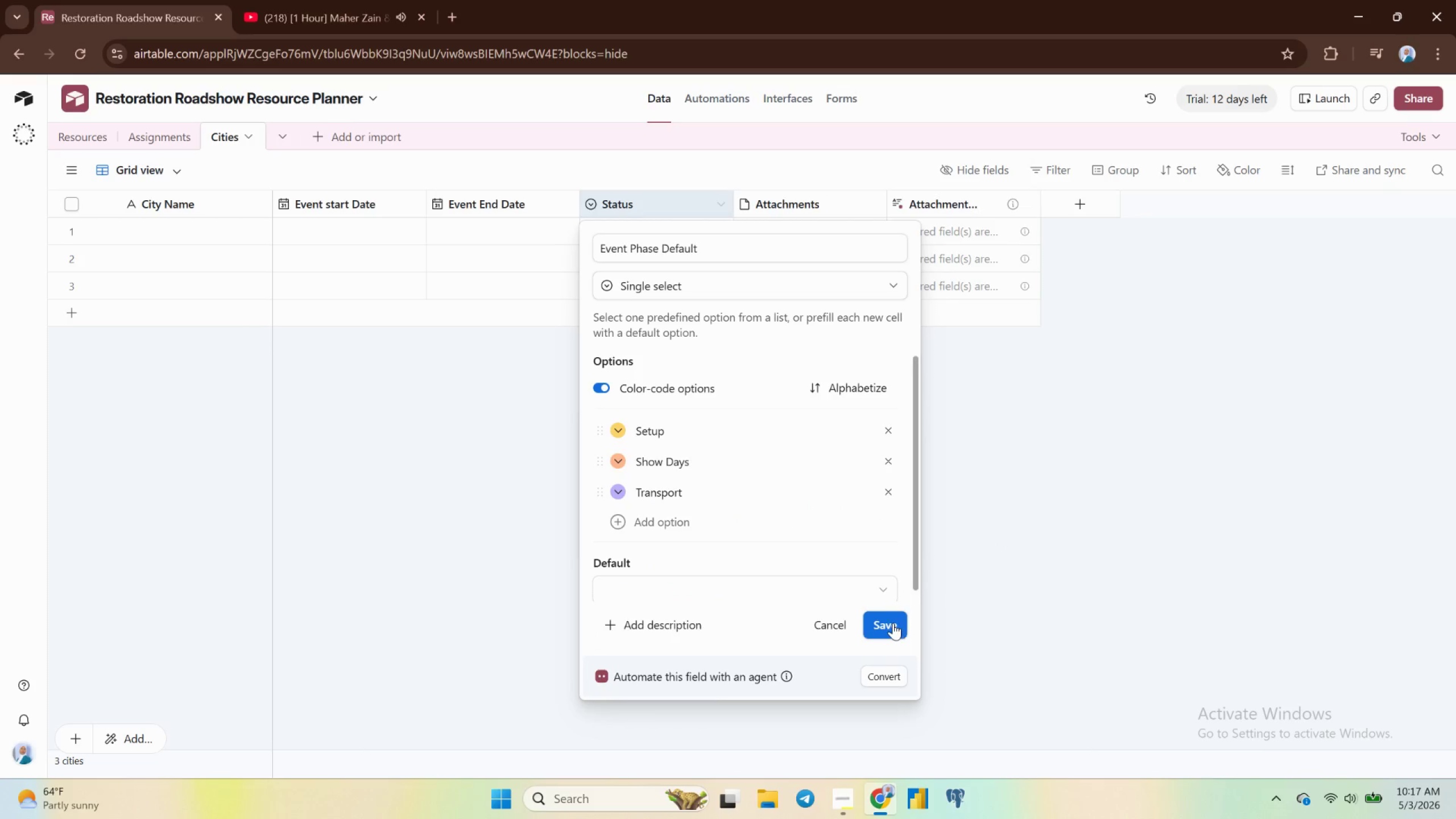 
left_click([893, 623])
 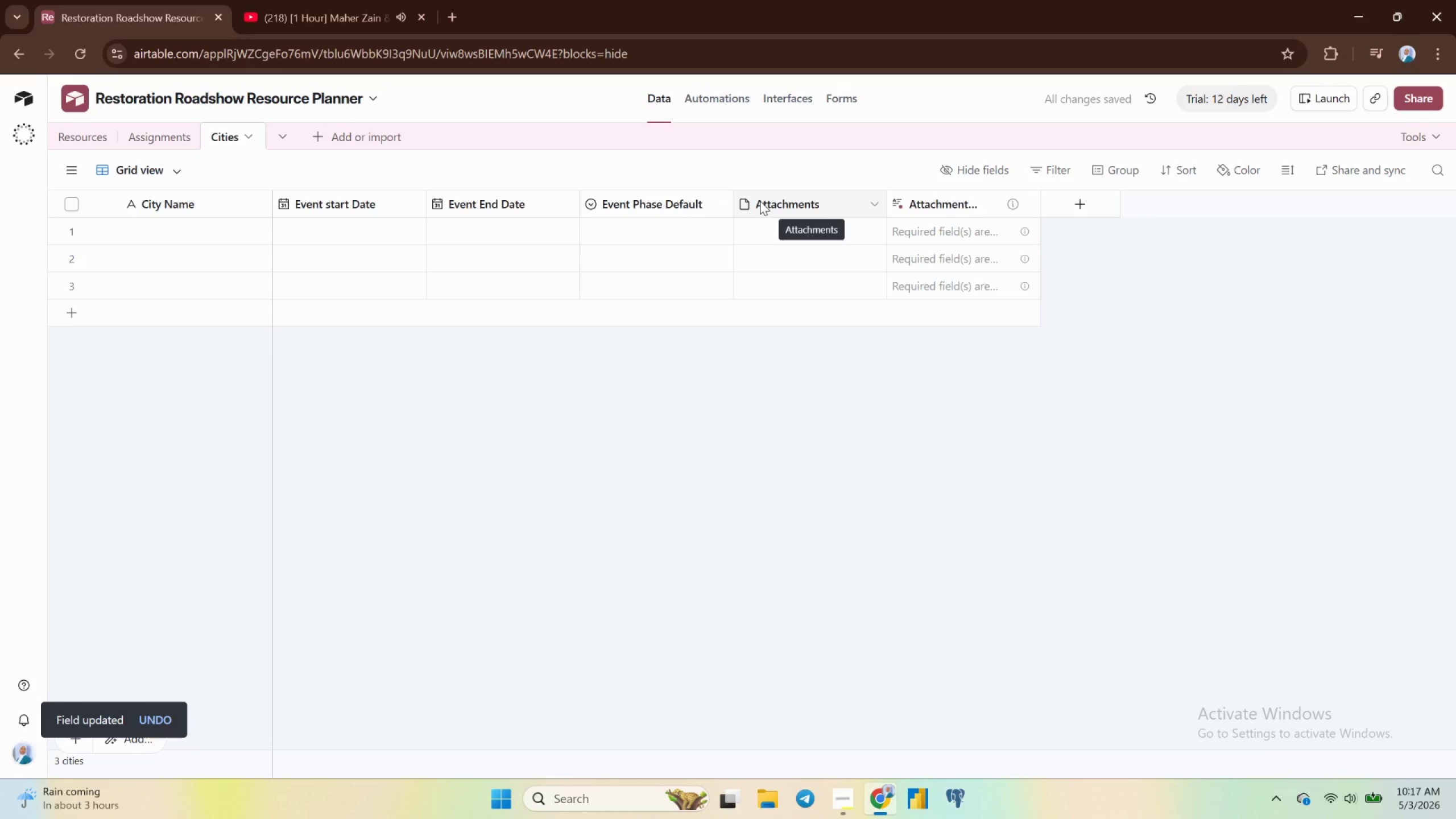 
wait(7.3)
 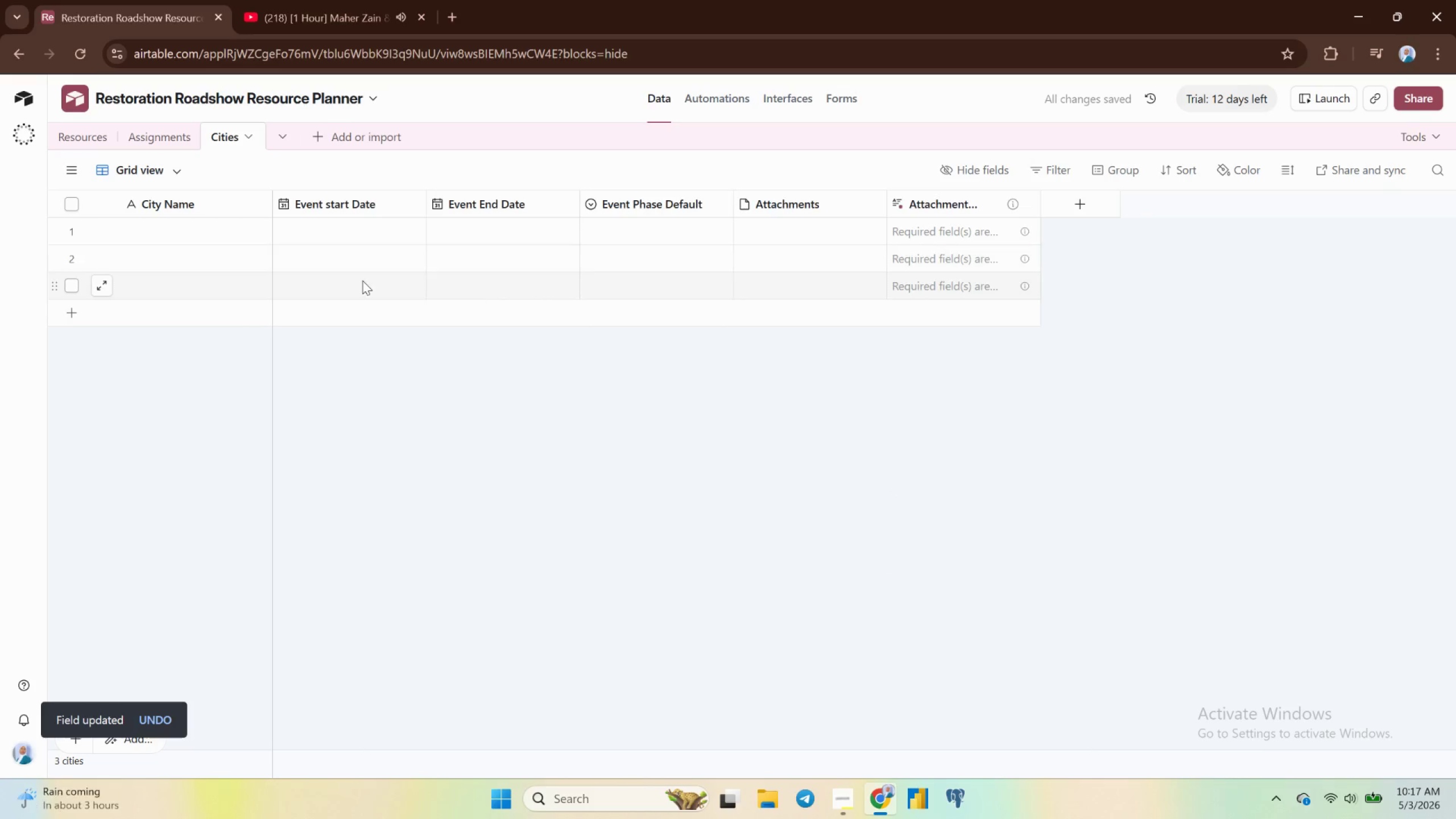 
left_click([760, 201])
 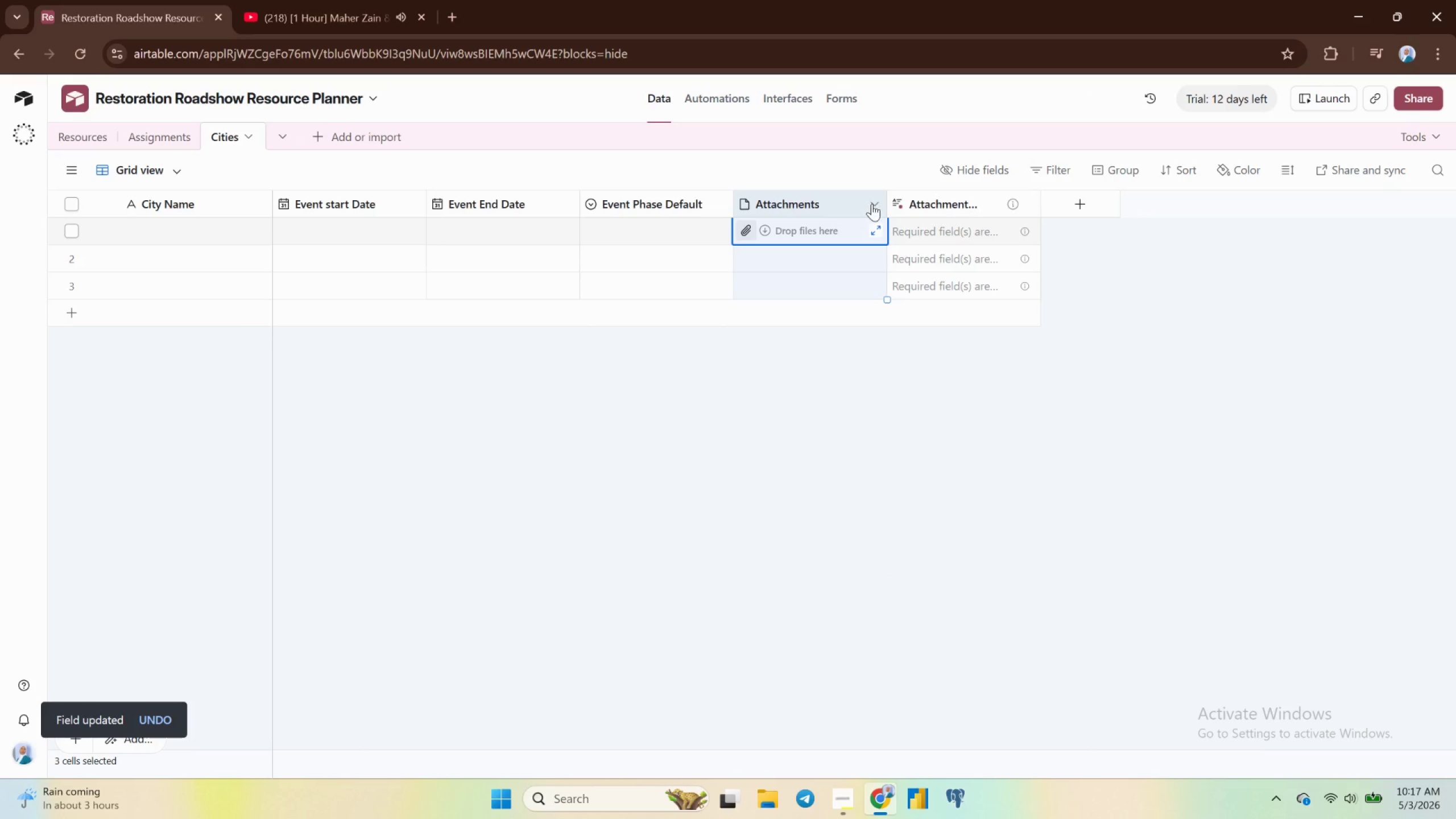 
left_click([872, 204])
 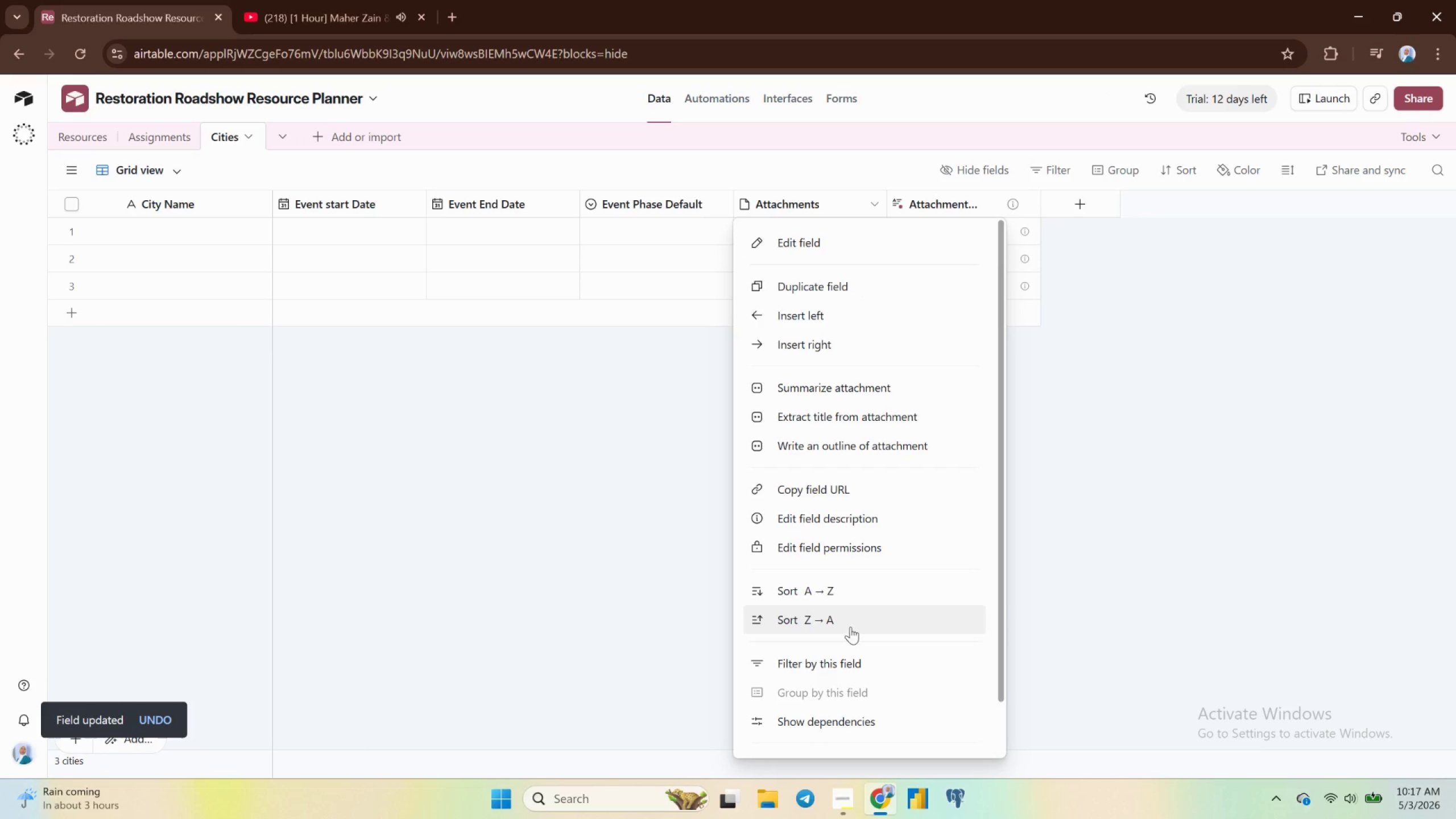 
scroll: coordinate [850, 644], scroll_direction: down, amount: 7.0
 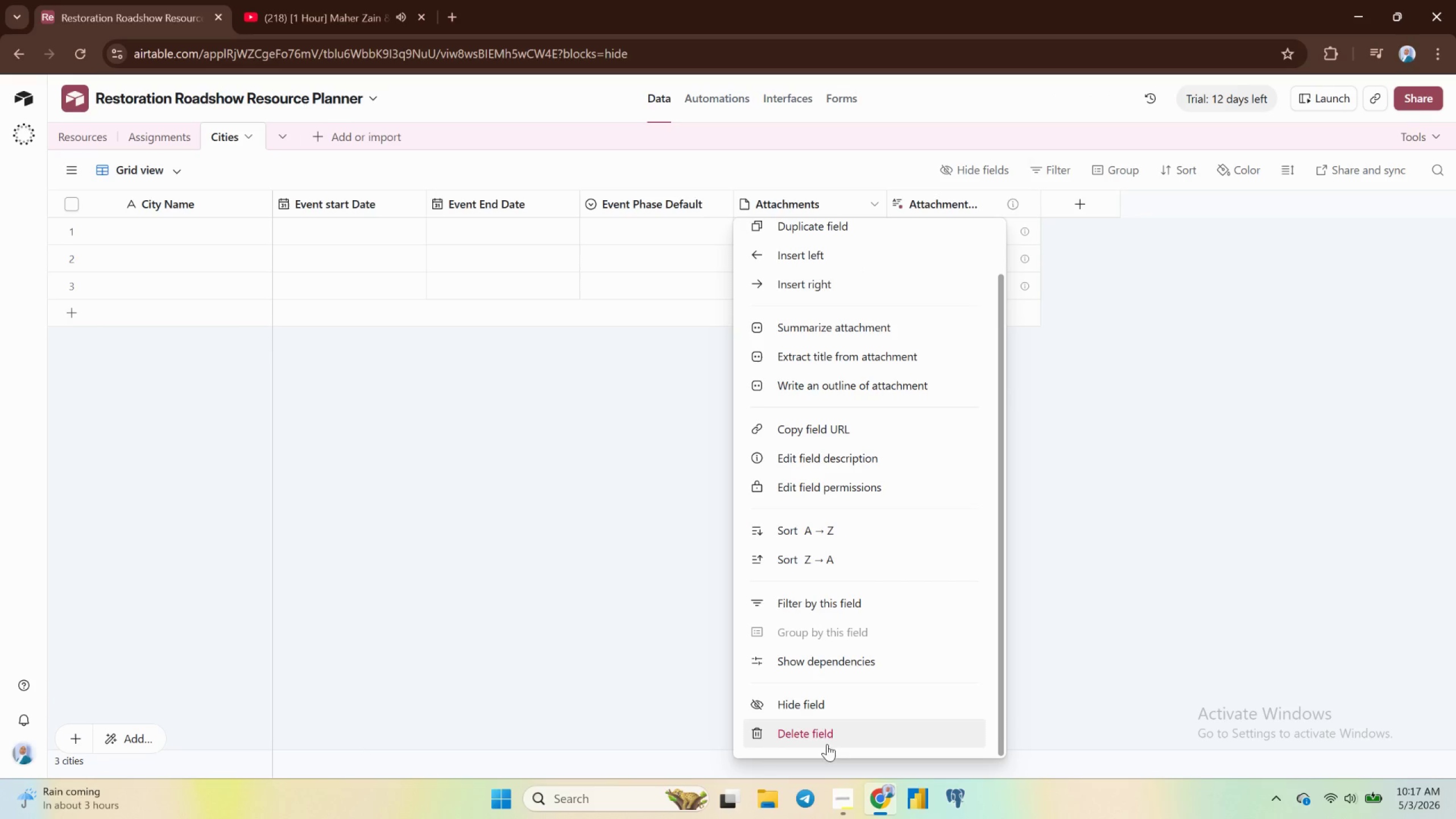 
left_click([819, 726])
 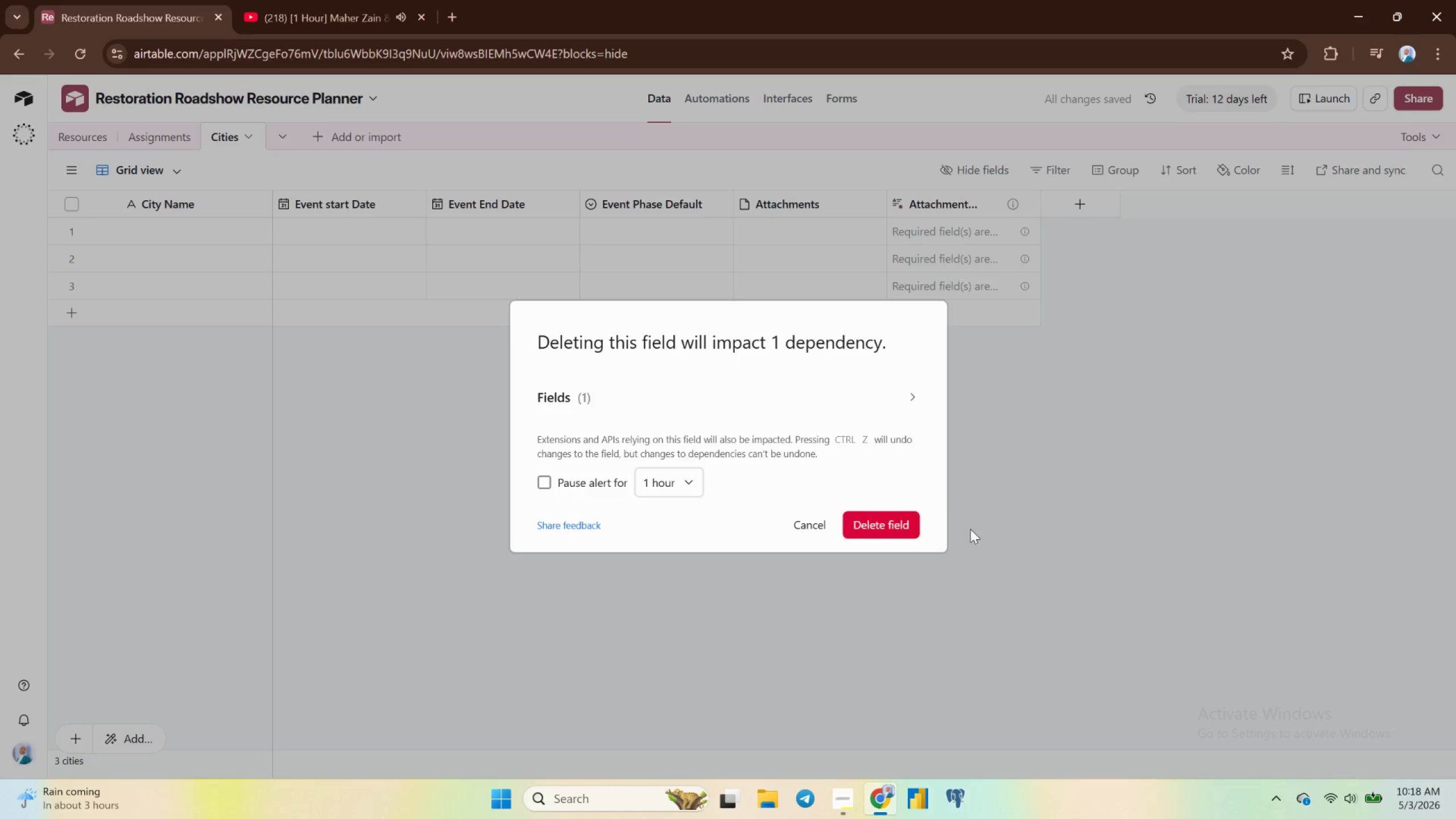 
left_click([900, 522])
 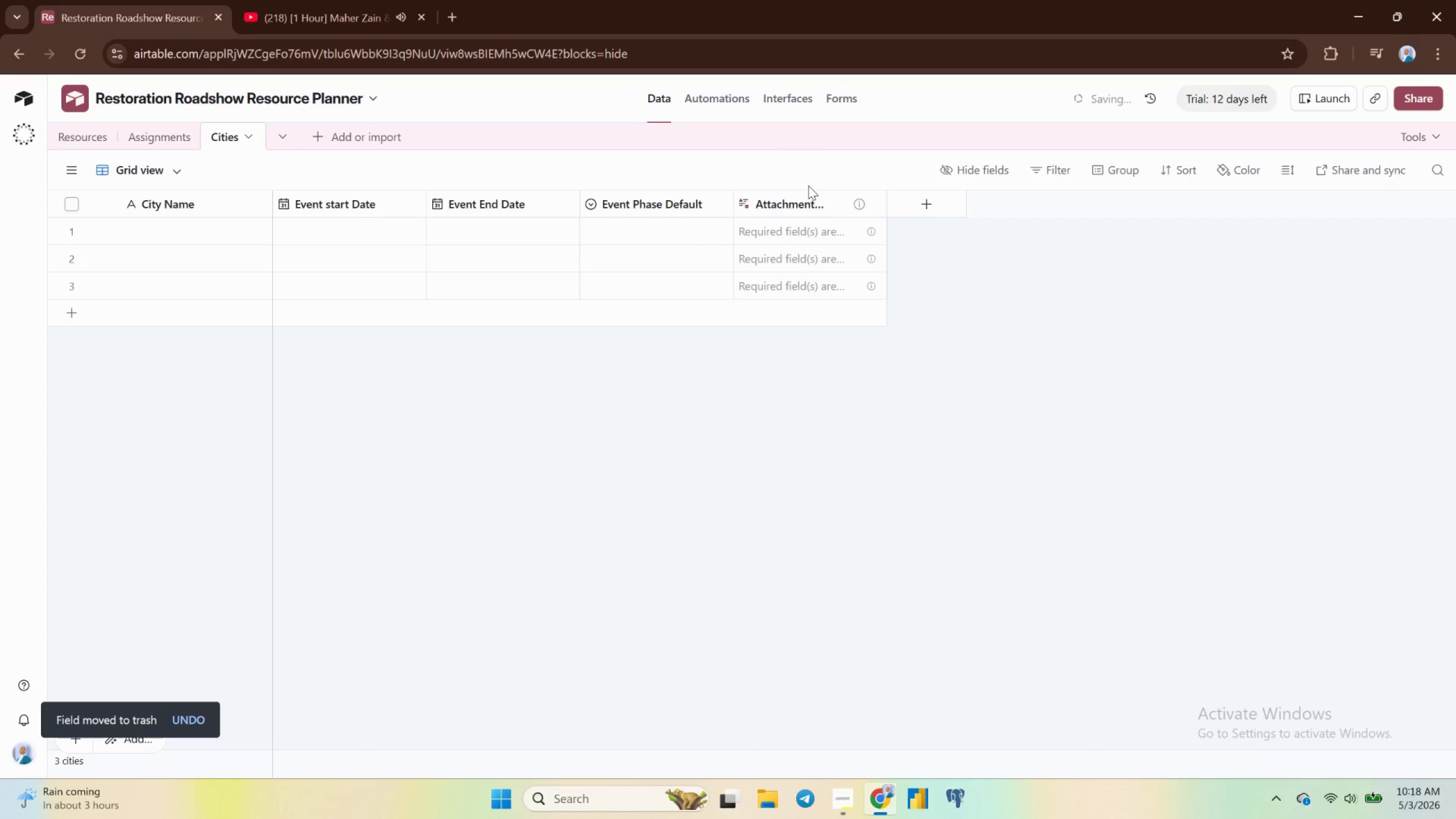 
left_click([809, 196])
 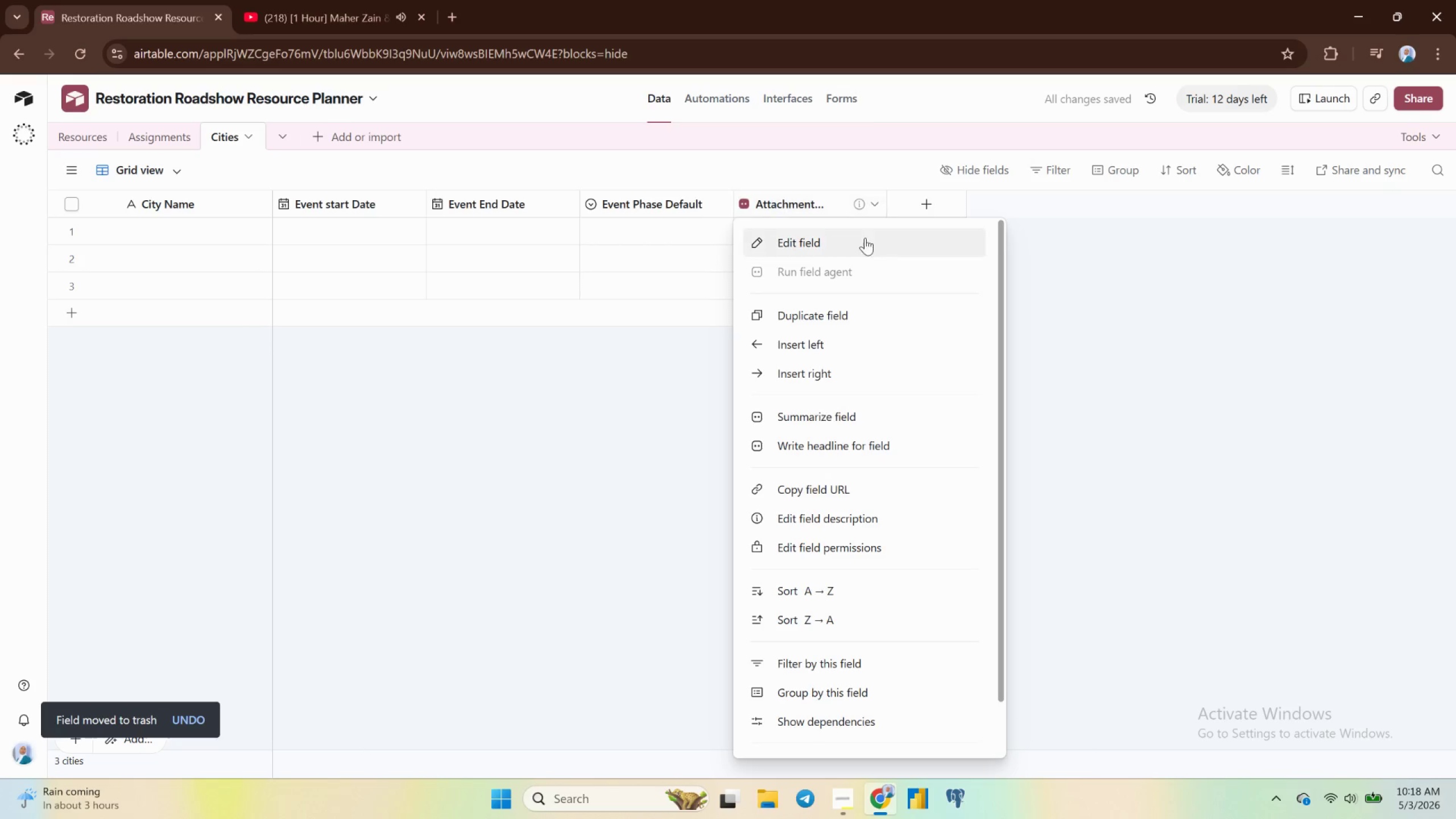 
scroll: coordinate [779, 617], scroll_direction: down, amount: 7.0
 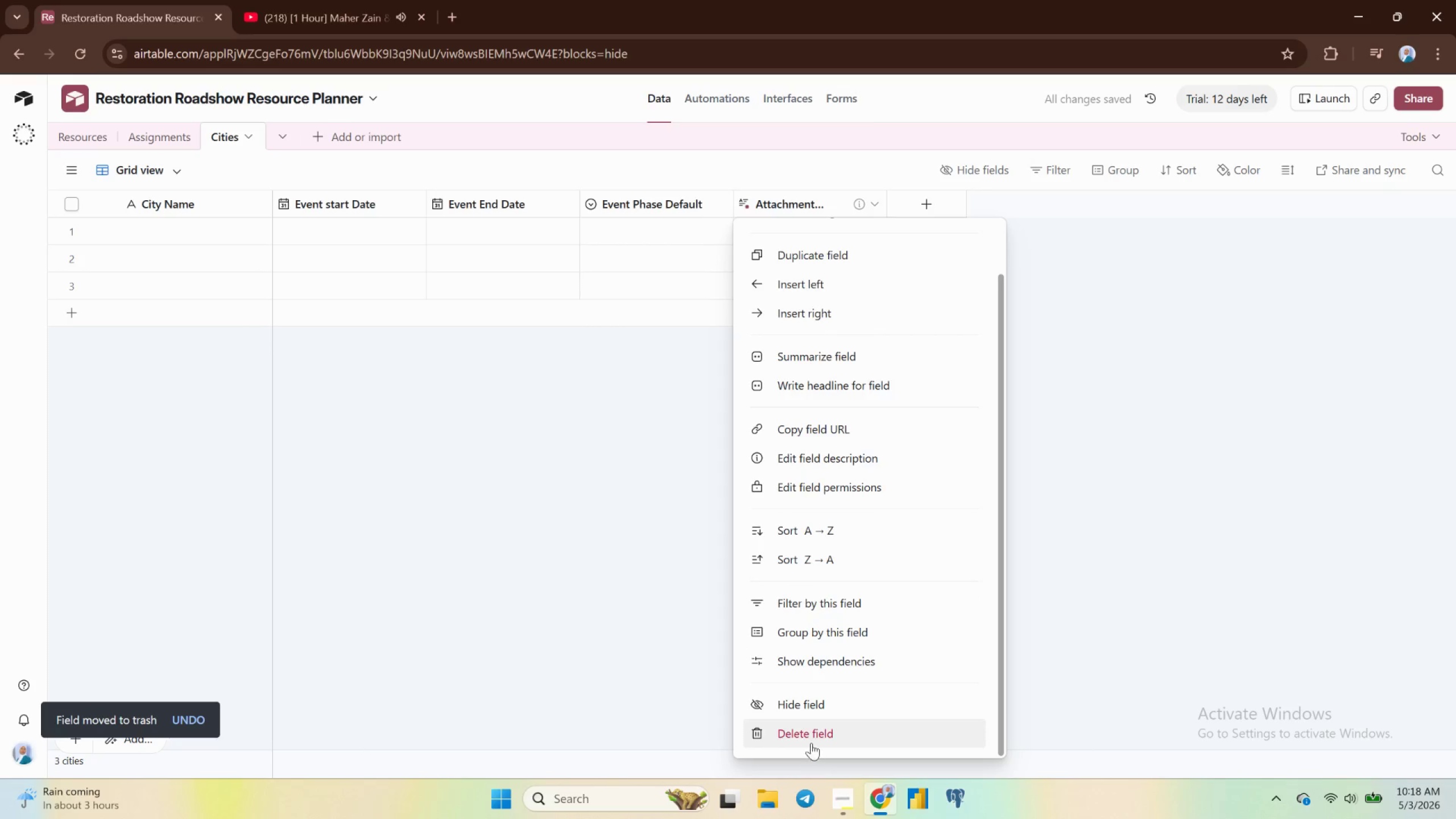 
left_click([809, 735])
 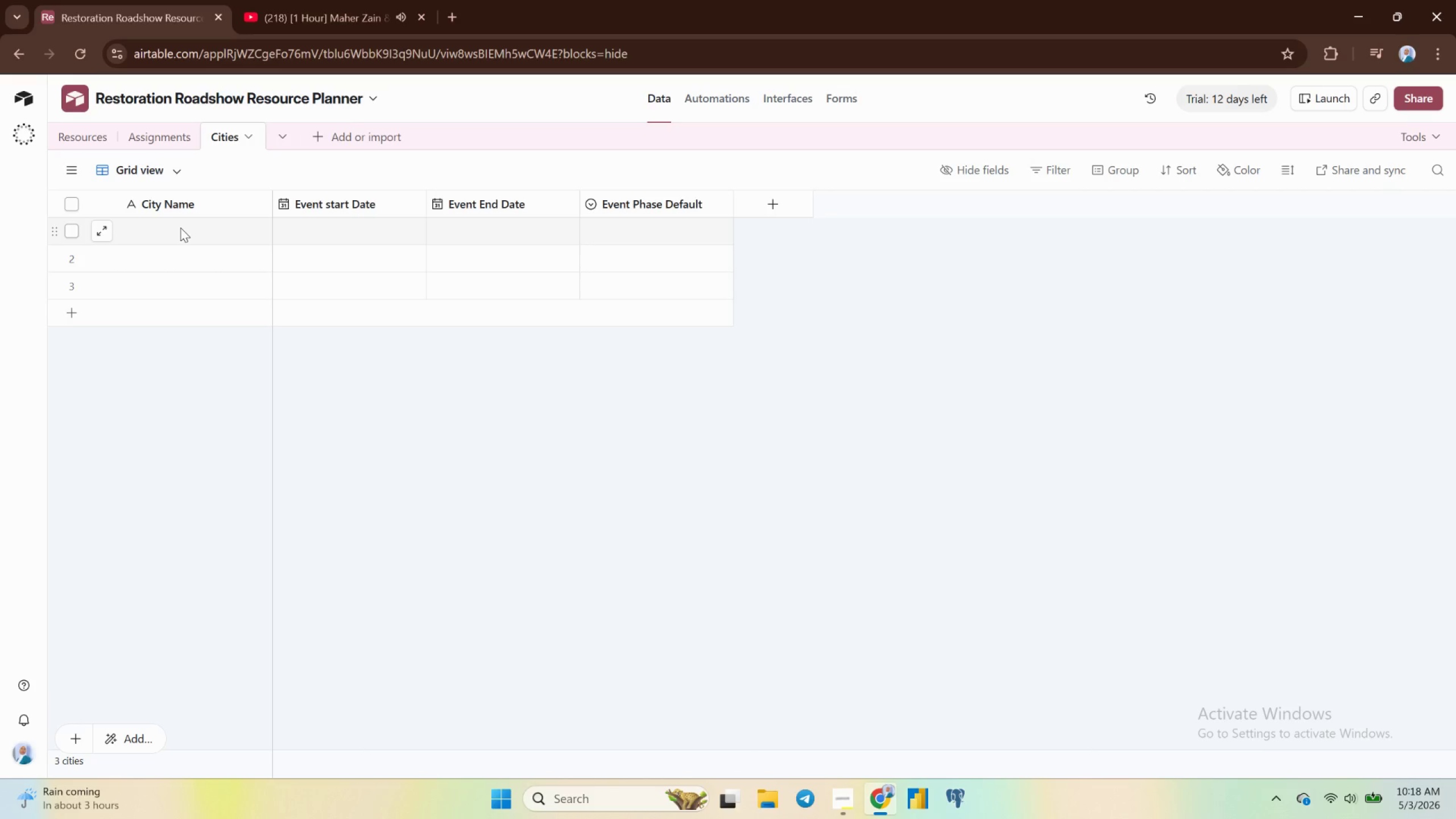 
wait(18.7)
 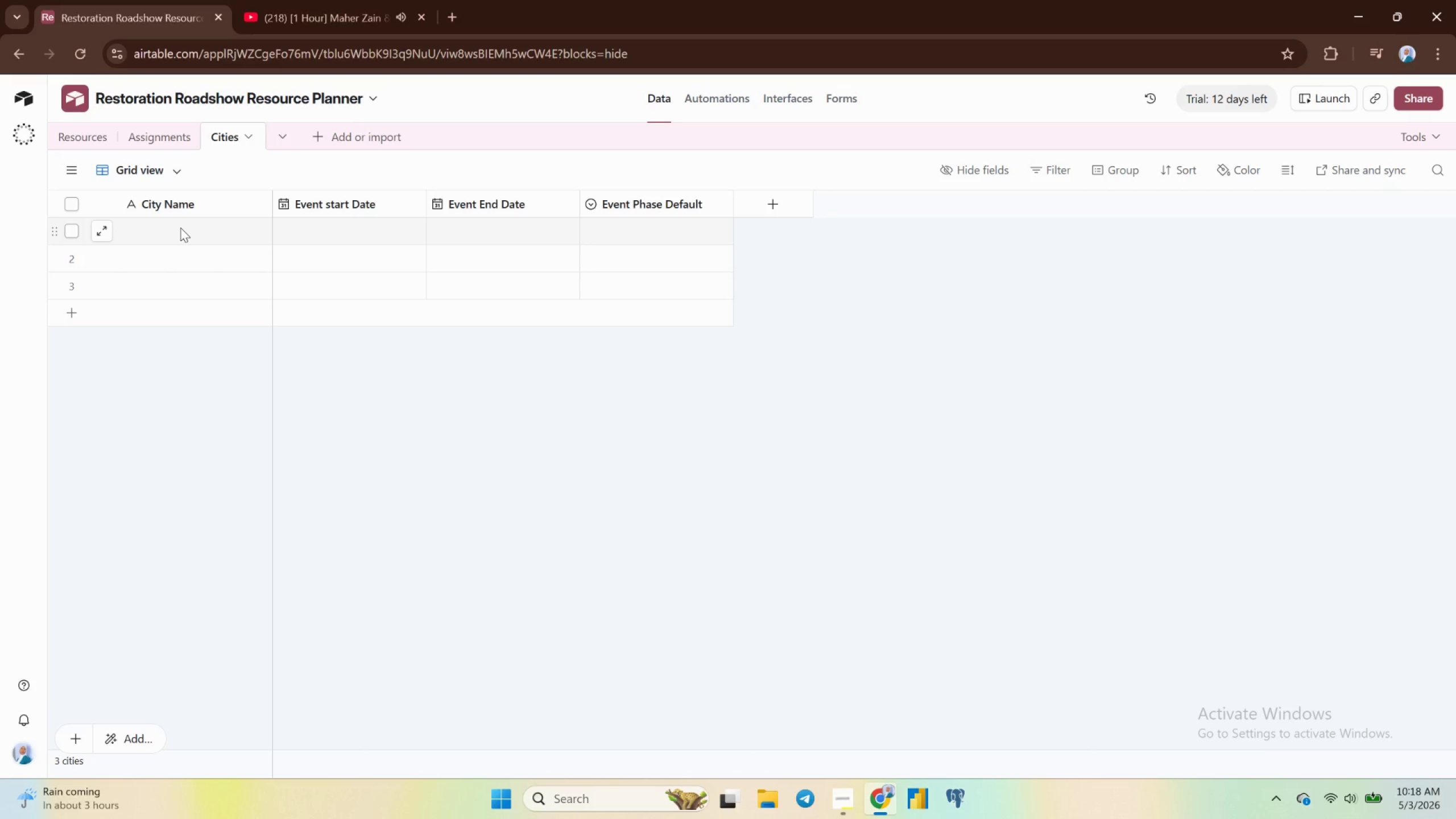 
left_click([769, 209])
 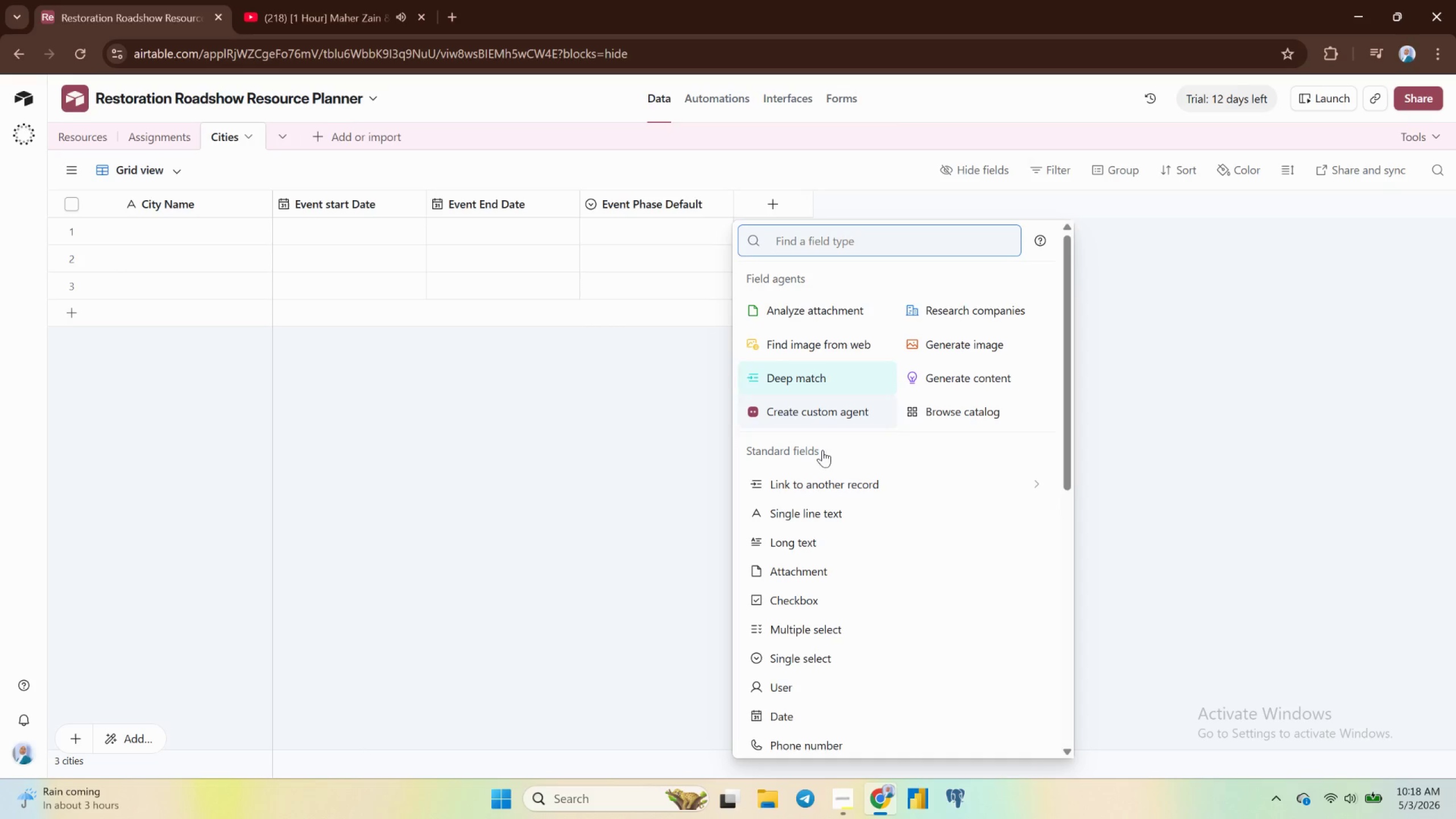 
left_click([839, 493])
 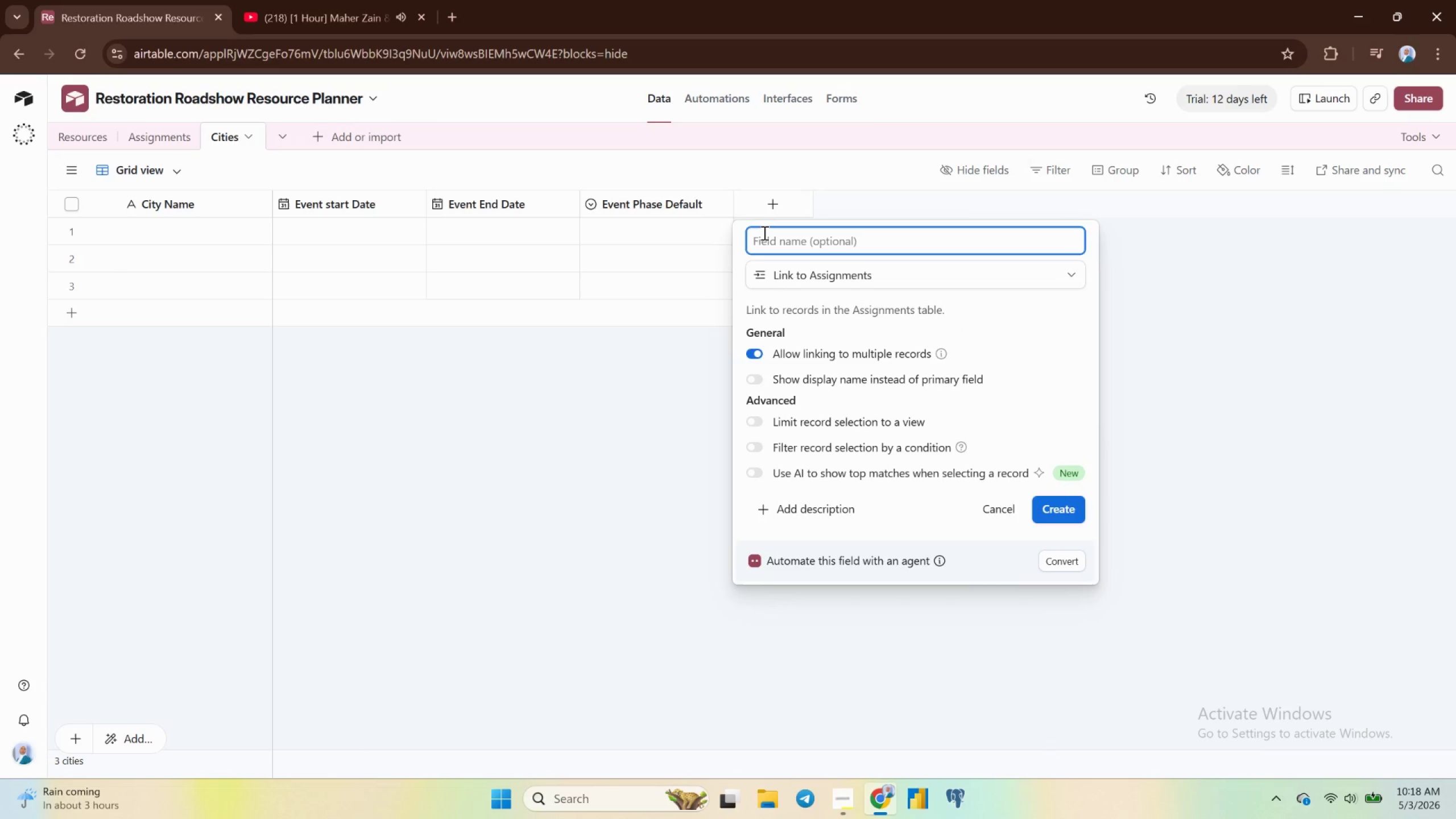 
type(Assignments)
 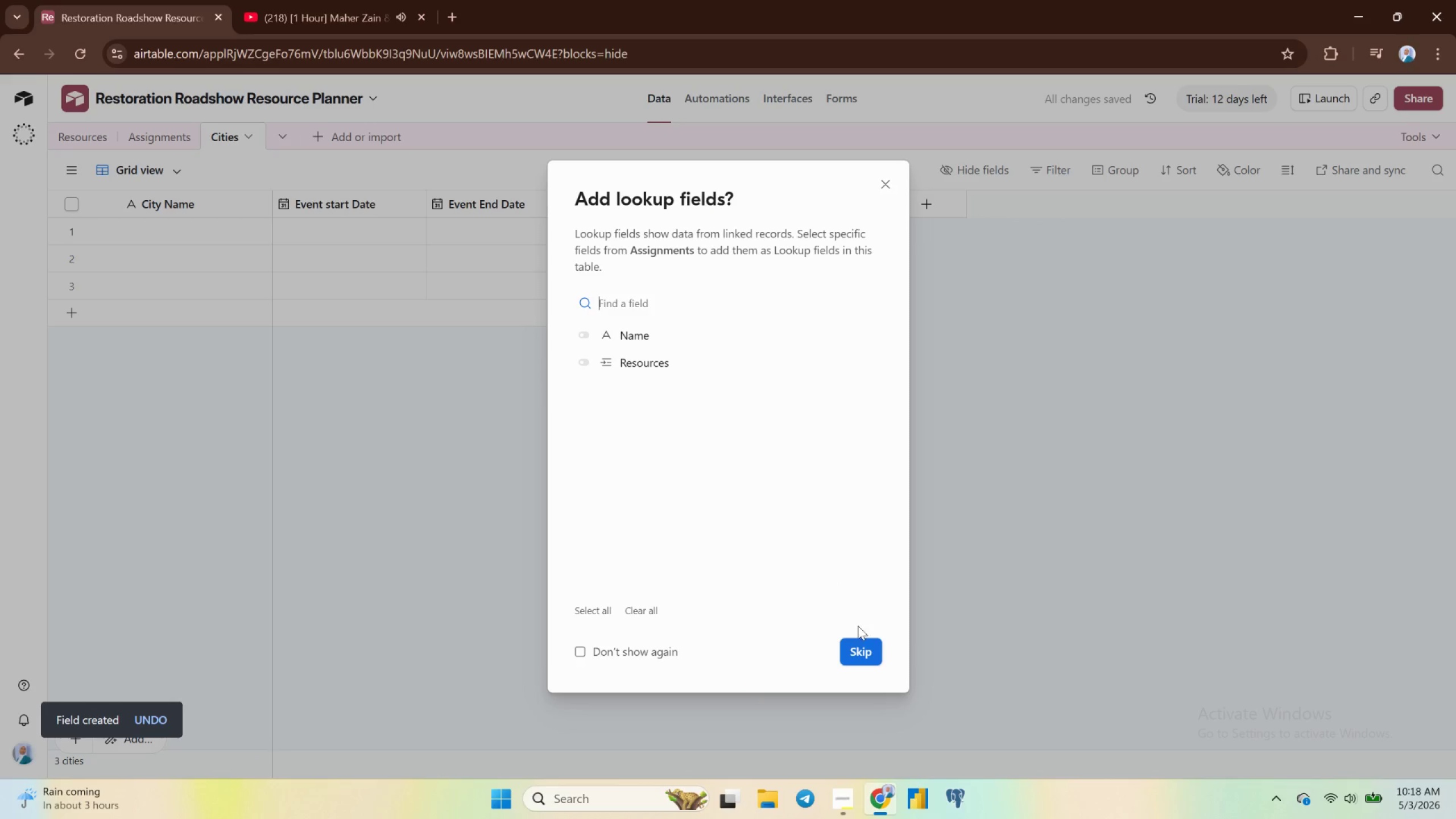 
wait(6.64)
 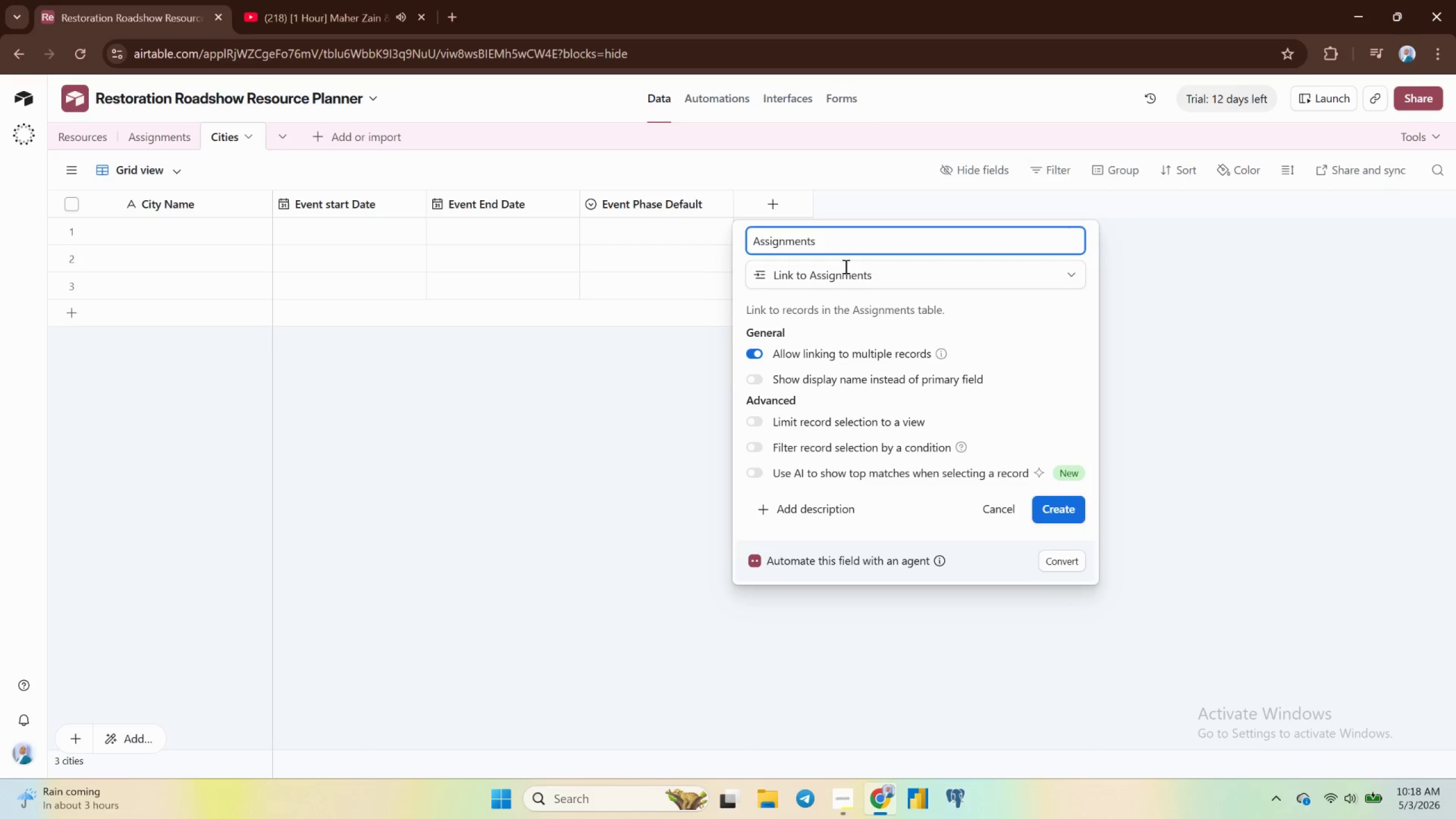 
left_click([866, 647])
 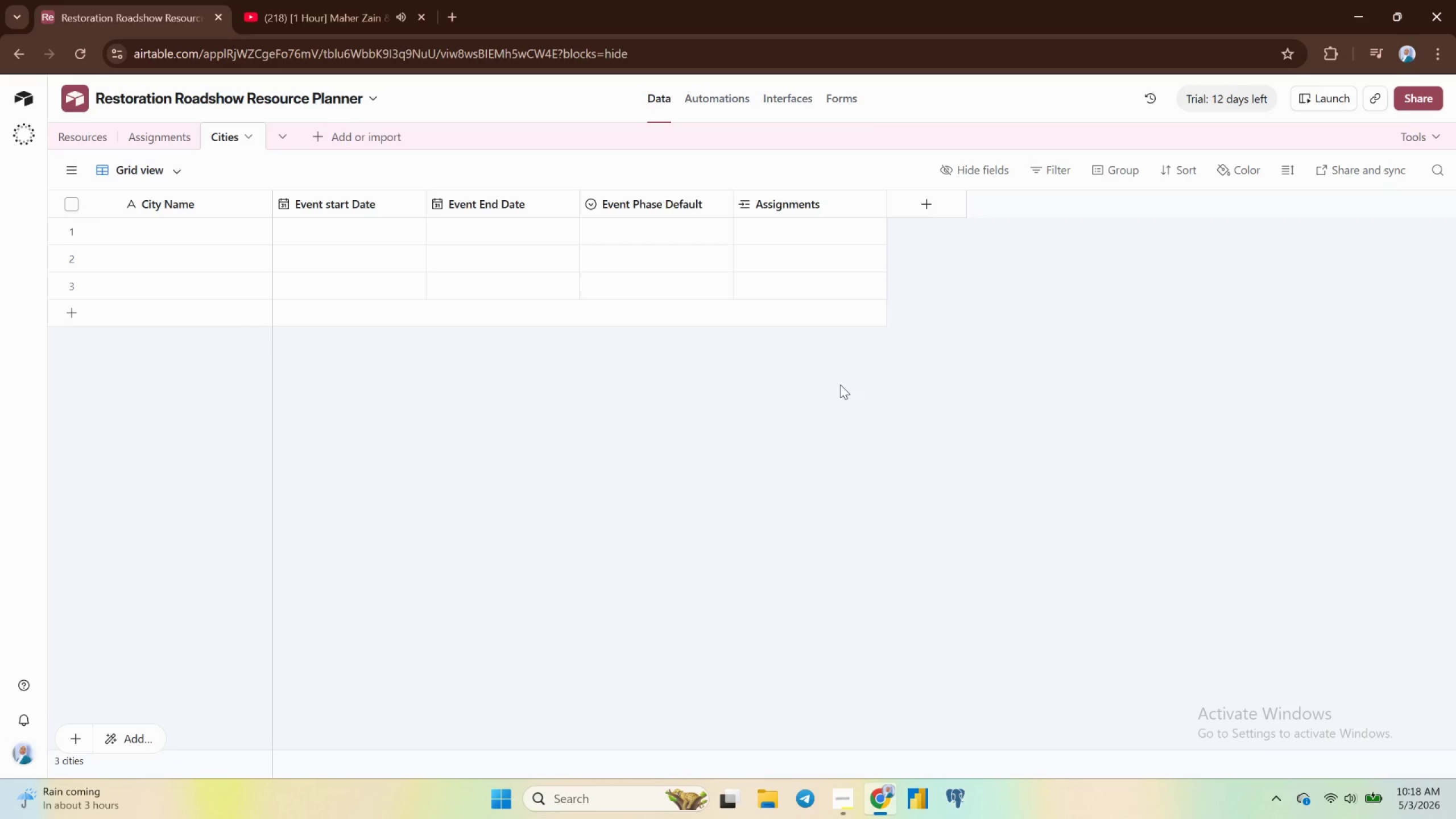 
wait(11.08)
 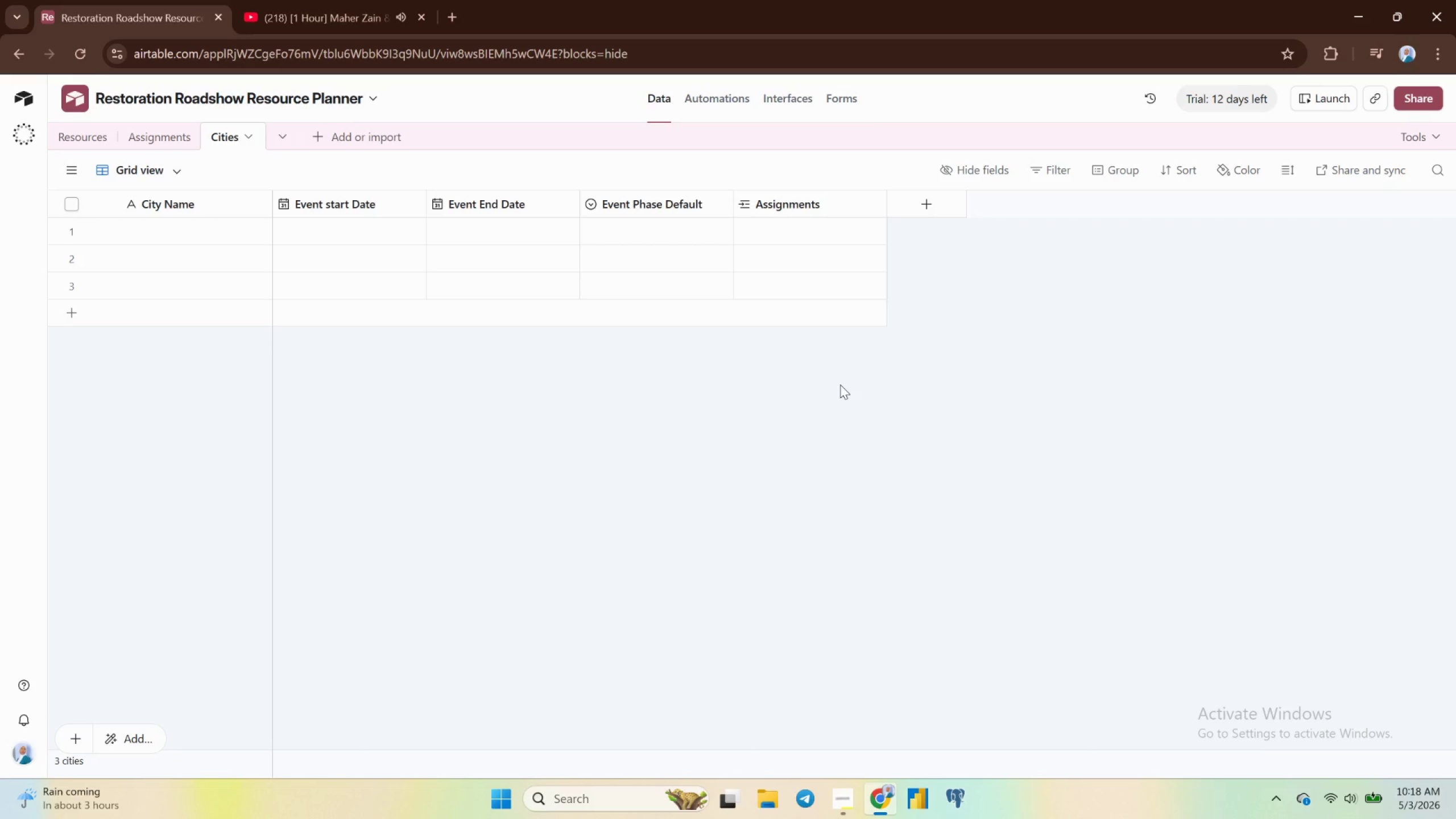 
left_click([135, 135])
 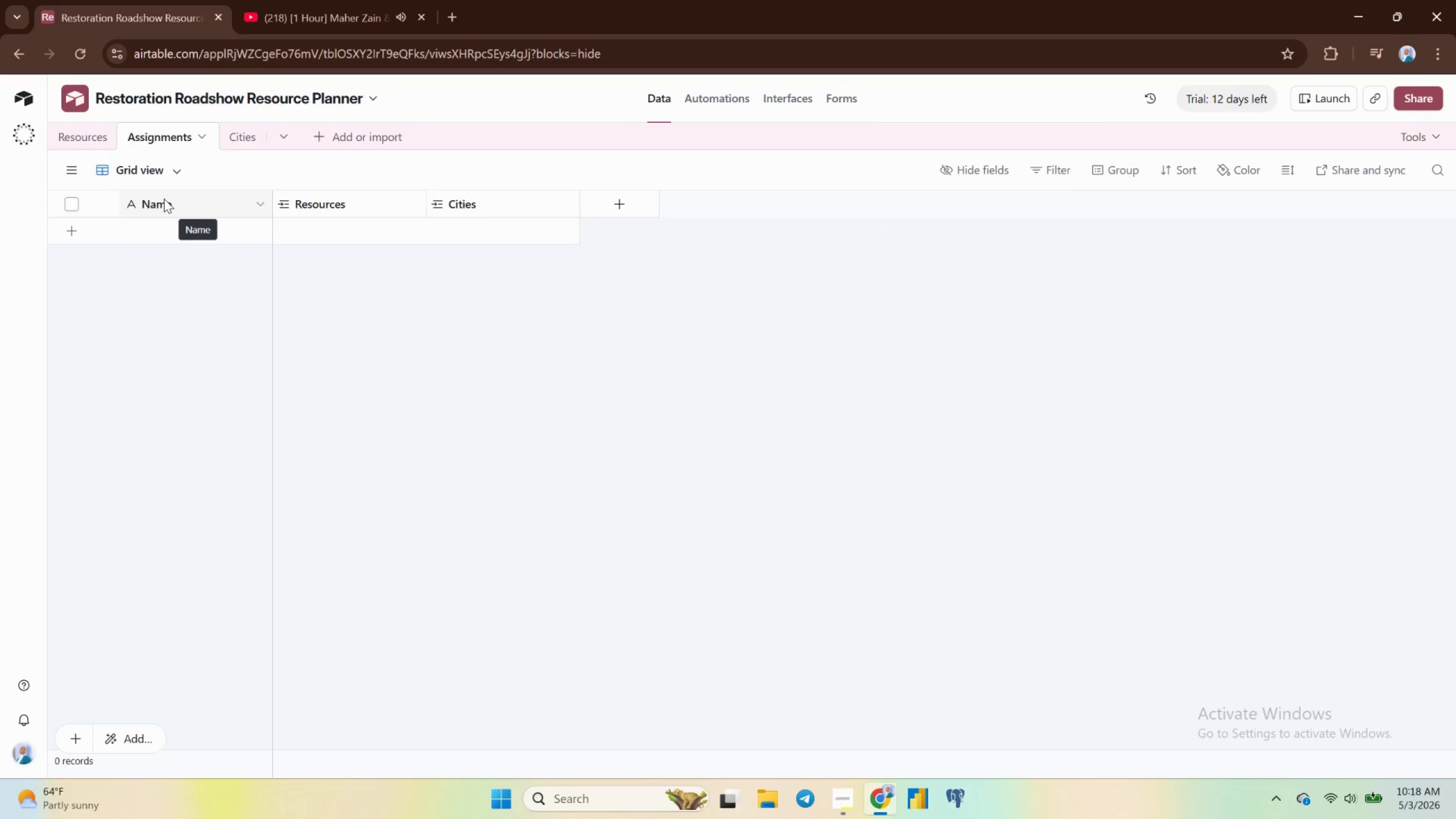 
wait(5.22)
 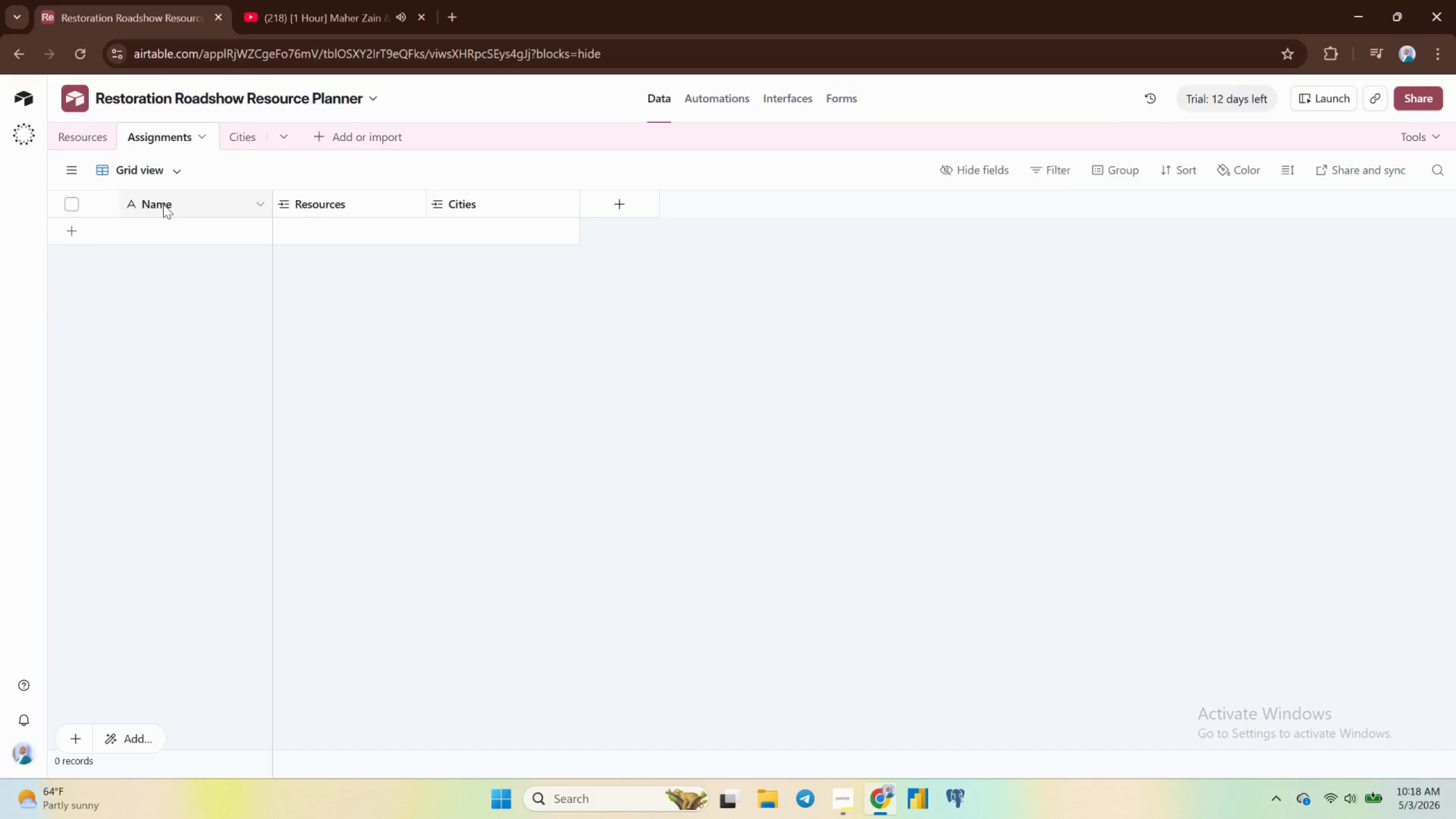 
left_click([90, 131])
 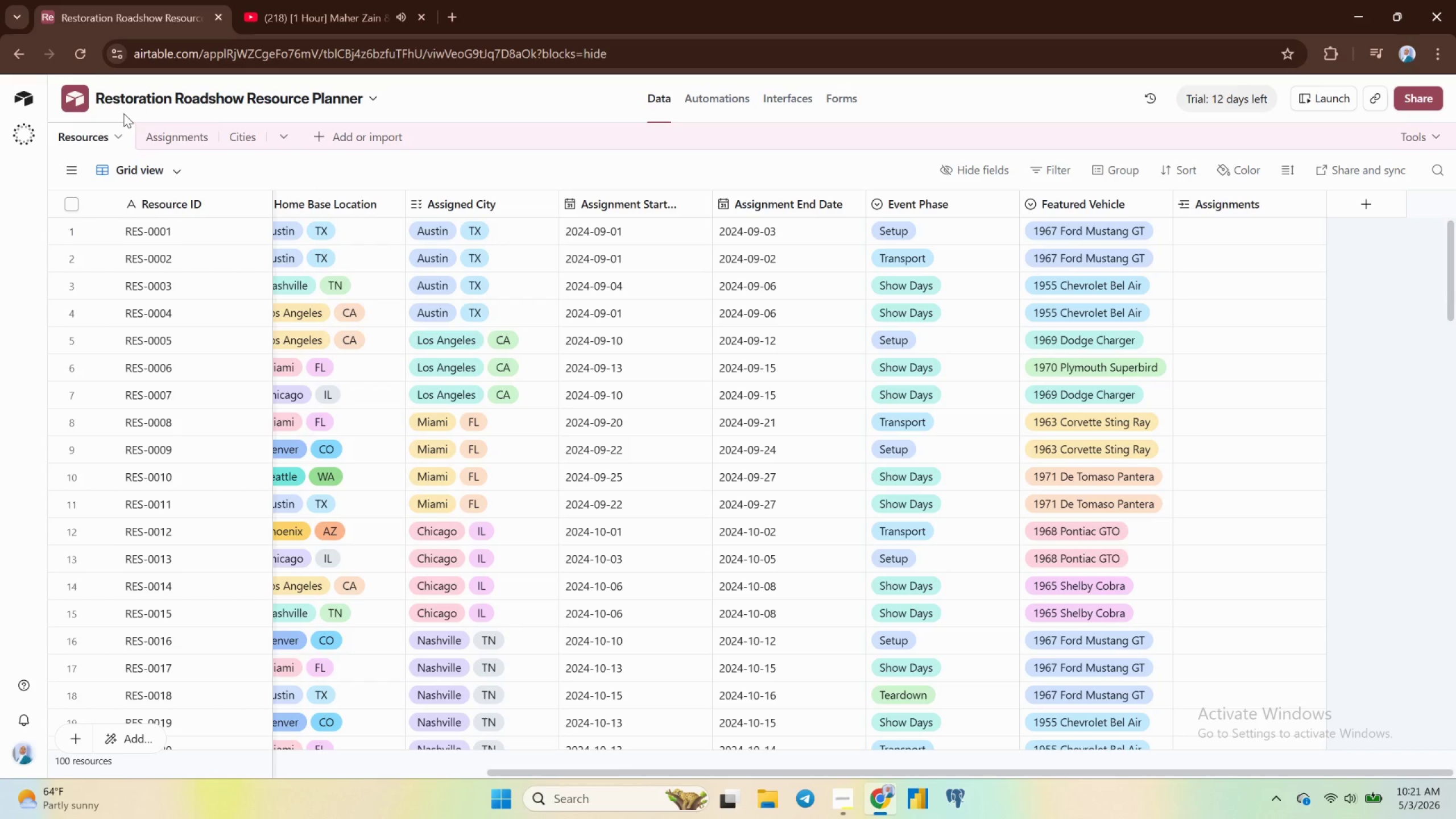 
wait(133.86)
 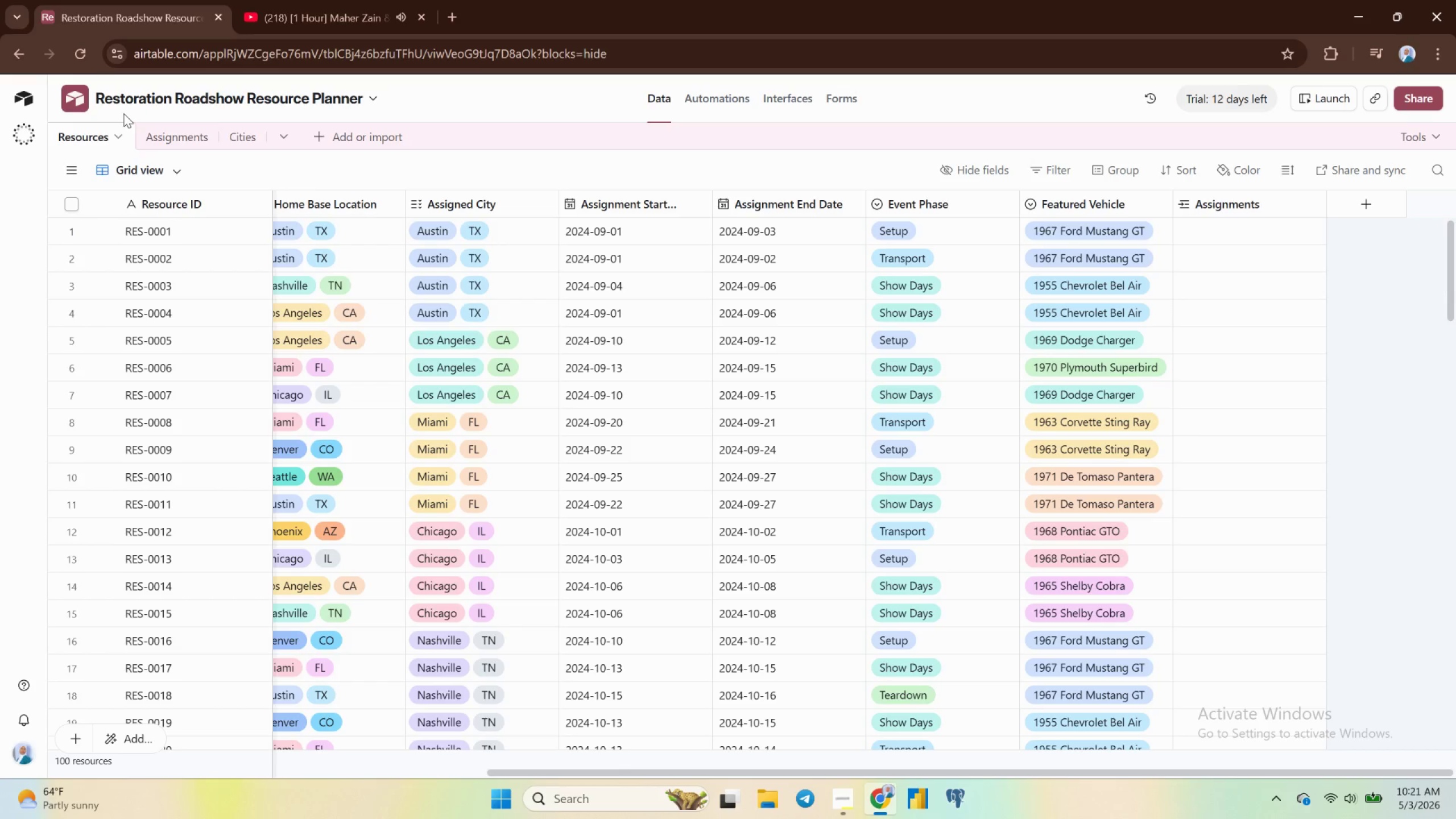 
mouse_move([123, 110])
 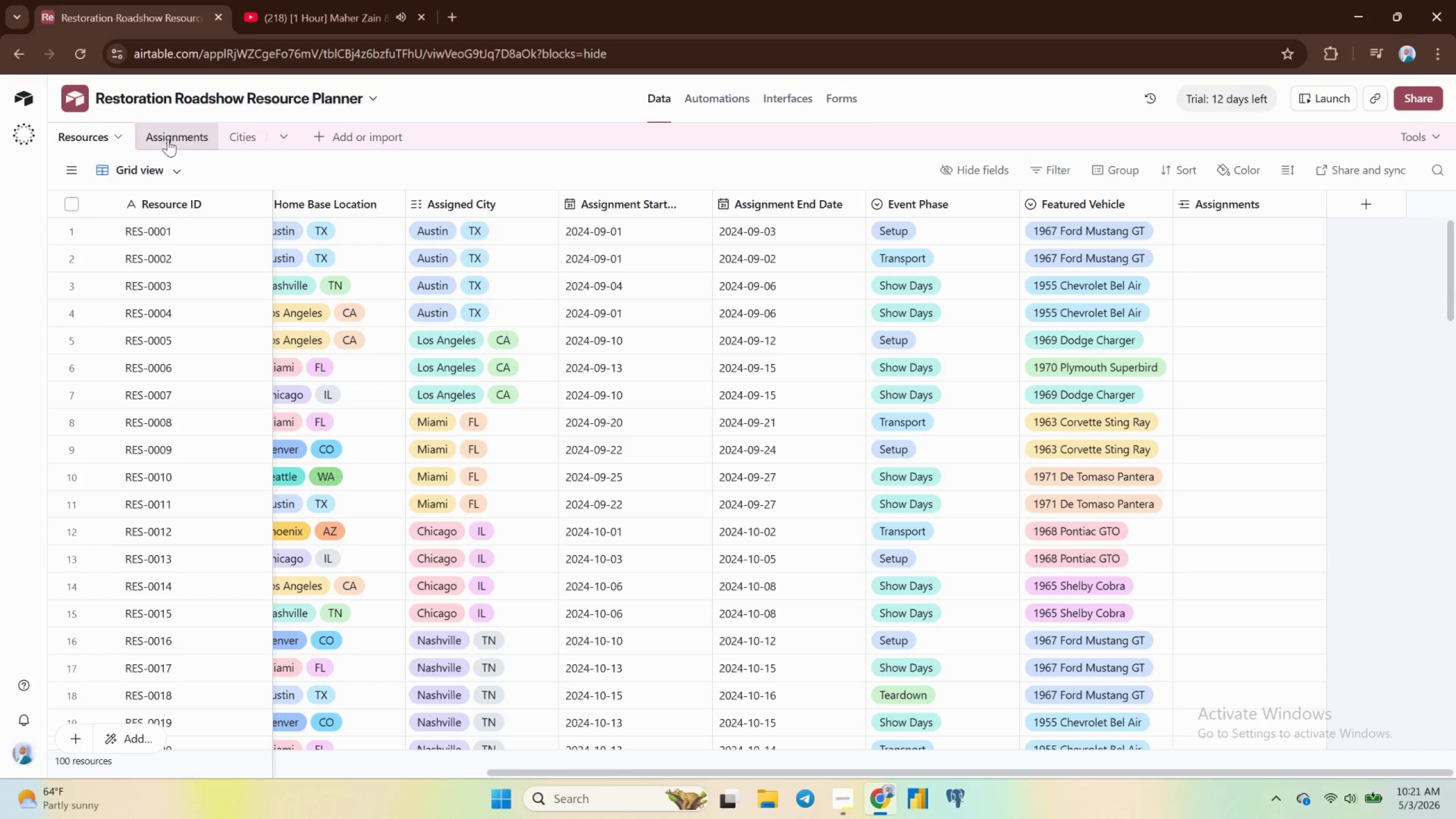 
left_click([169, 131])
 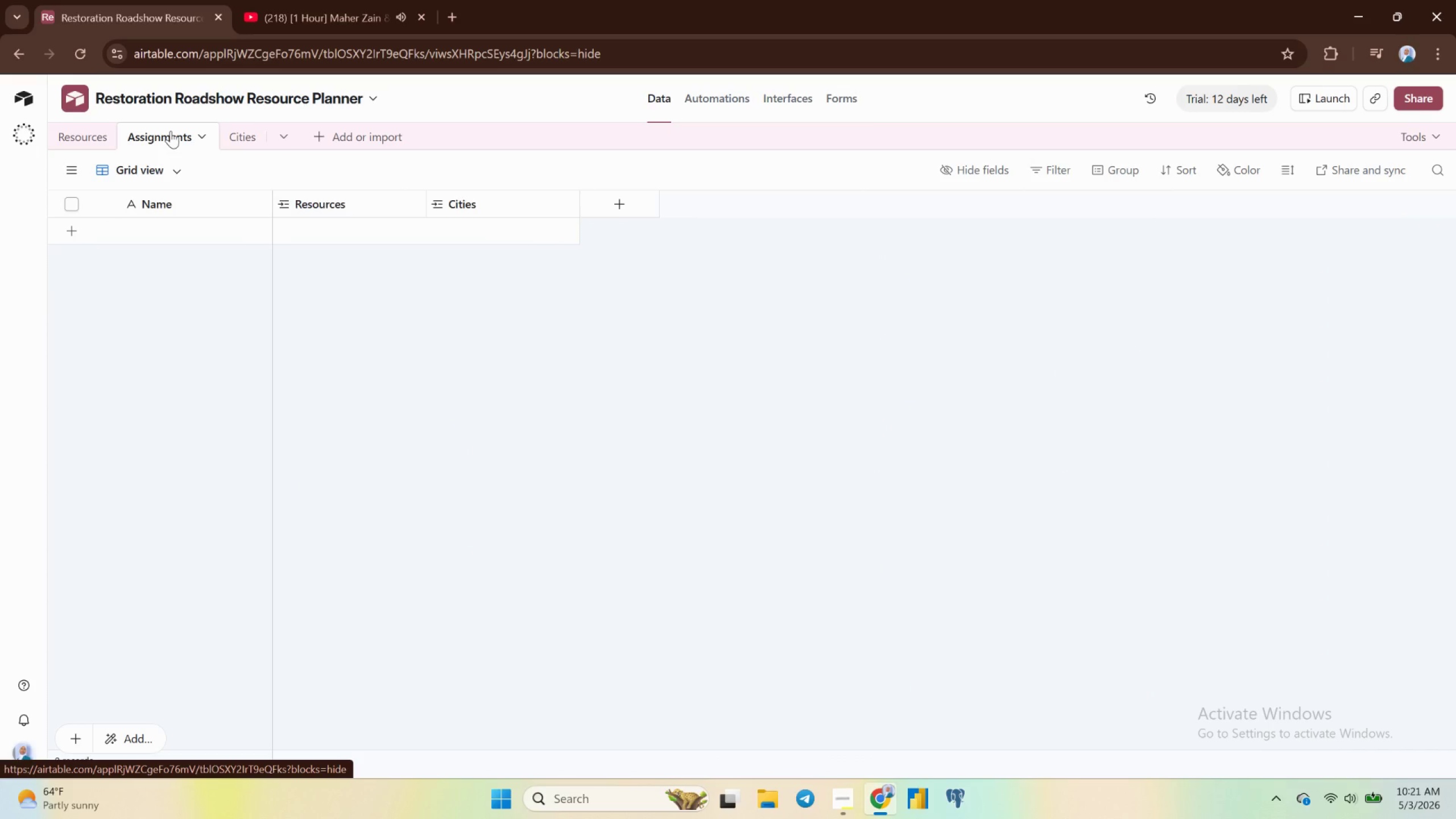 
wait(34.7)
 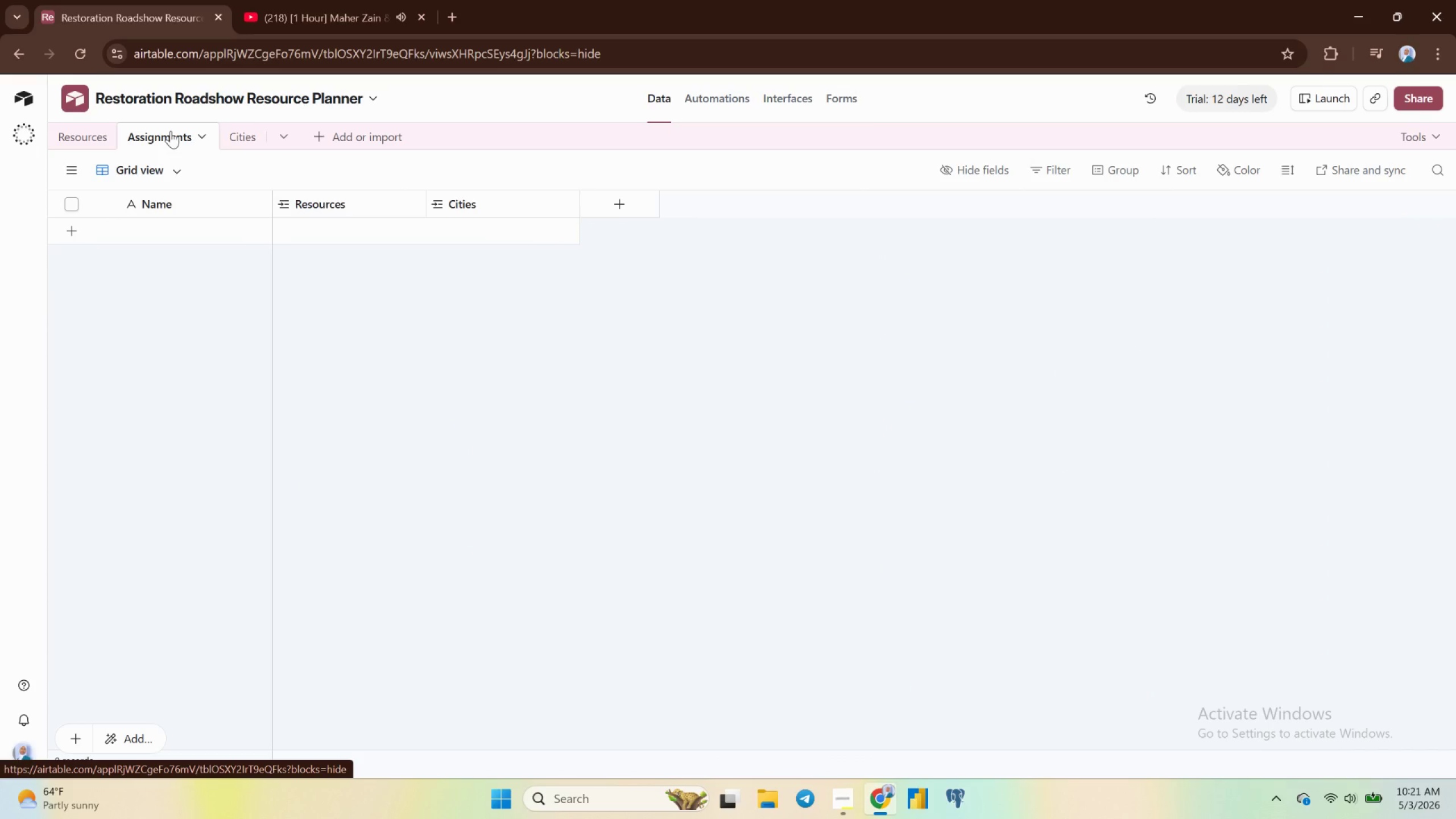 
double_click([173, 205])
 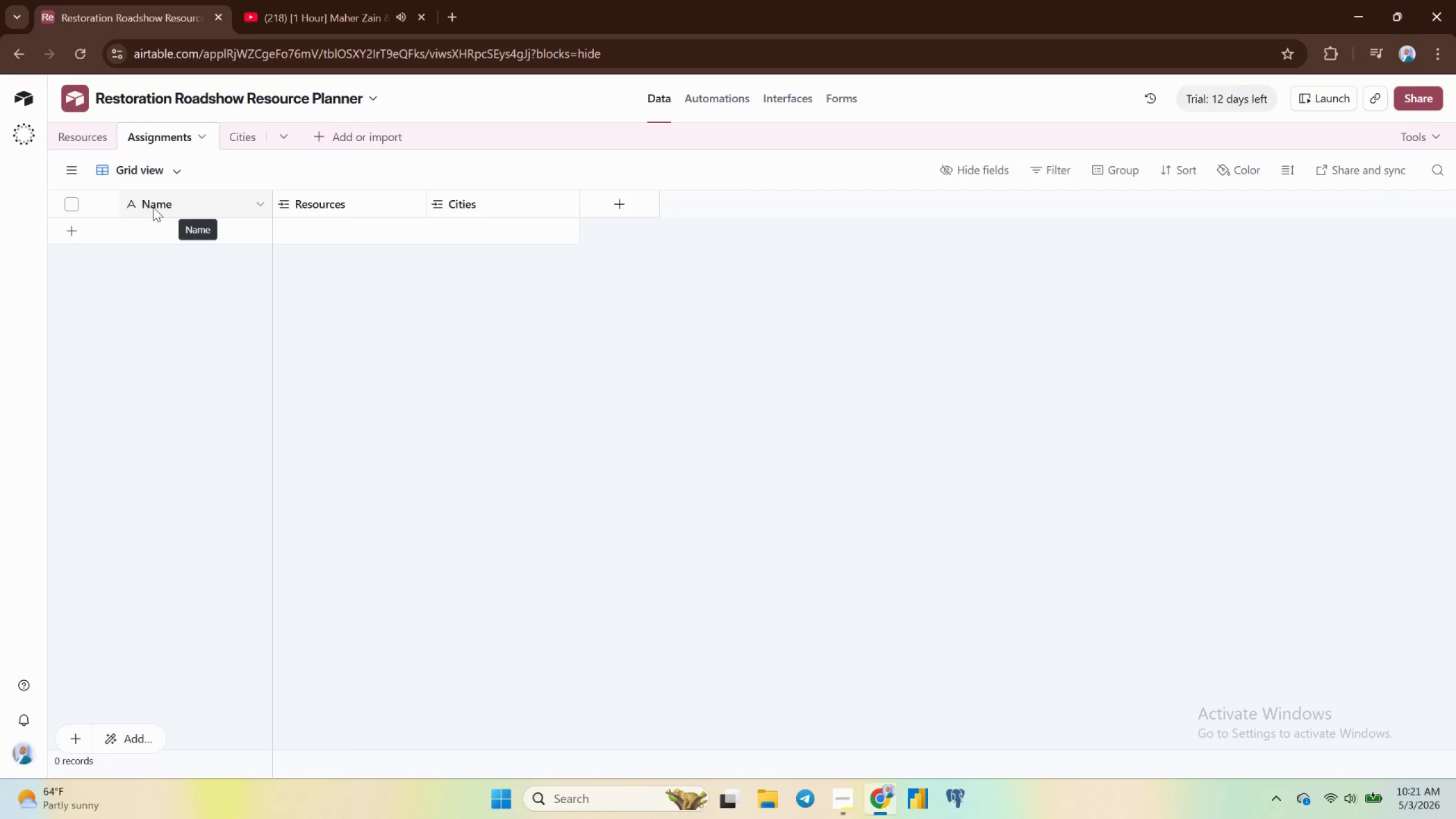 
double_click([153, 207])
 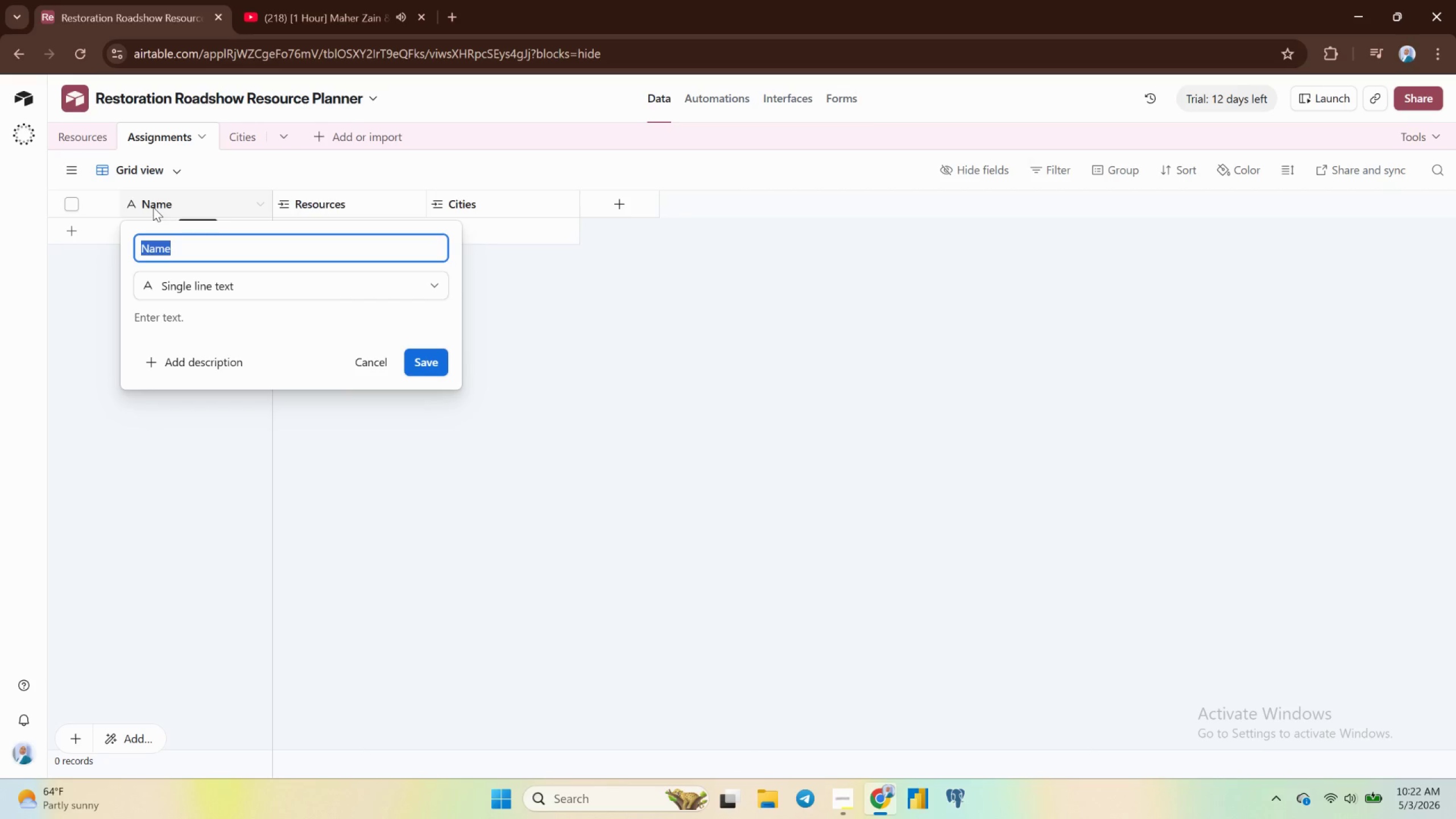 
wait(30.05)
 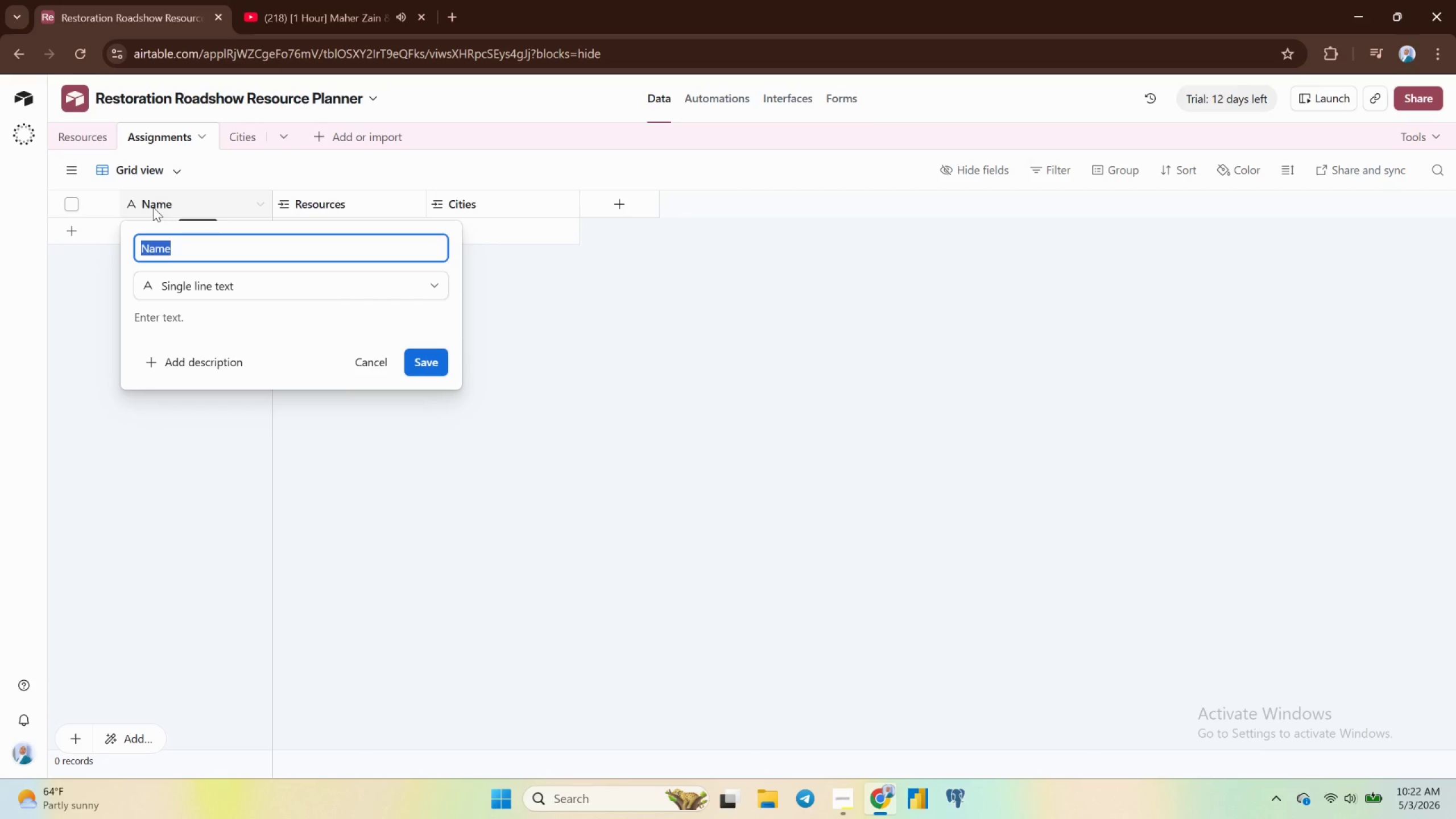 
type(Assignment Name)
 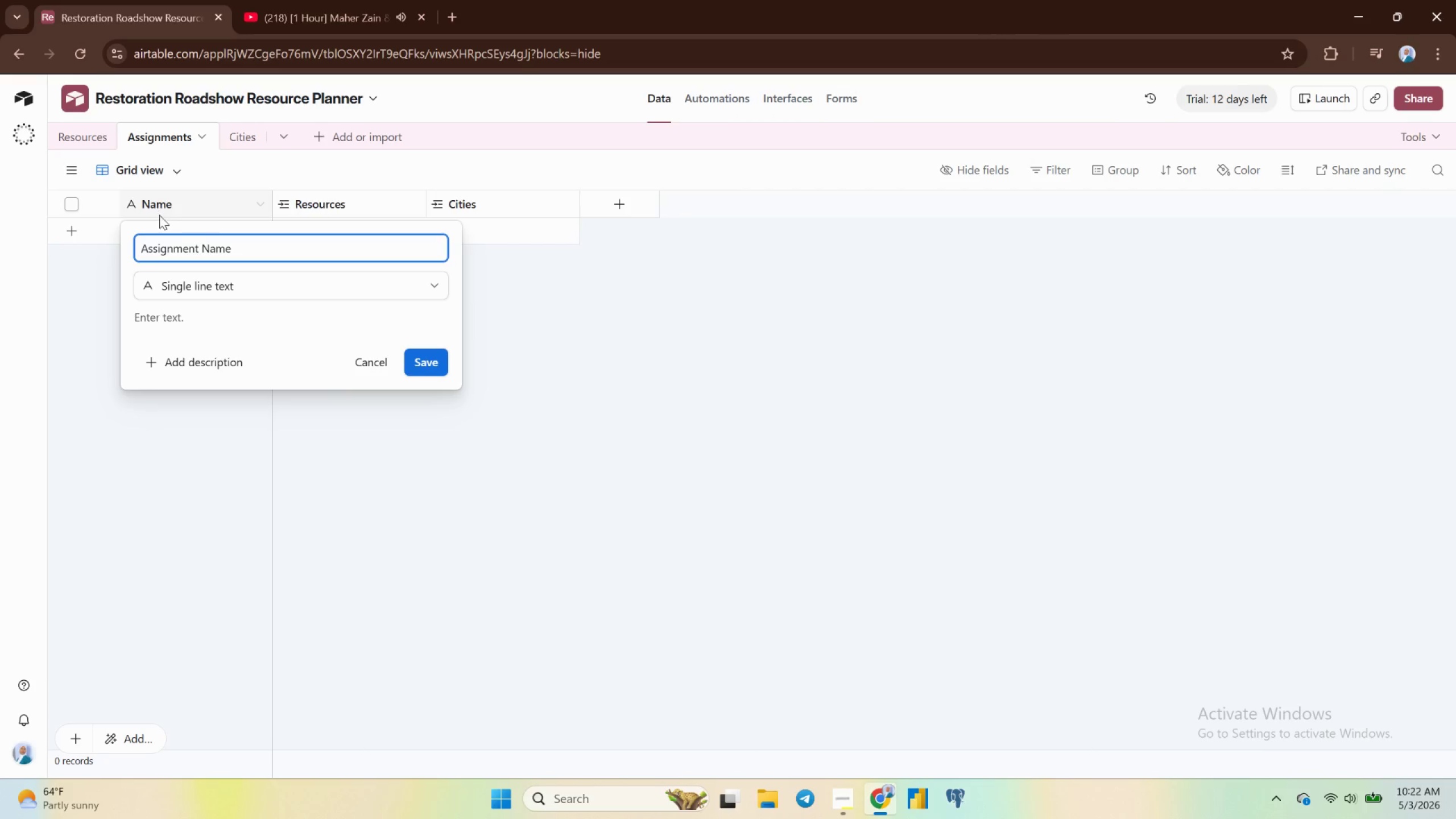 
left_click([209, 289])
 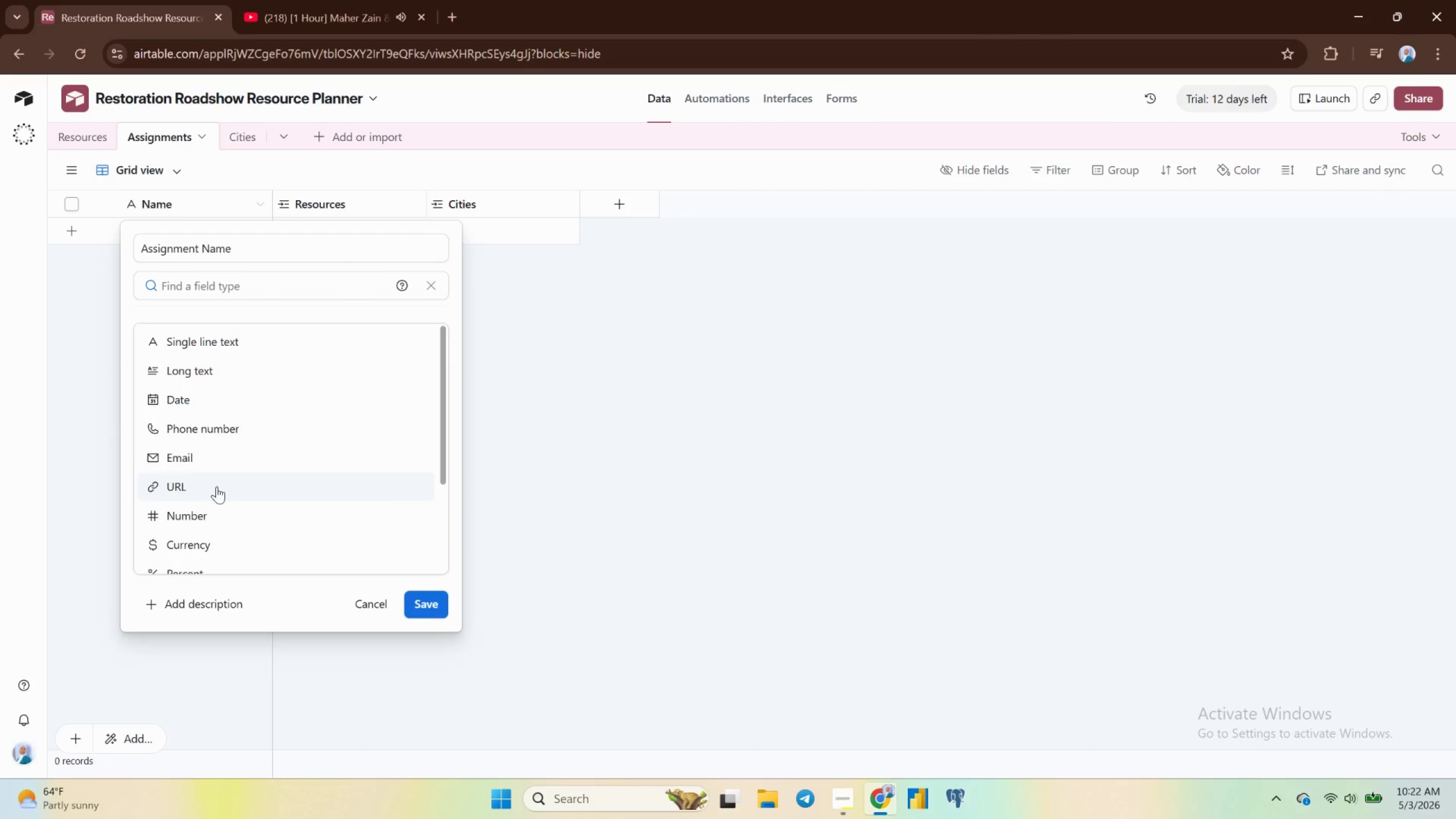 
scroll: coordinate [216, 487], scroll_direction: down, amount: 2.0
 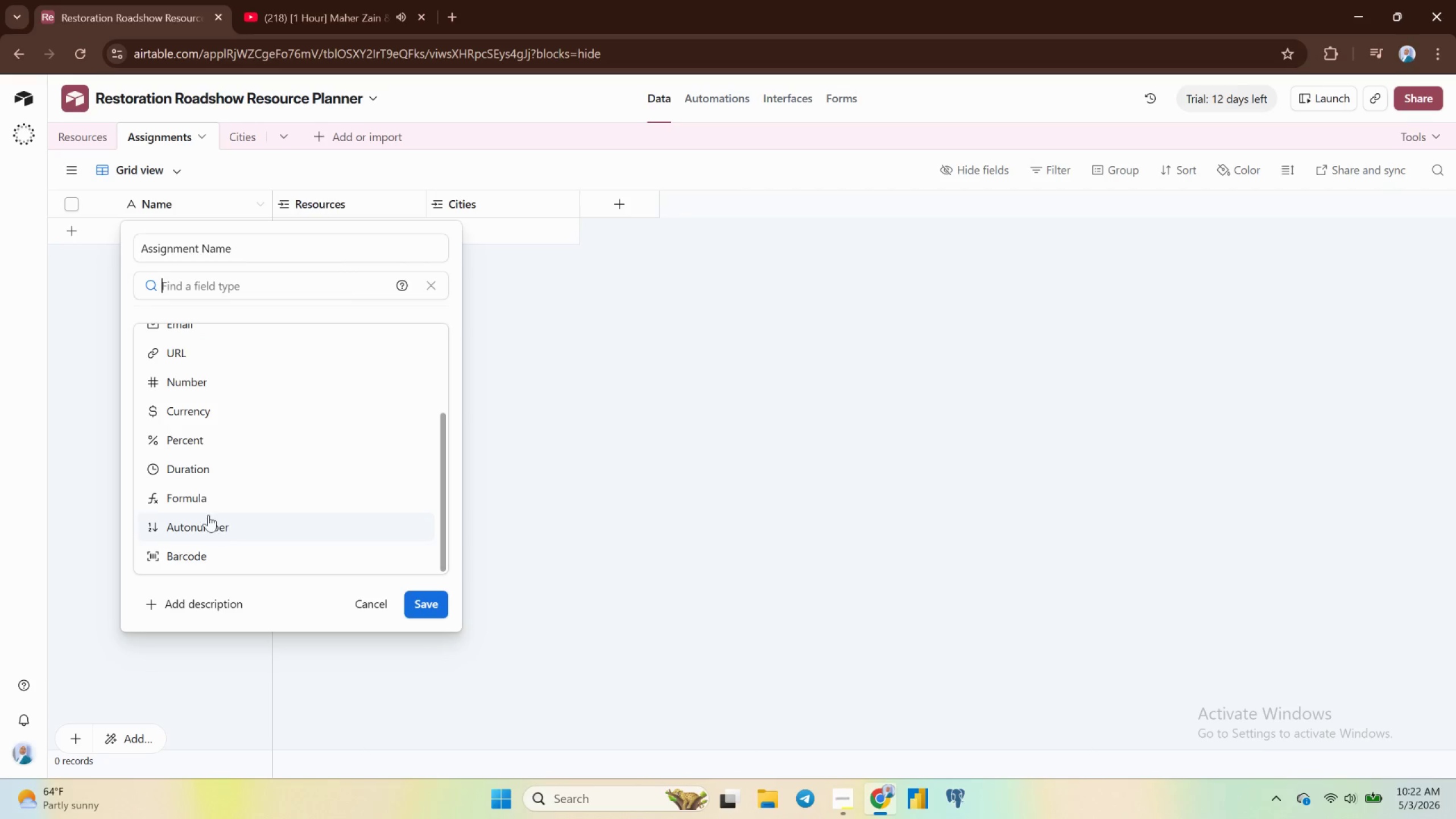 
left_click([201, 499])
 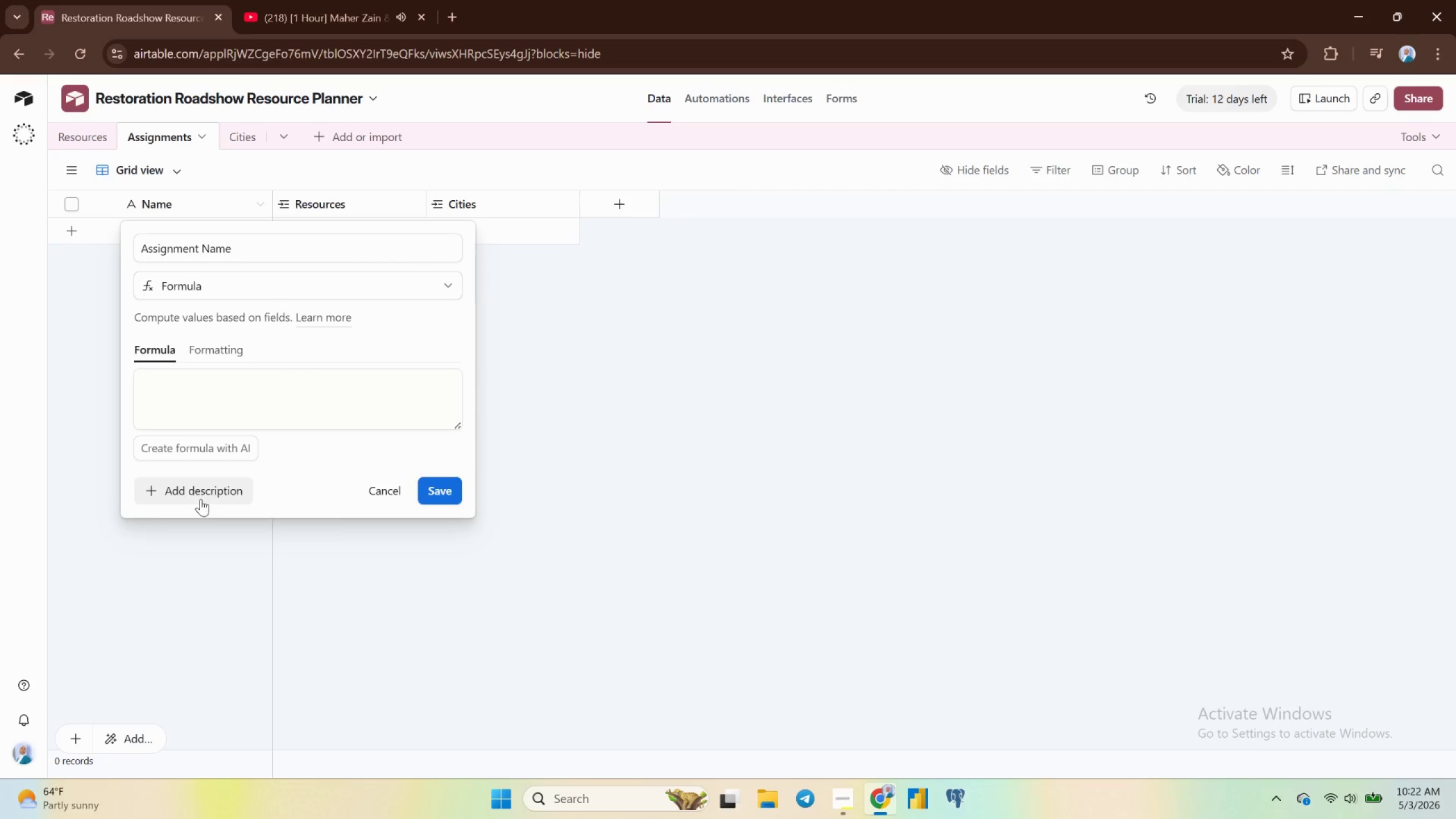 
wait(5.03)
 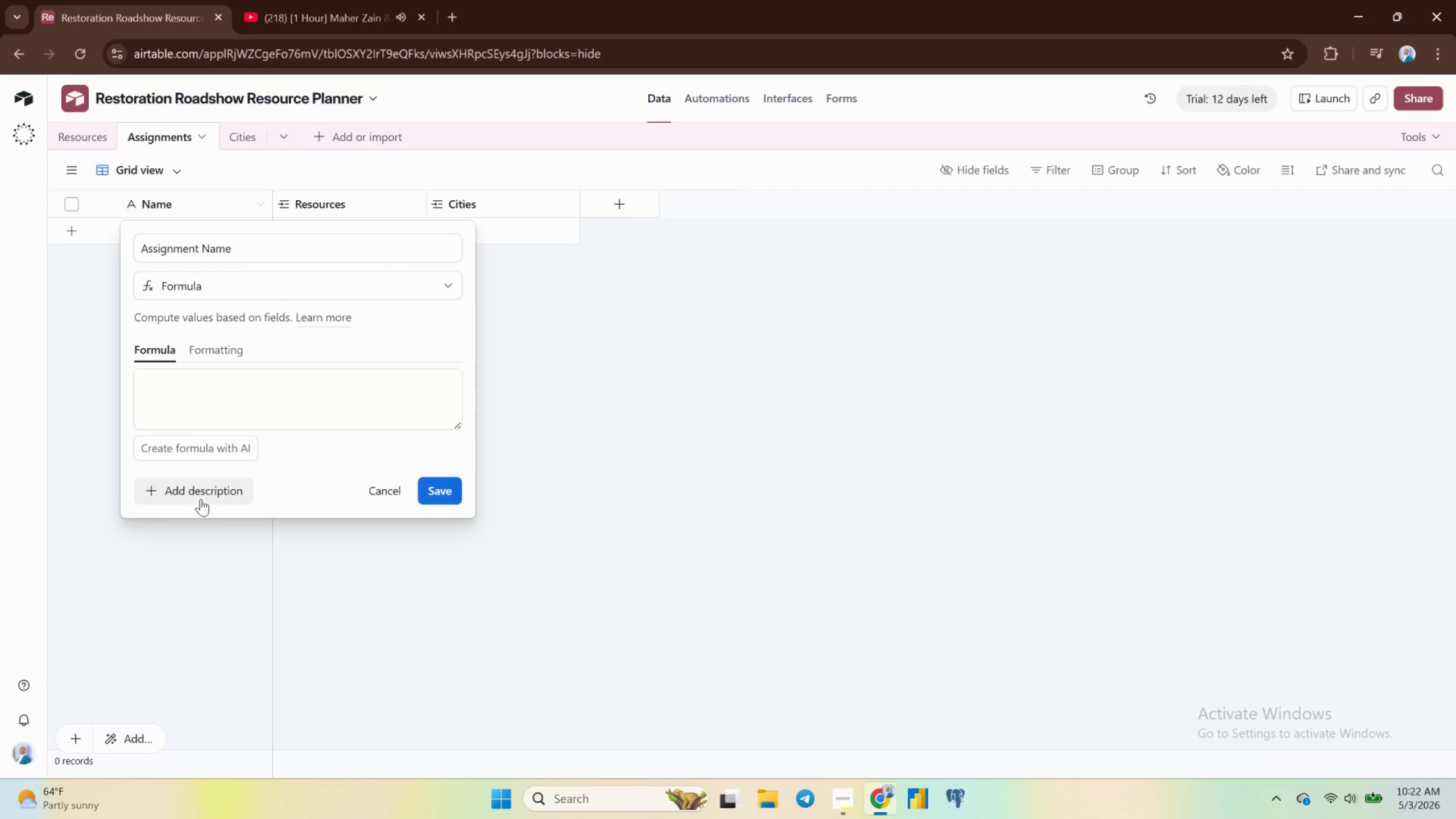 
left_click([181, 380])
 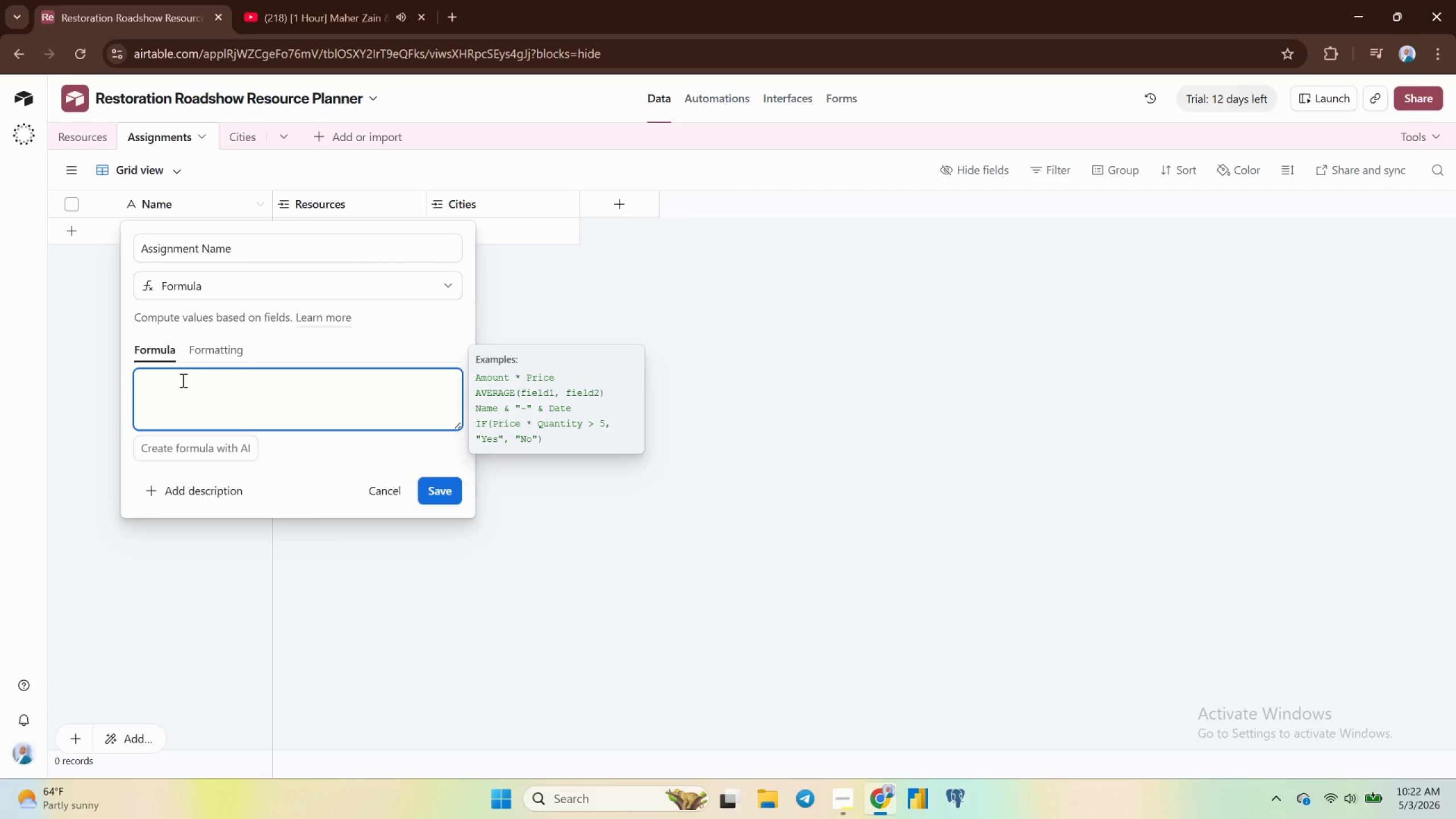 
key(BracketLeft)
 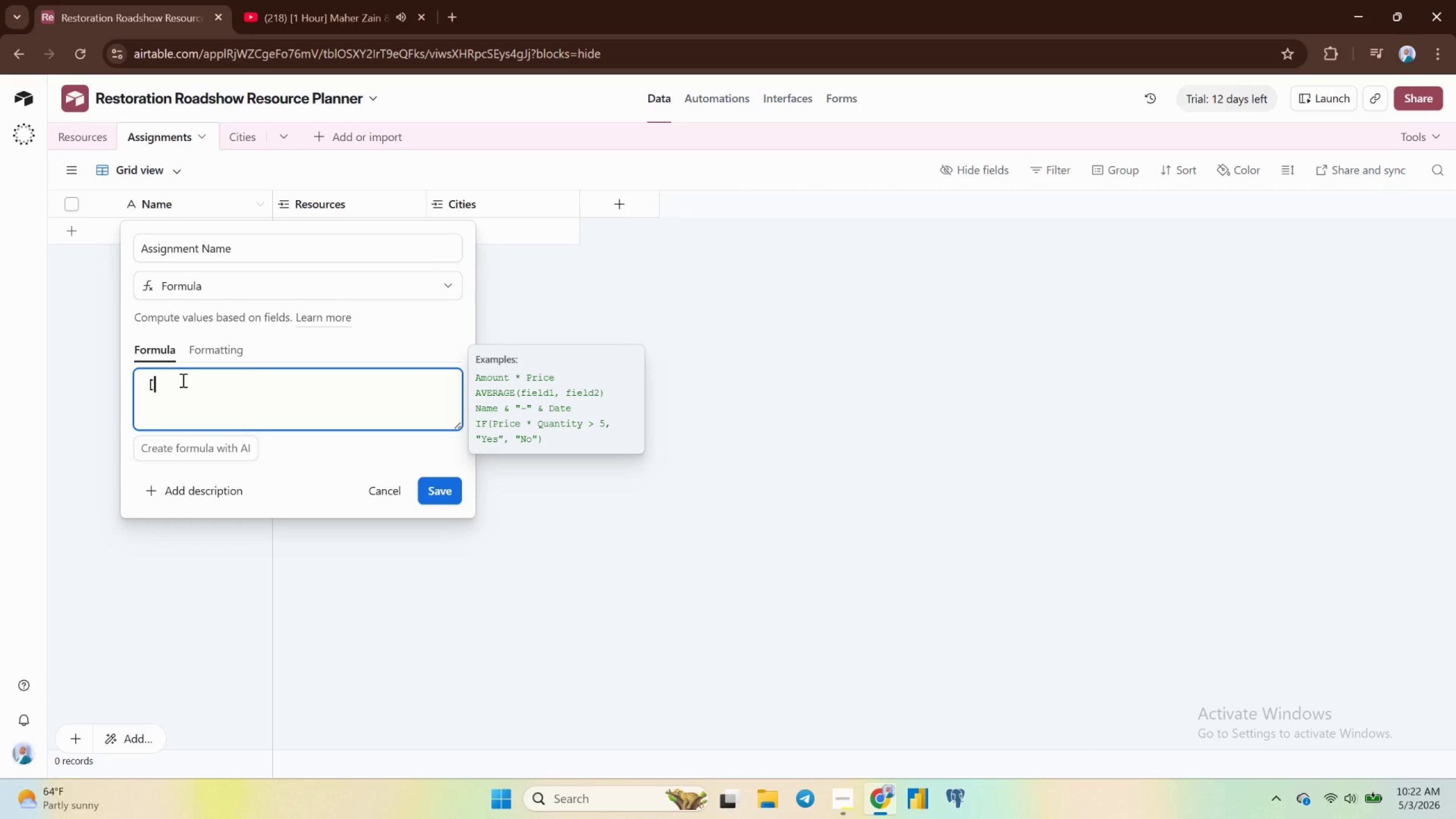 
key(Backspace)
 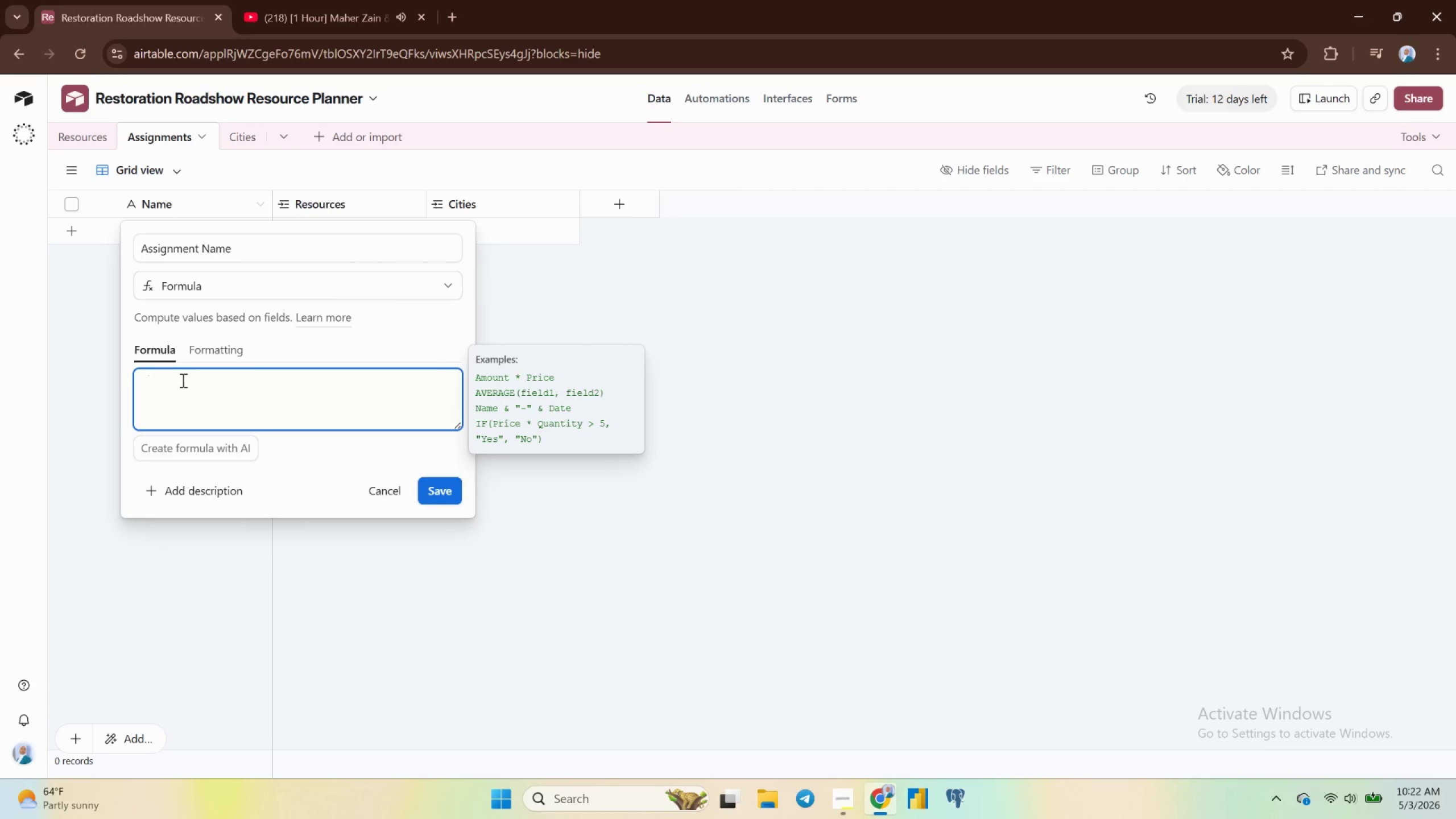 
key(Shift+BracketLeft)
 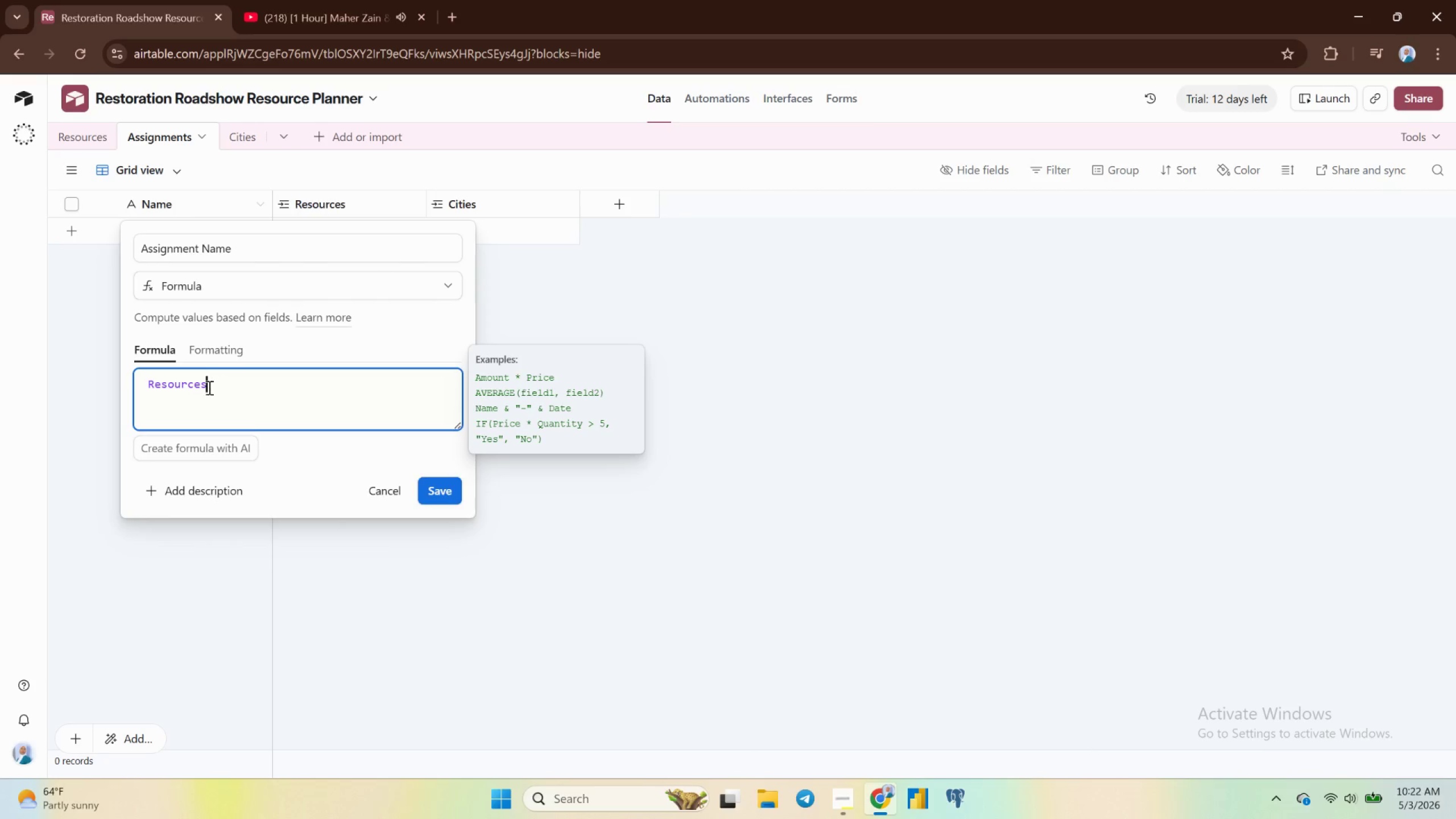 
wait(7.53)
 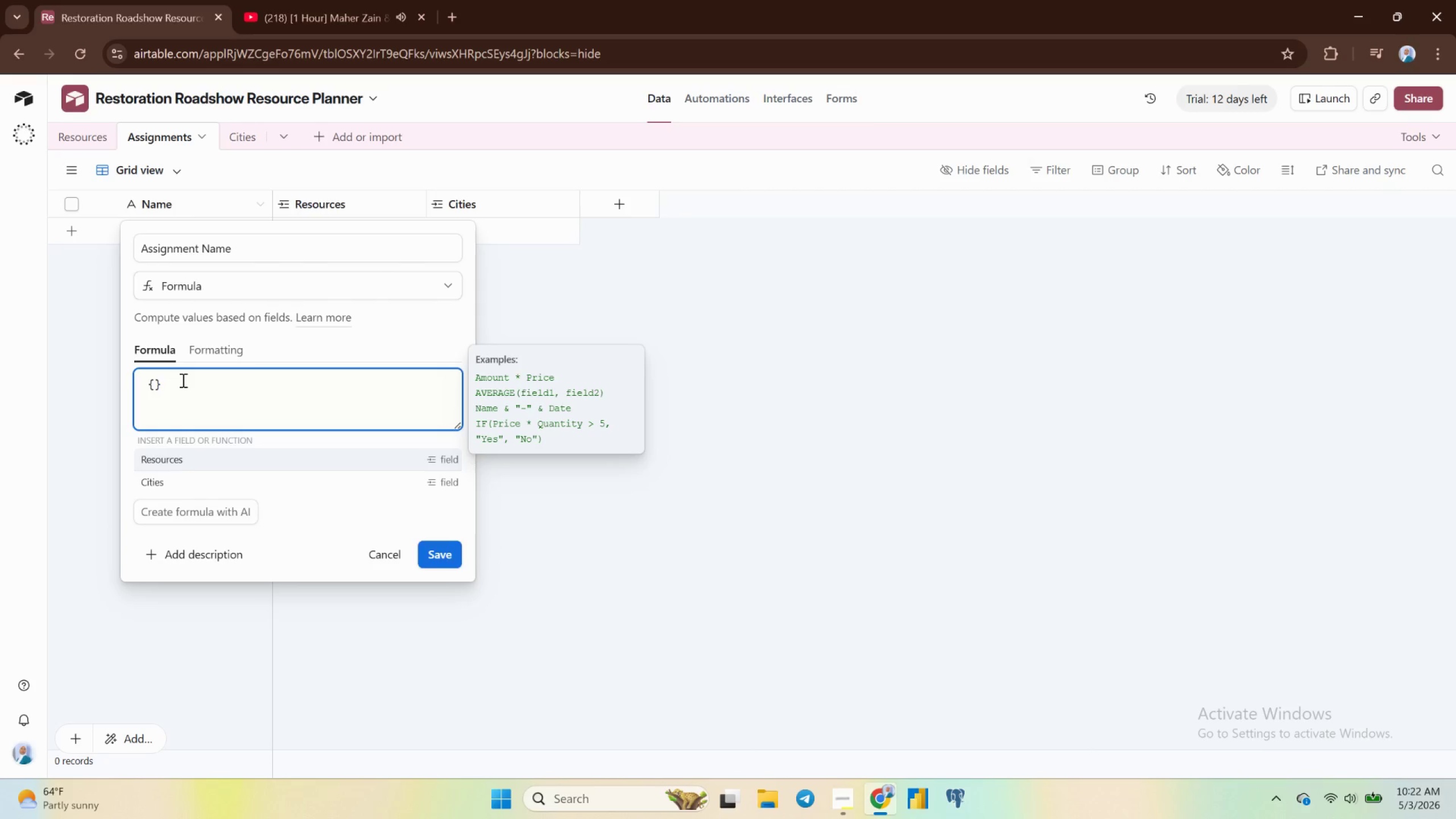 
left_click([151, 385])
 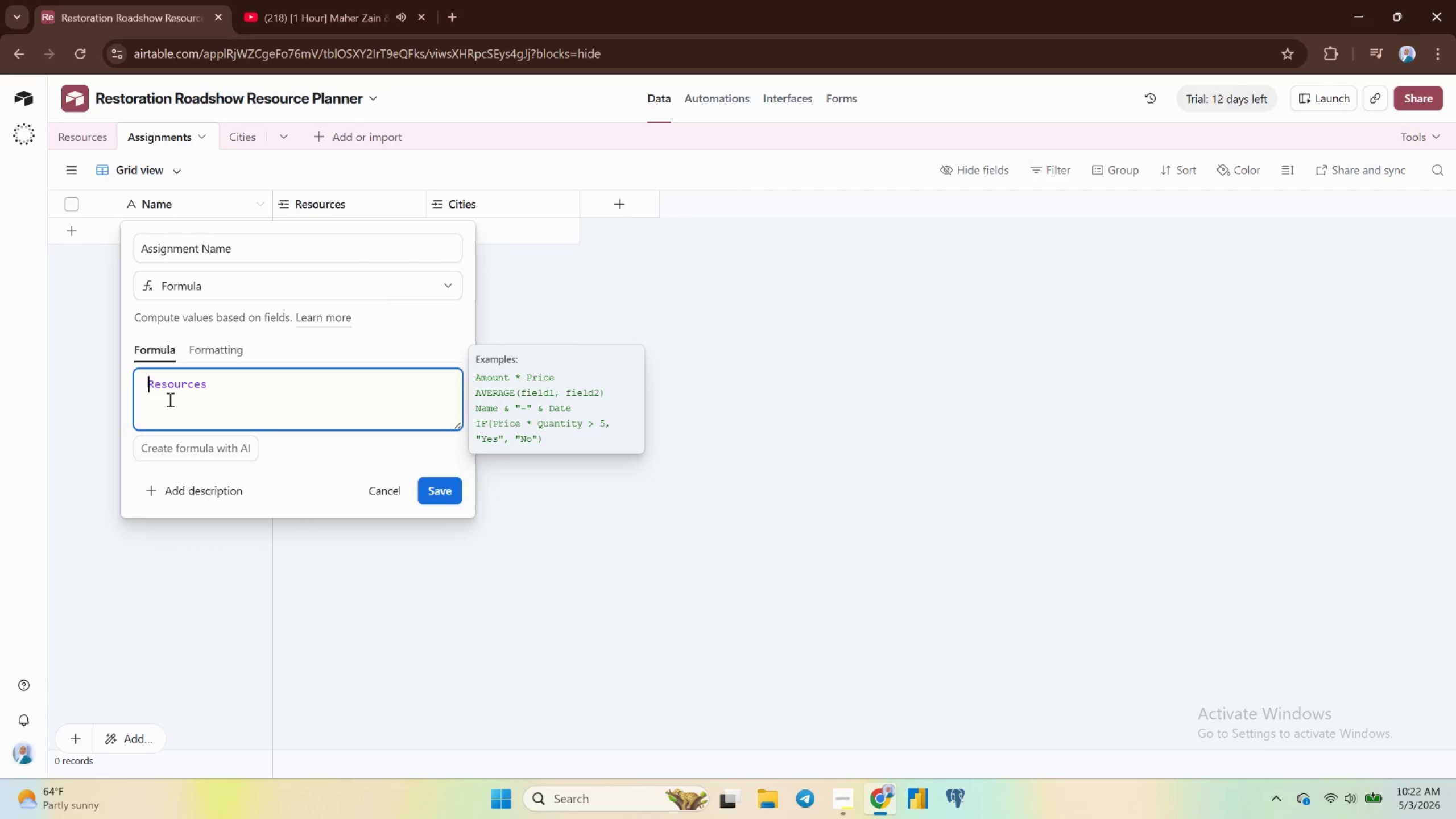 
key(Shift+BracketLeft)
 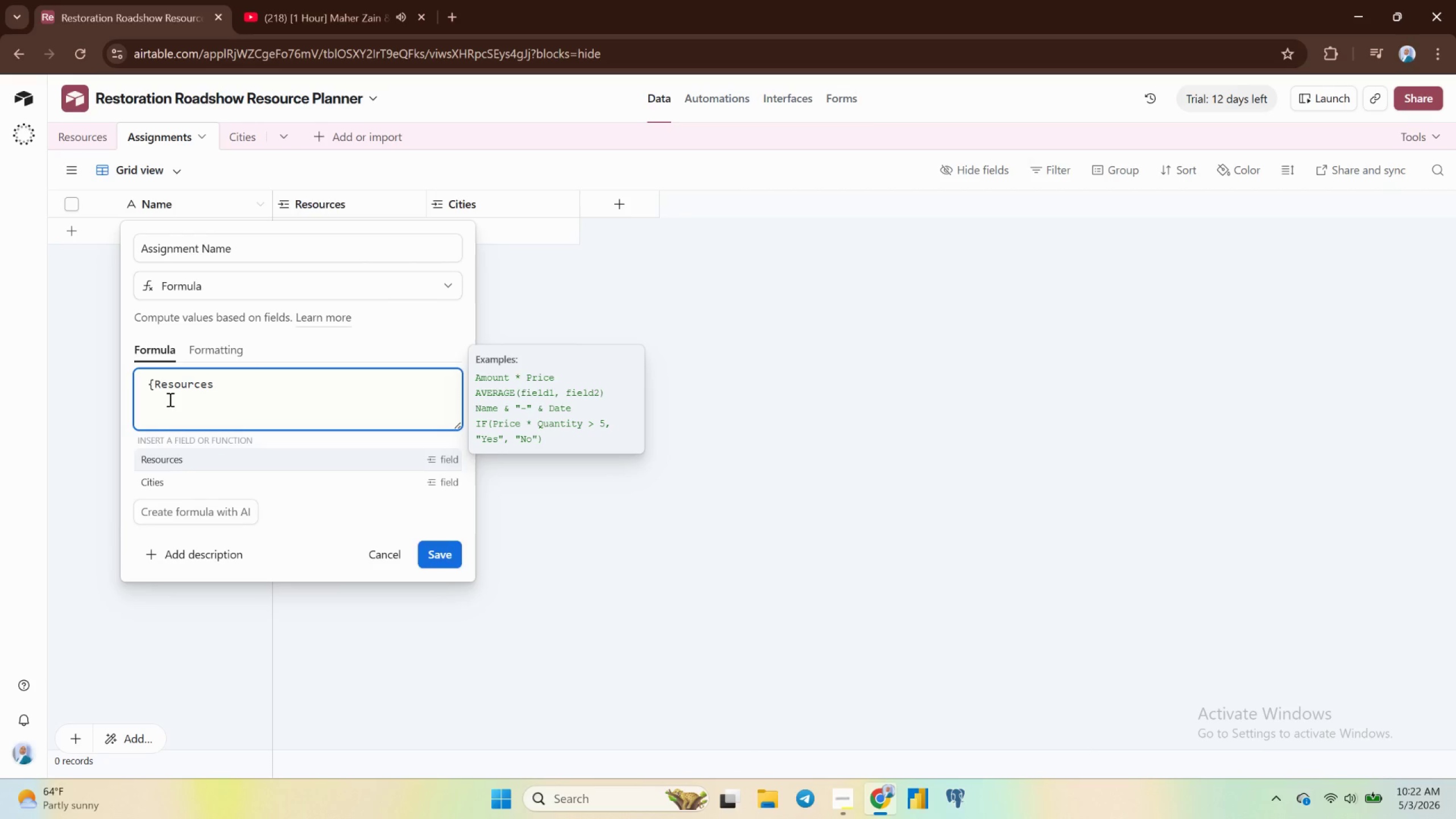 
hold_key(key=ArrowRight, duration=0.72)
 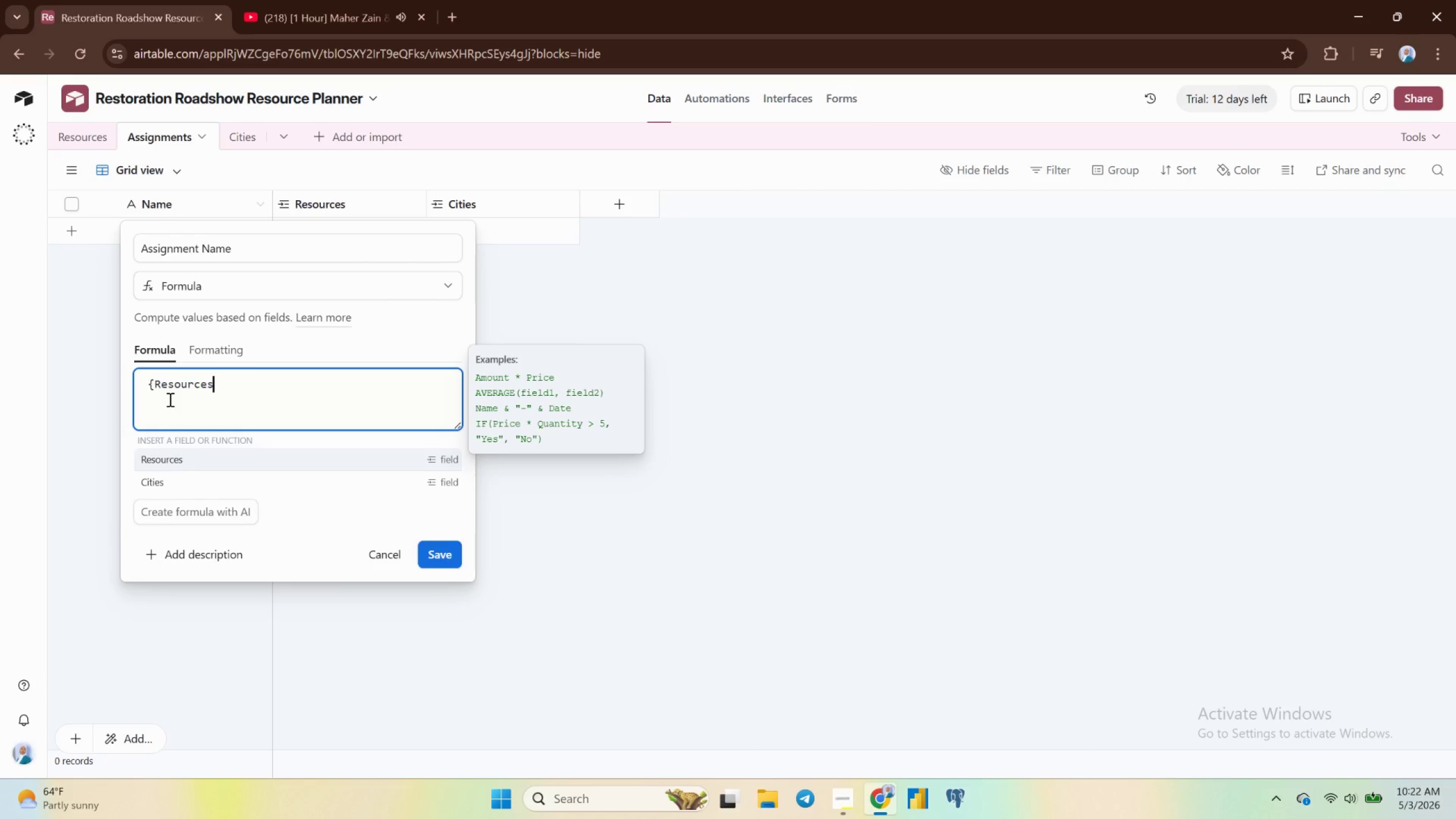 
key(ArrowRight)
 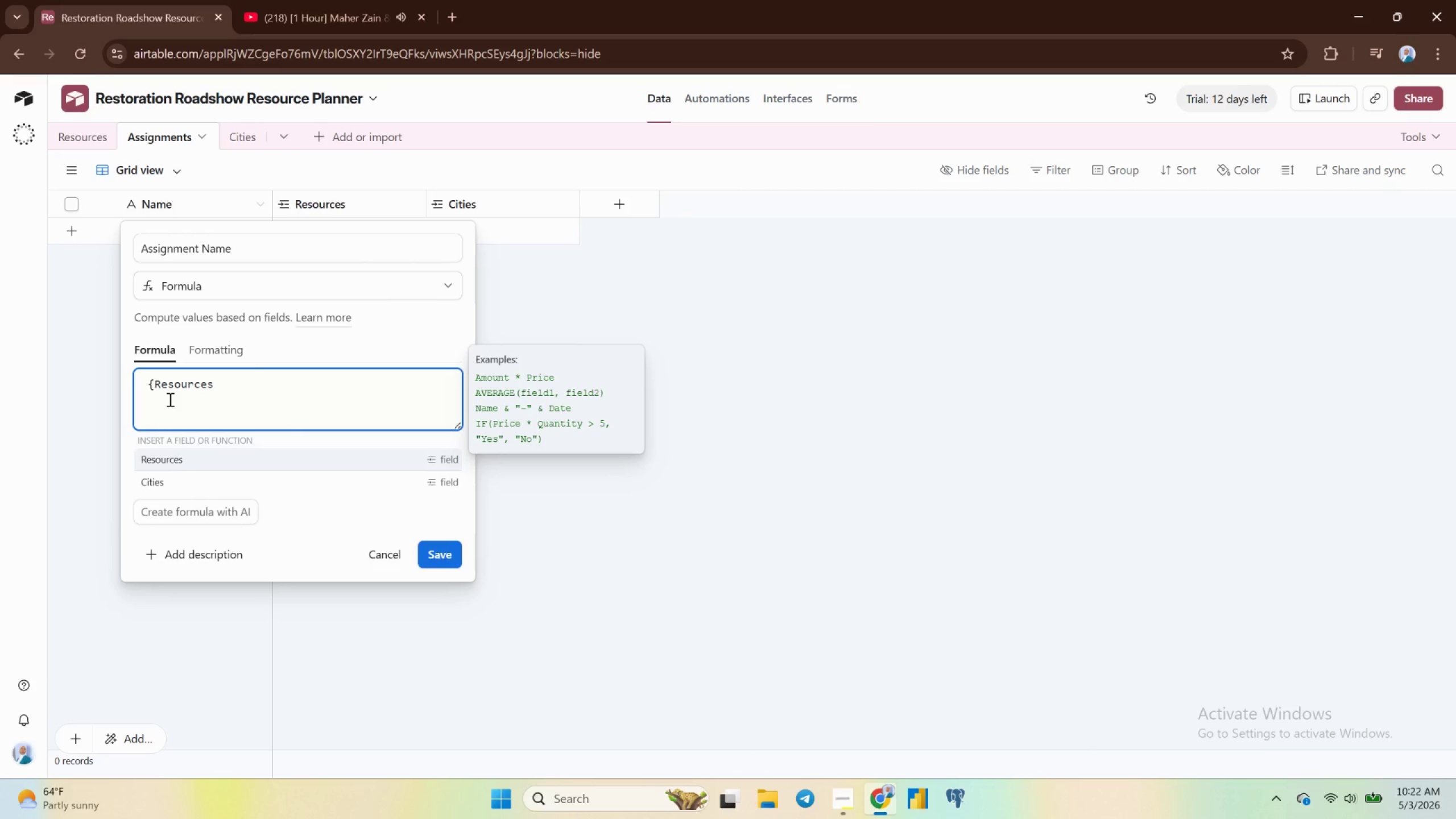 
key(Shift+BracketRight)
 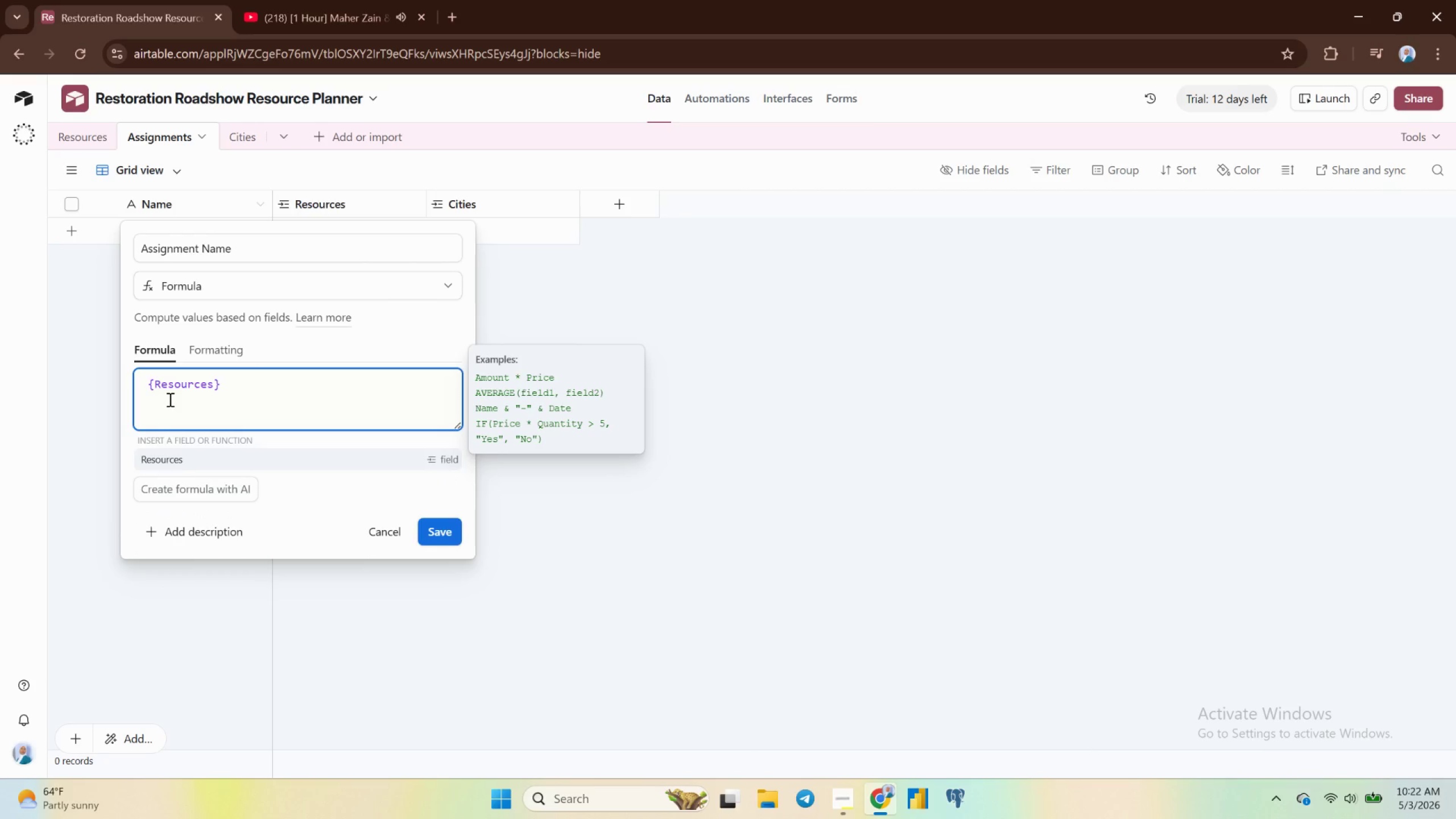 
key(Space)
 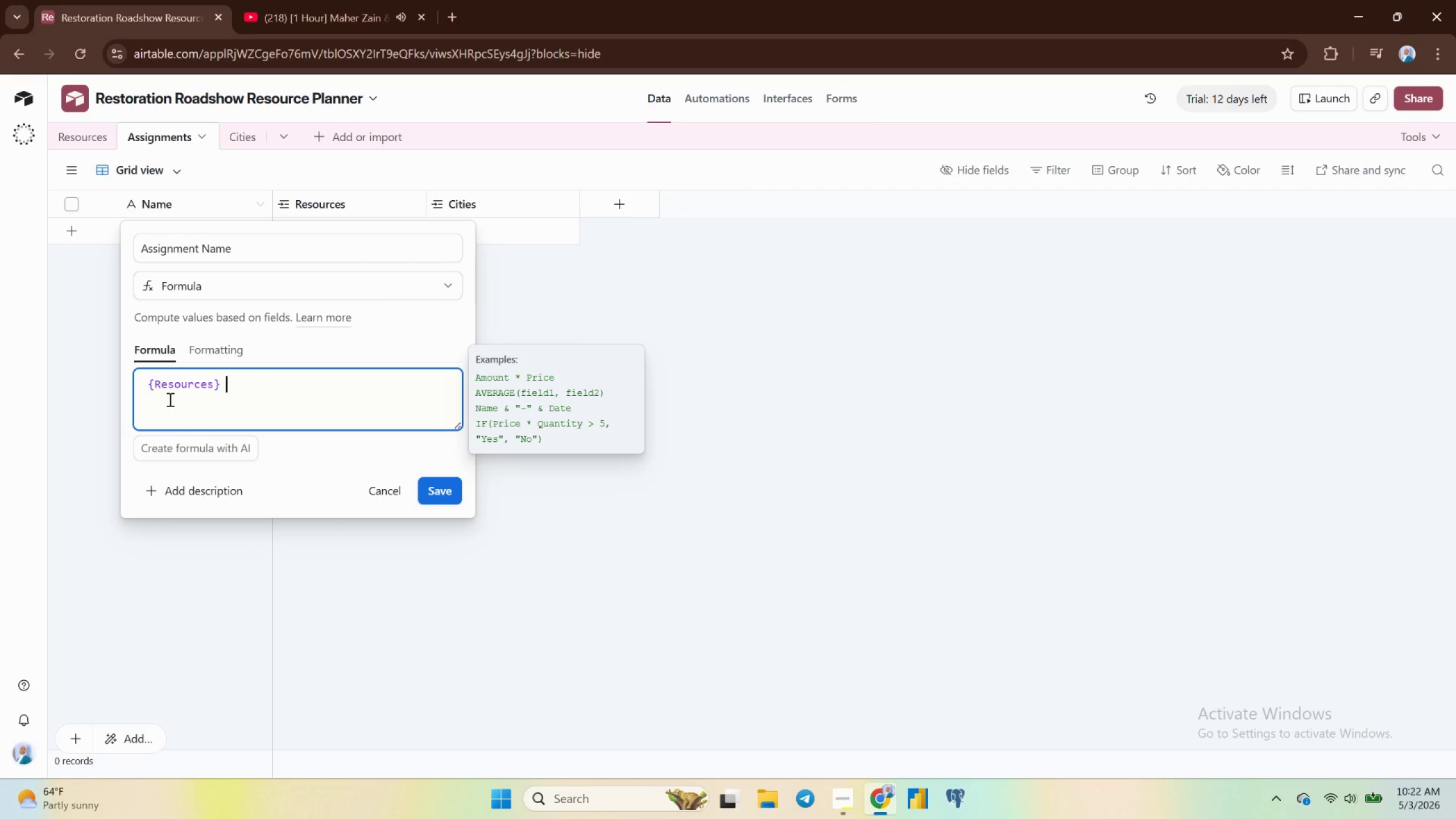 
key(Shift+7)
 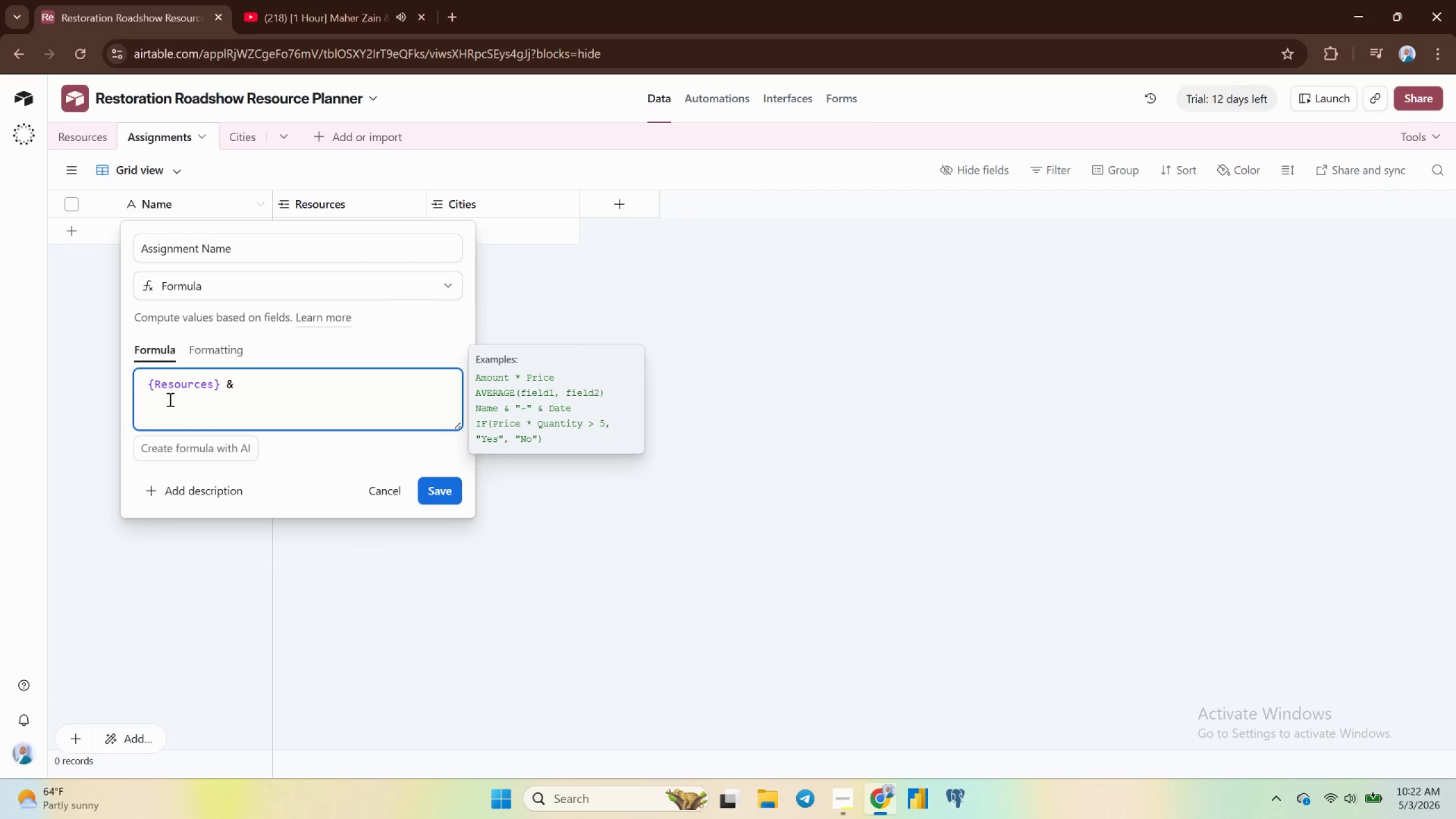 
key(Space)
 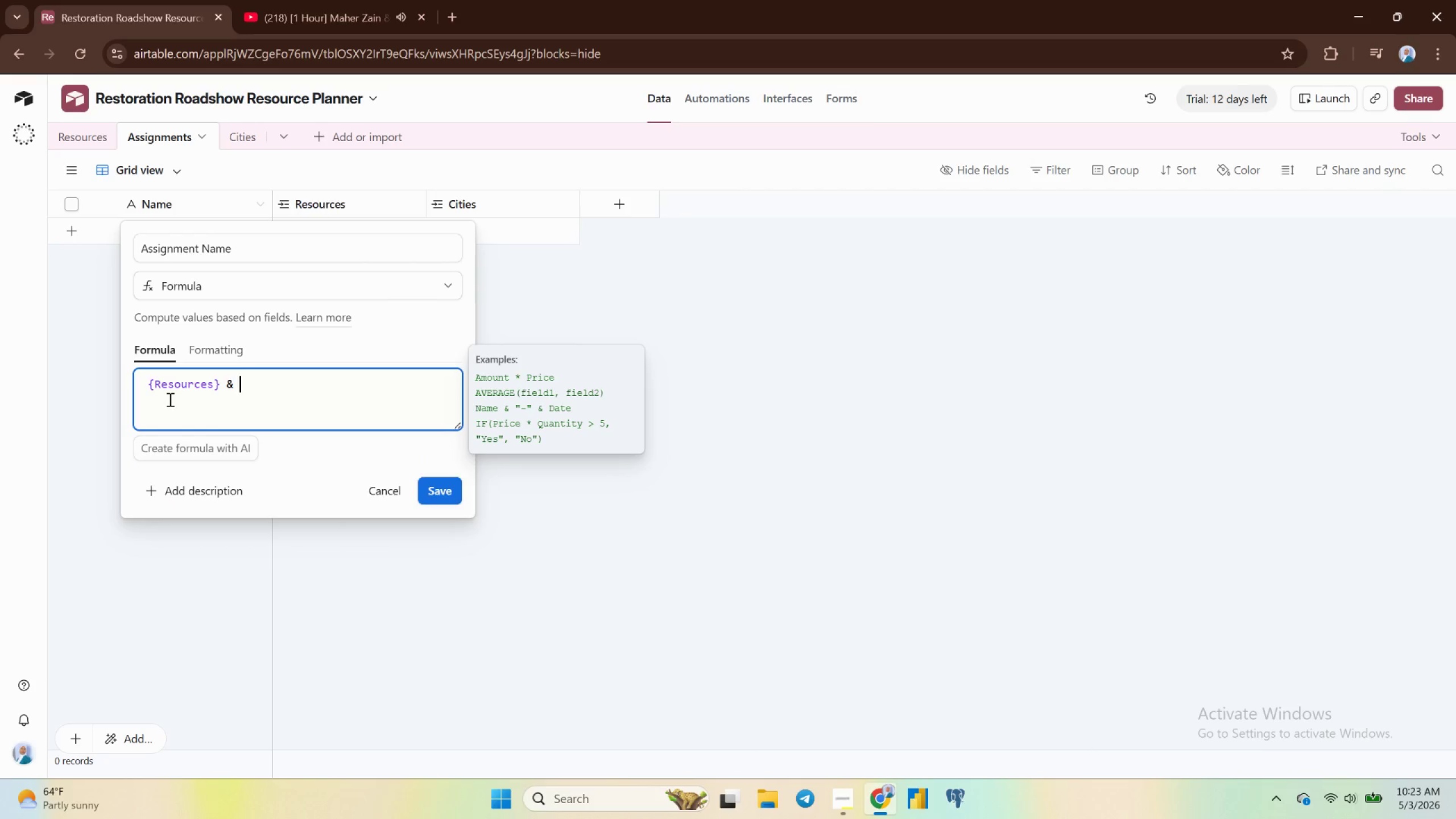 
key(Shift+Quote)
 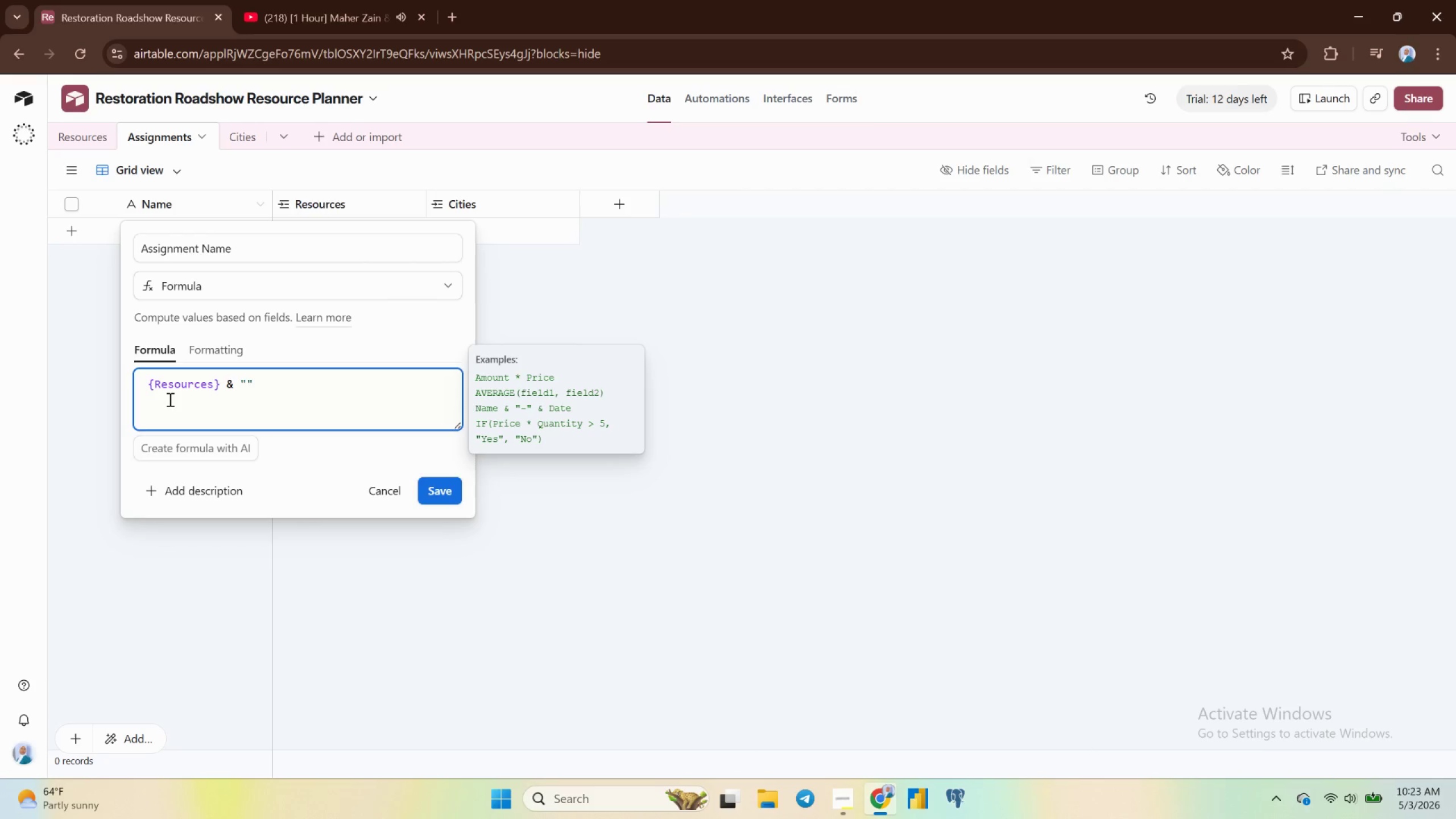 
key(Minus)
 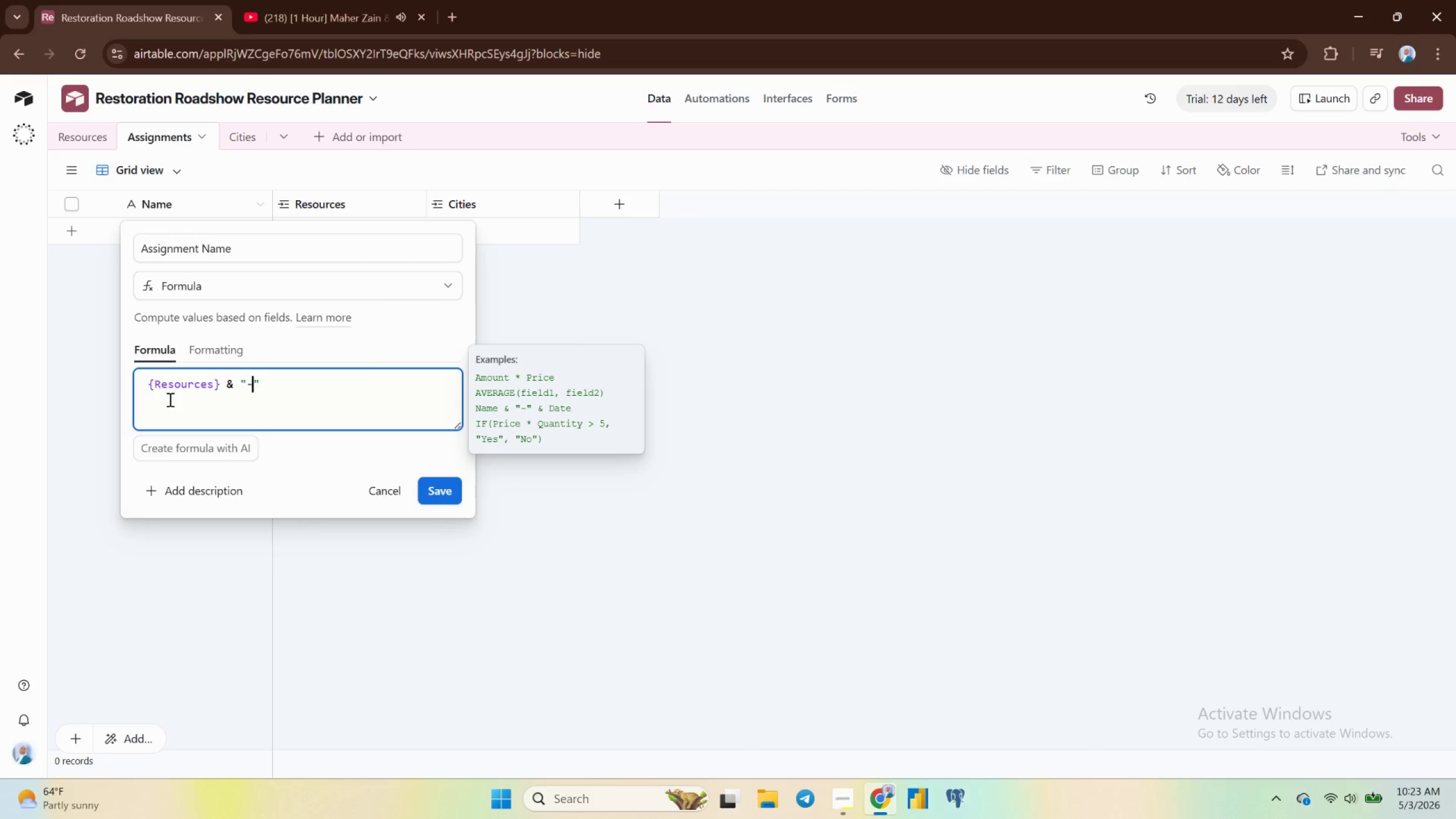 
key(Space)
 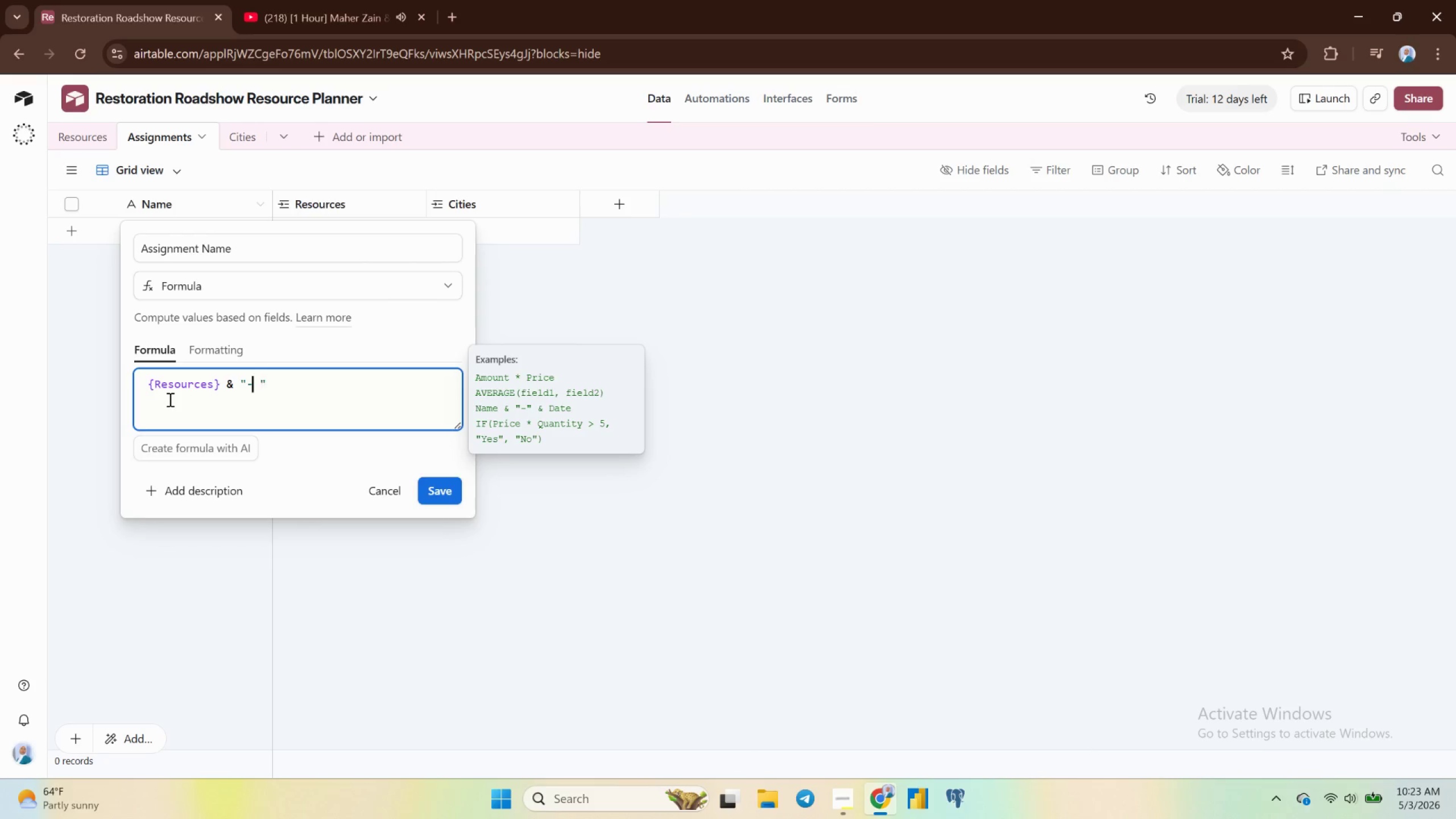 
key(ArrowLeft)
 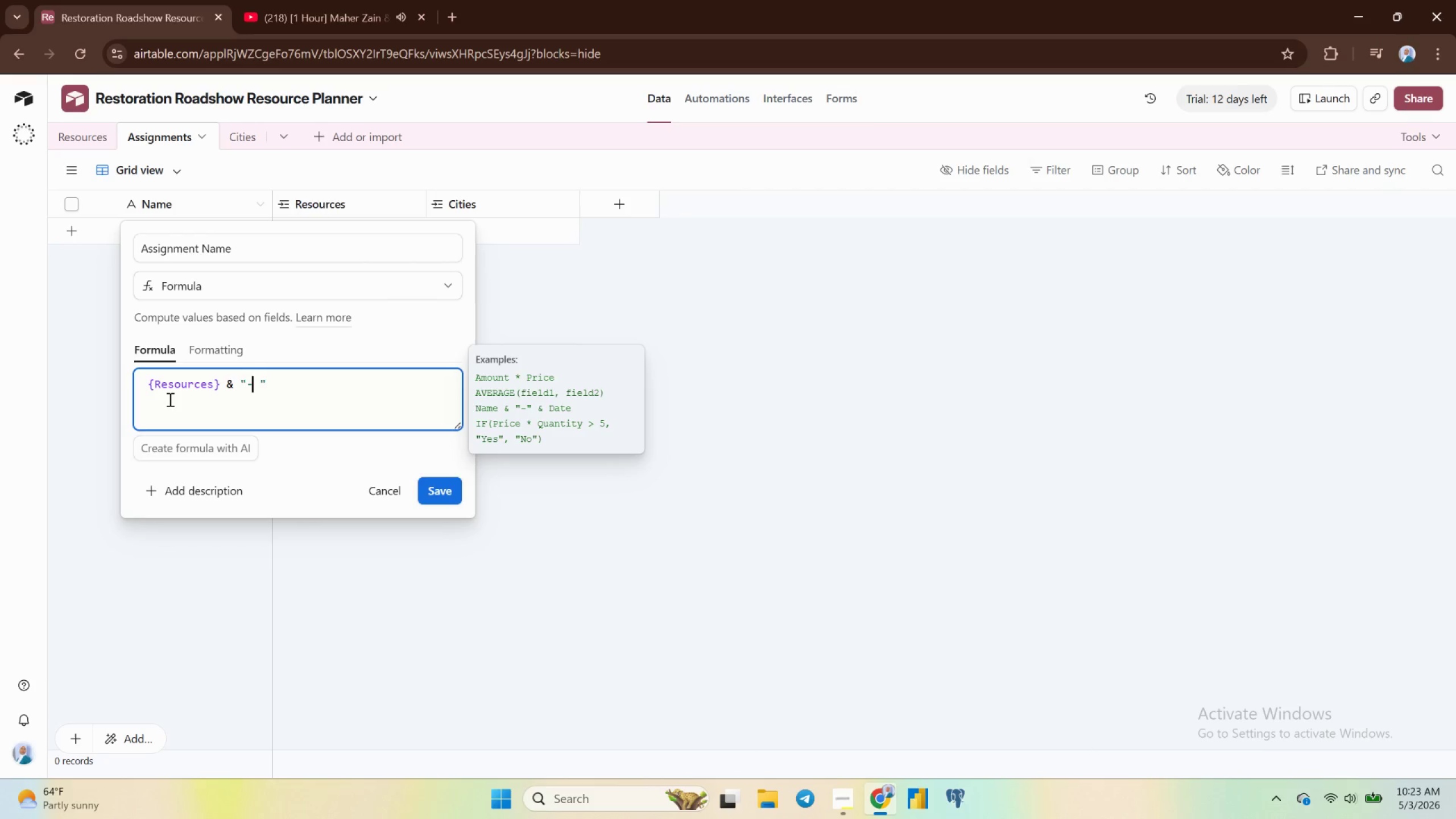 
key(ArrowLeft)
 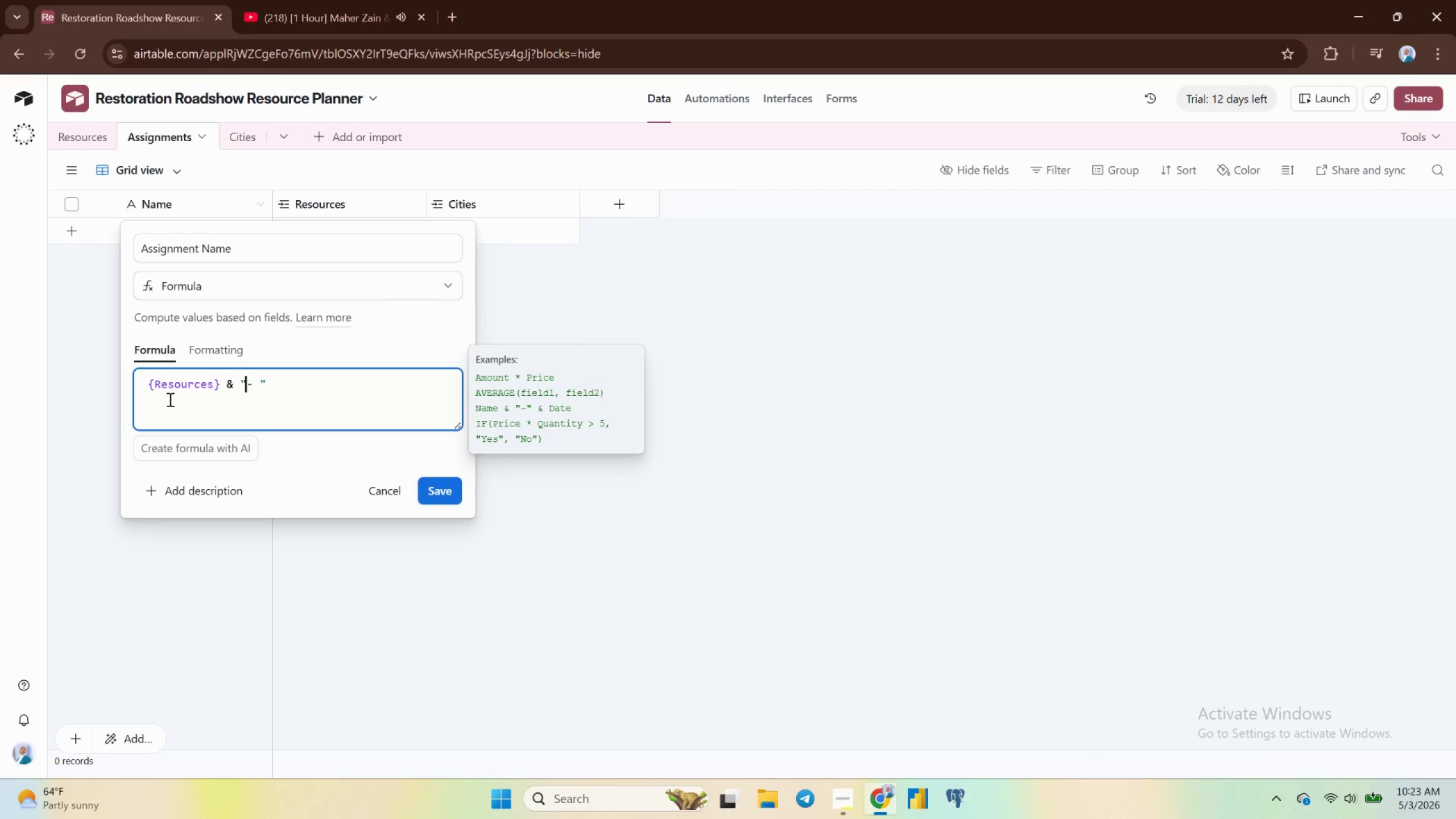 
key(Space)
 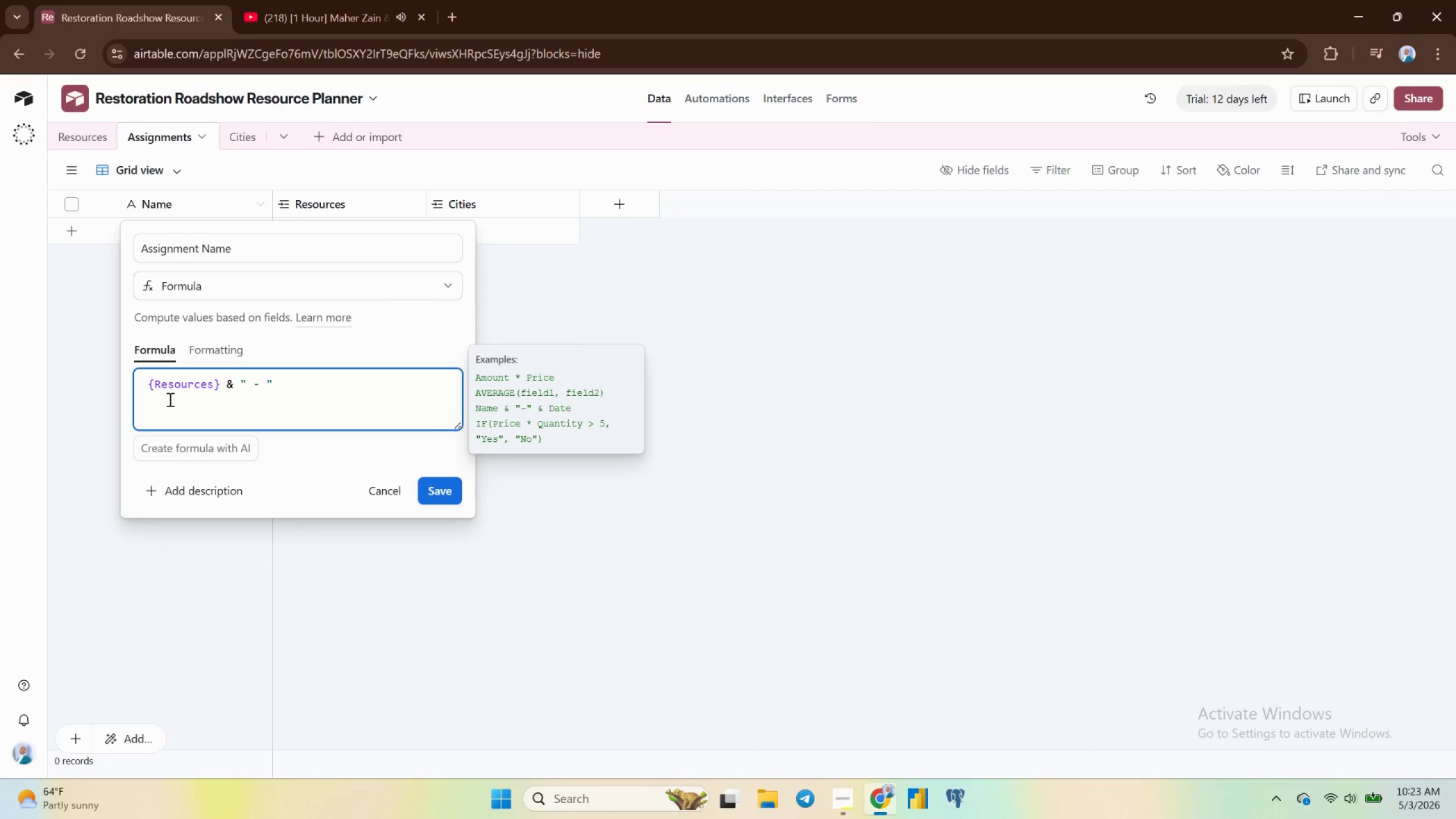 
key(ArrowRight)
 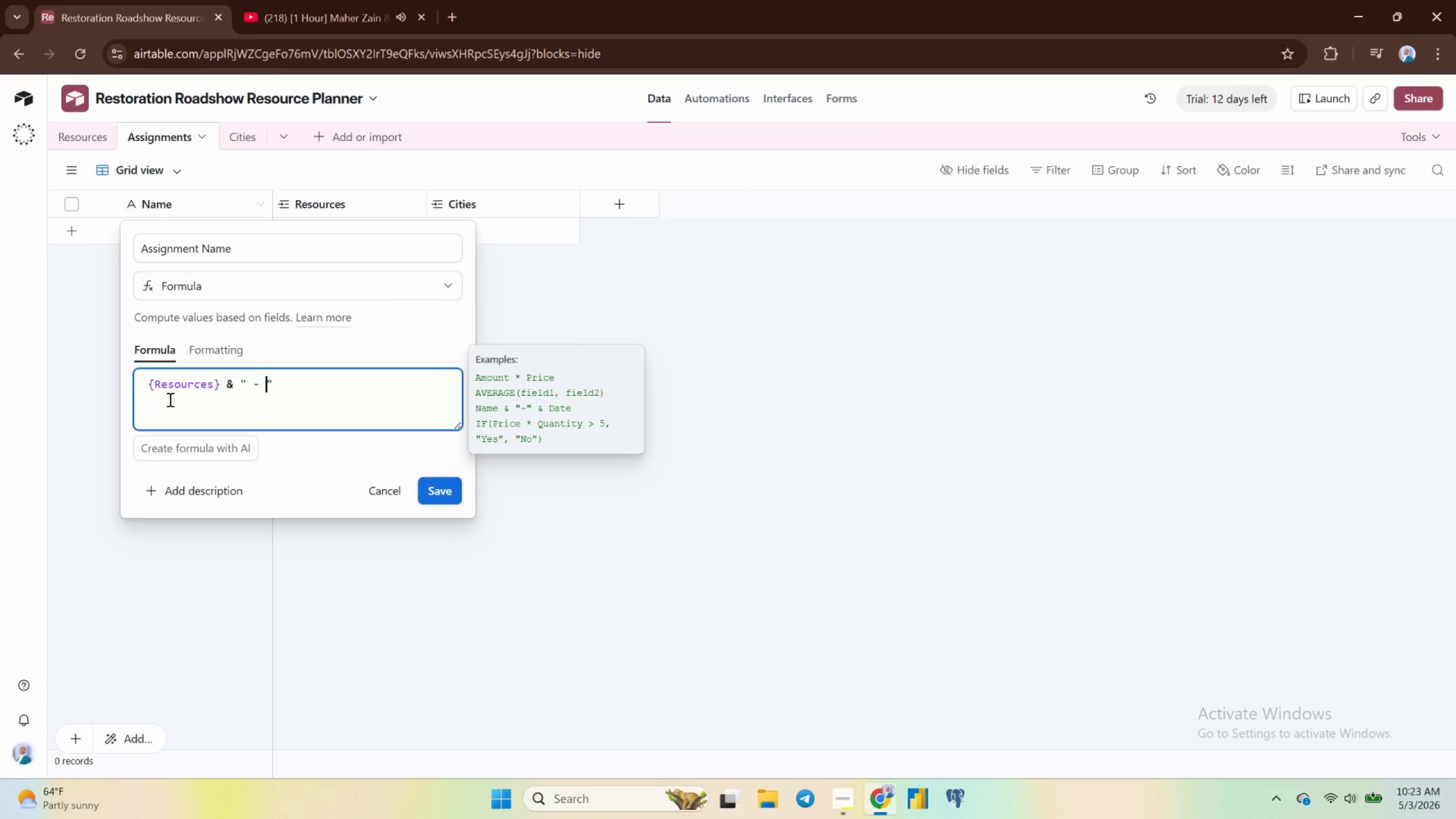 
key(ArrowRight)
 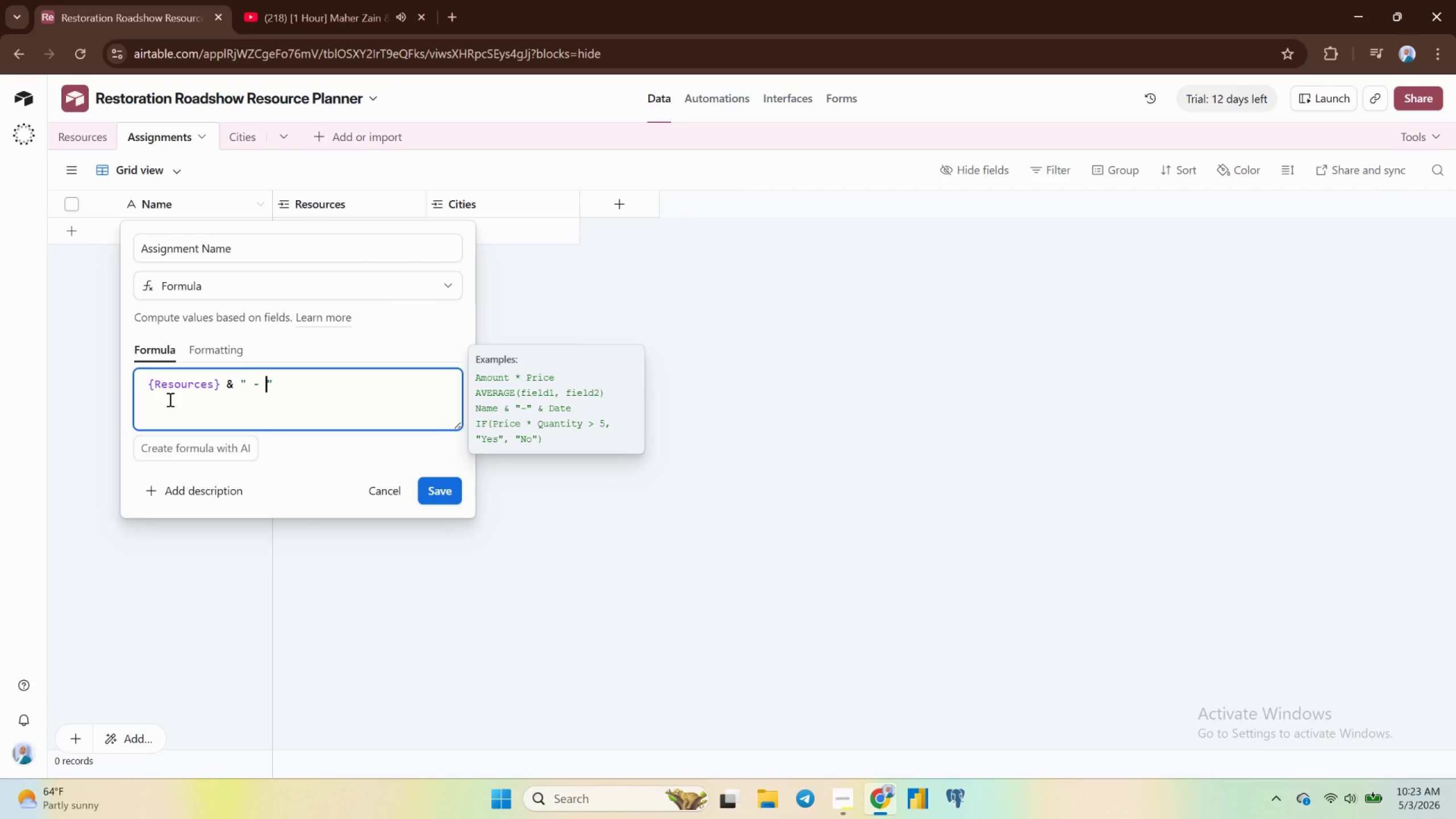 
key(ArrowRight)
 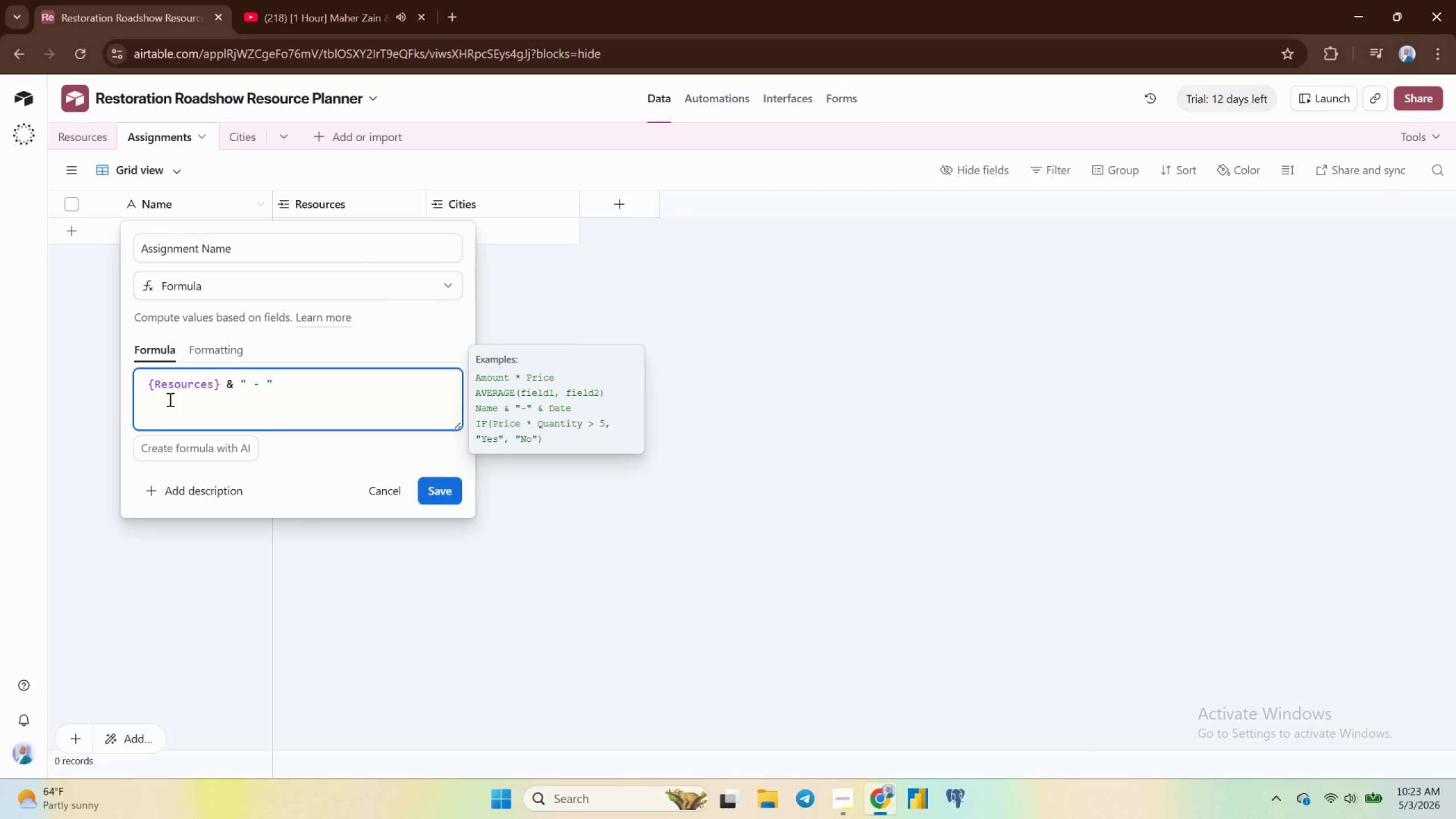 
key(Space)
 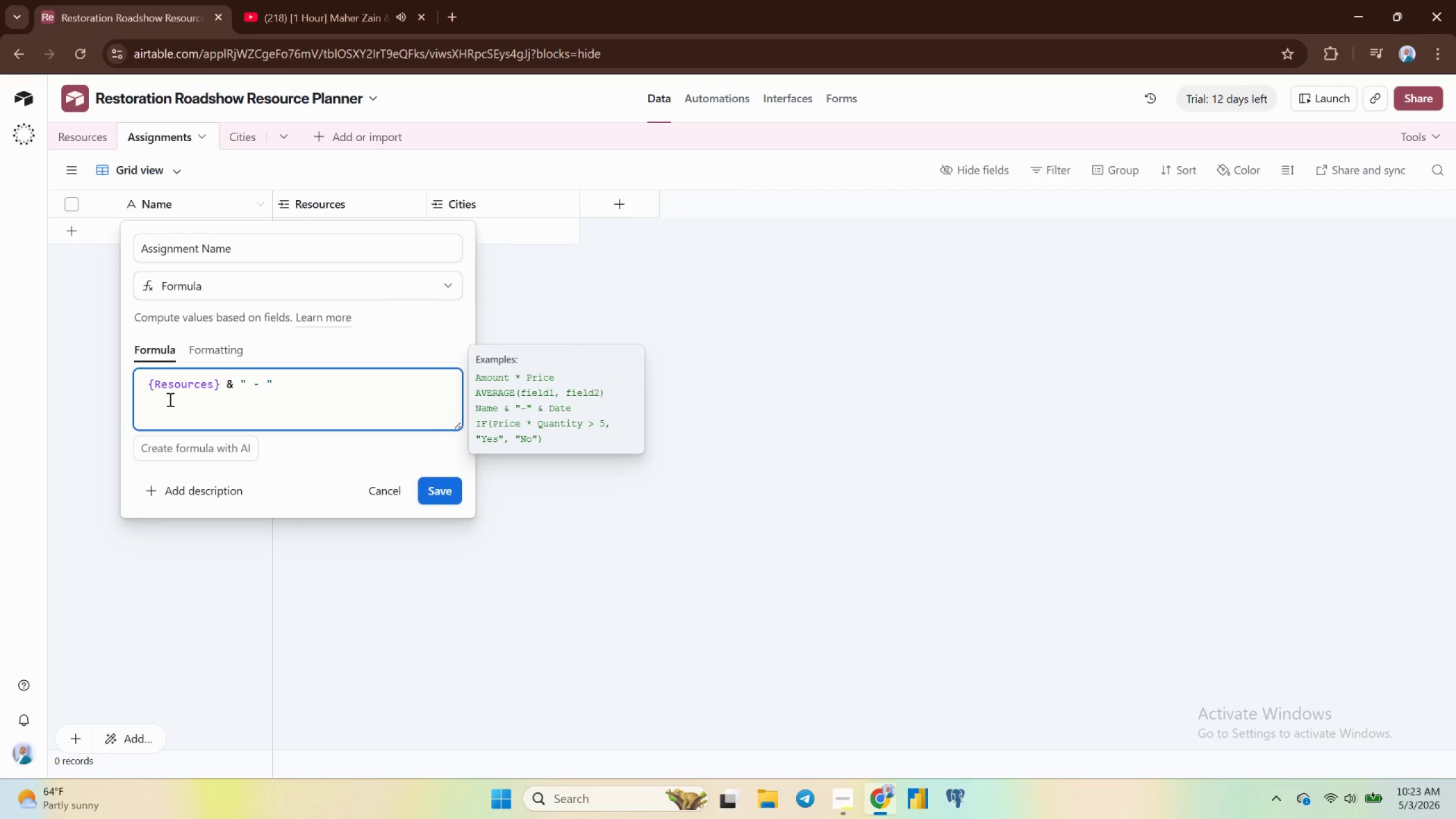 
key(Shift+7)
 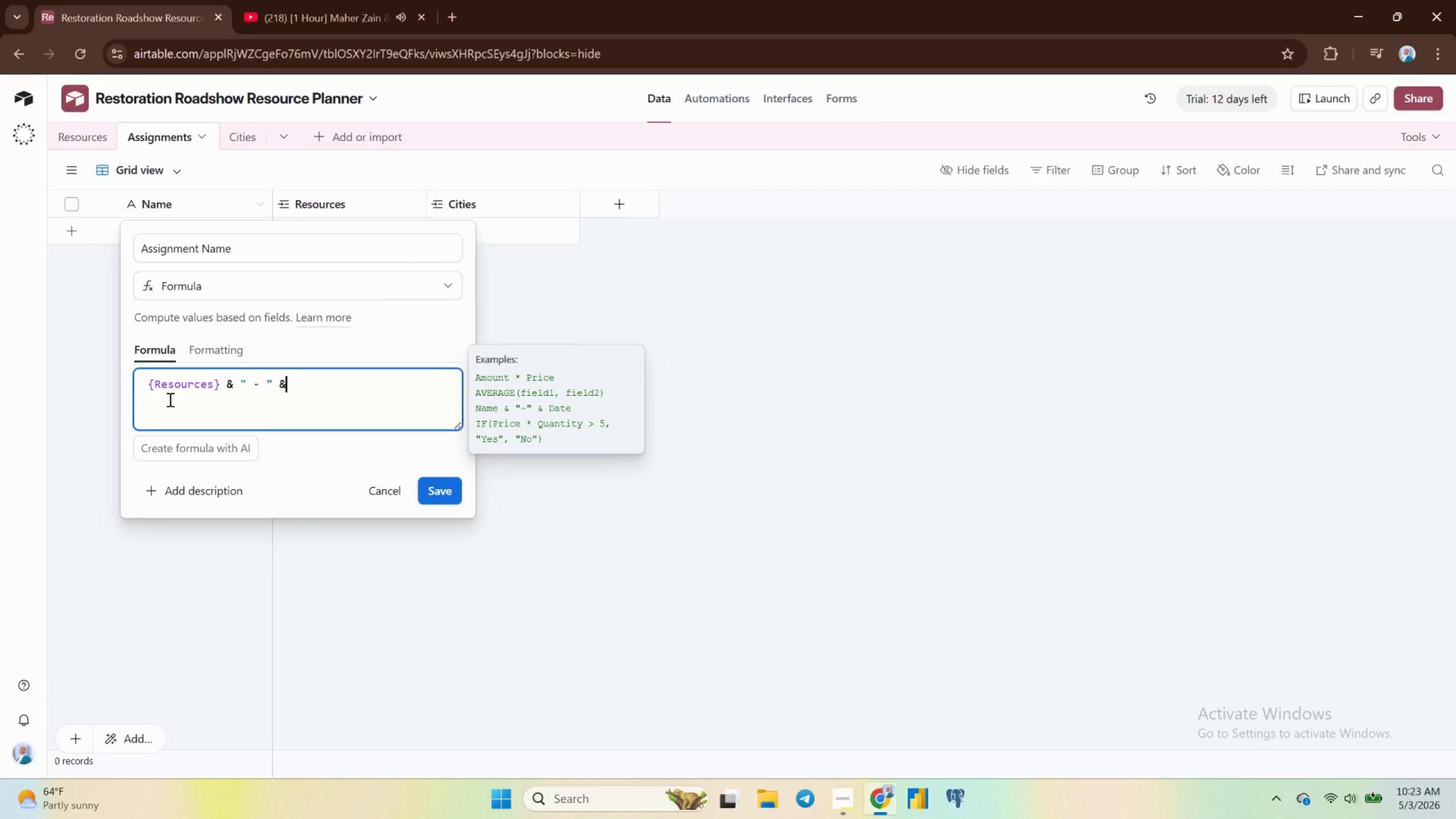 
key(Space)
 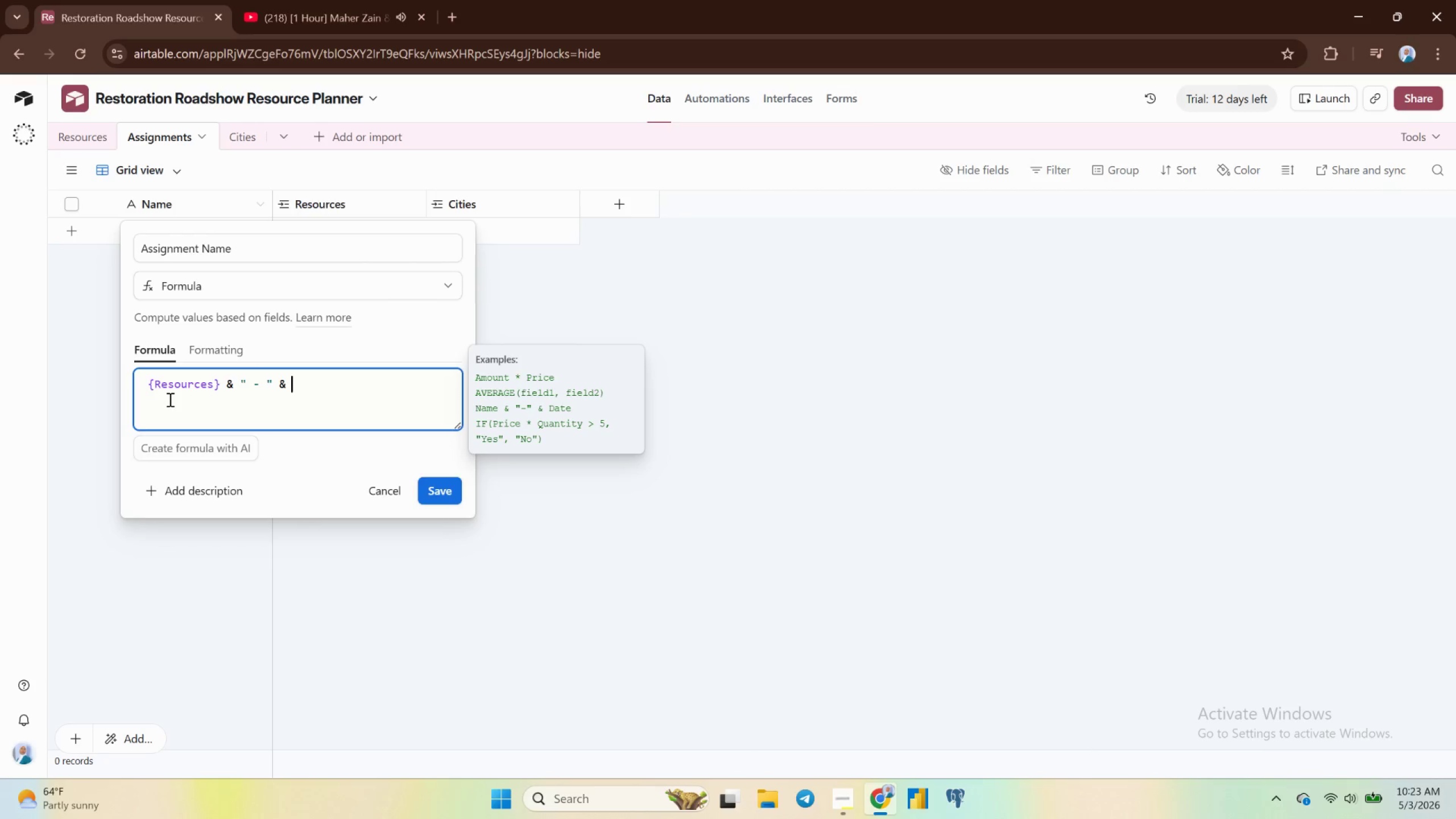 
key(Shift+BracketLeft)
 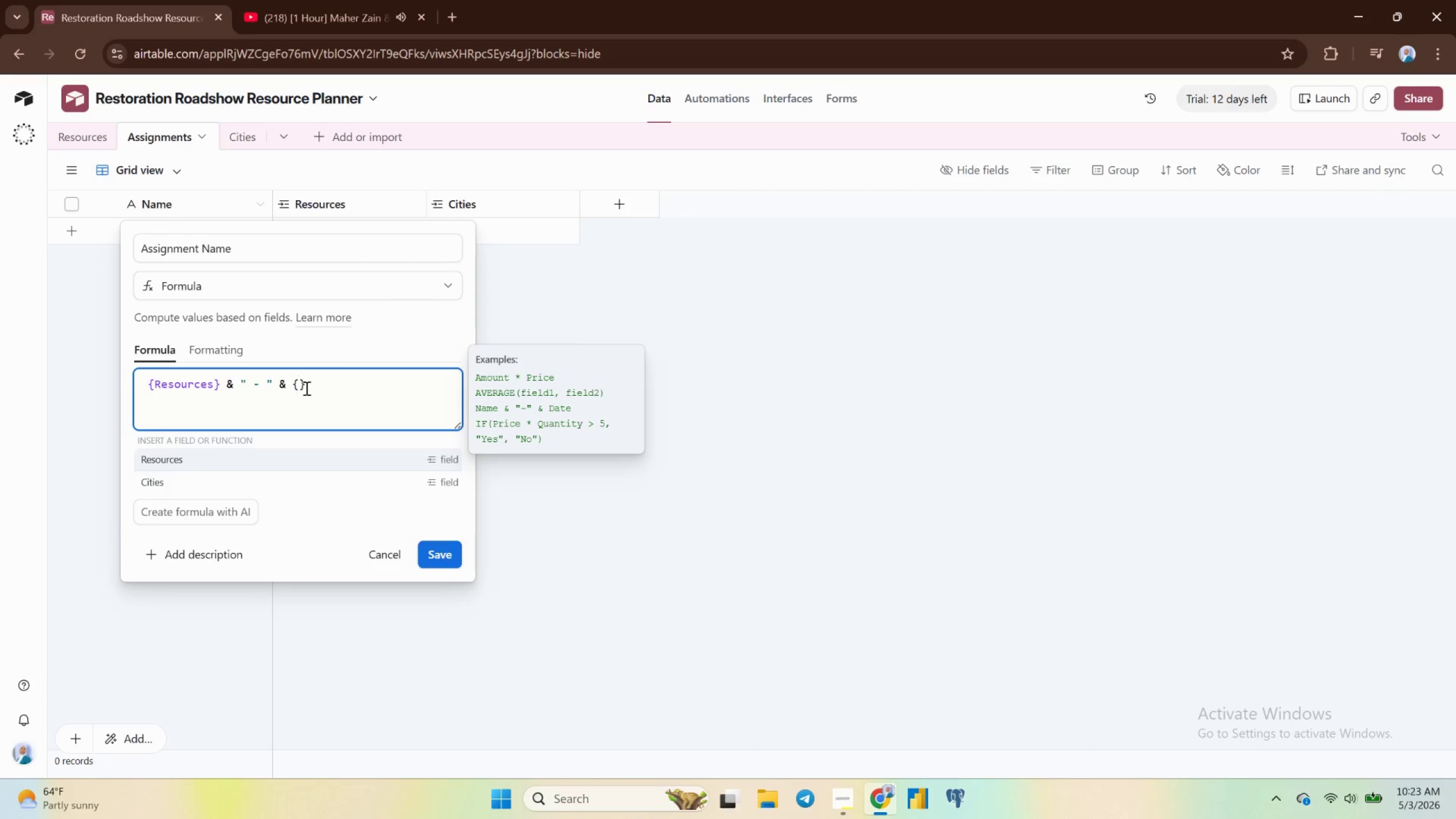 
wait(5.97)
 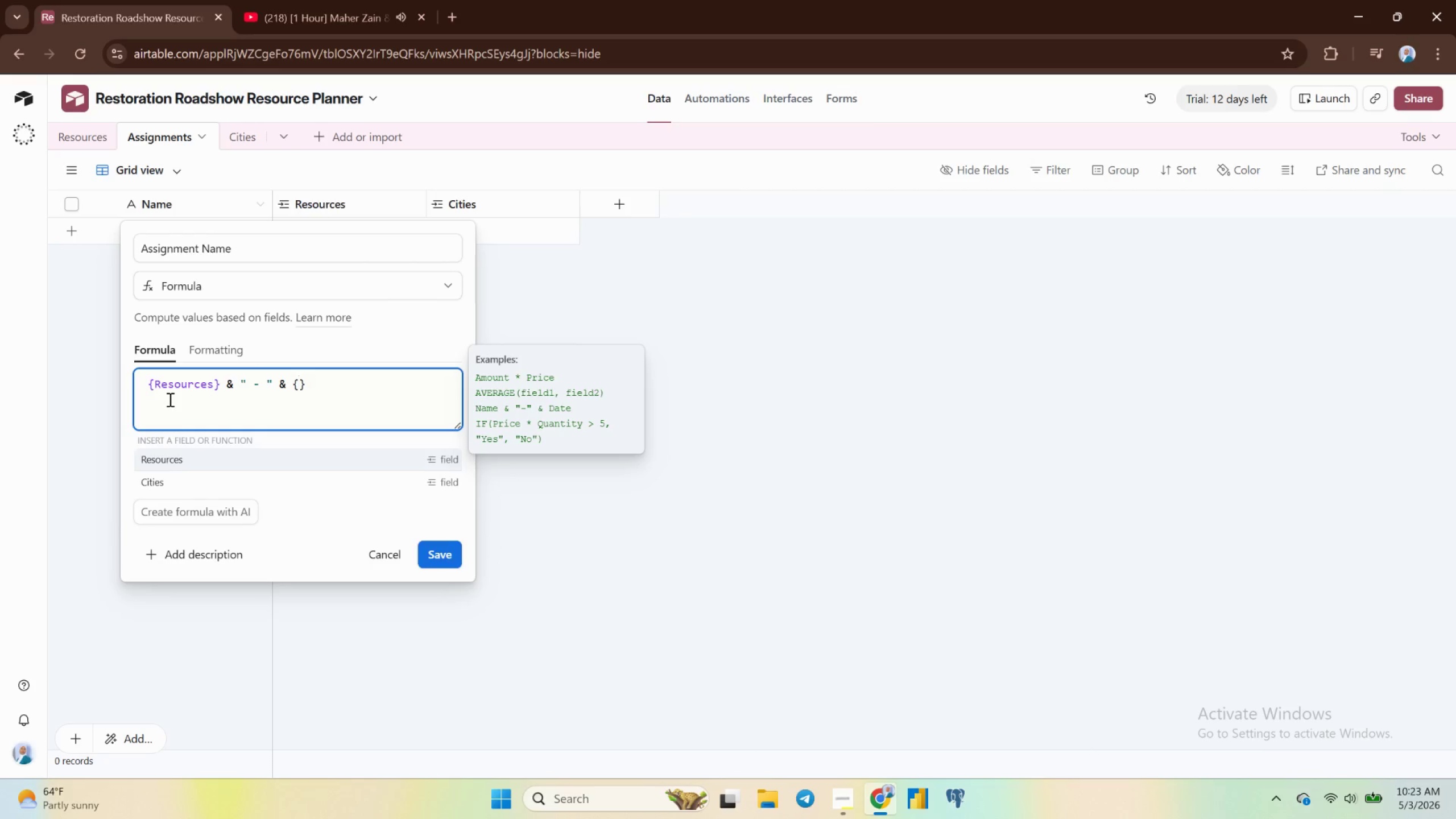 
type(Cit)
 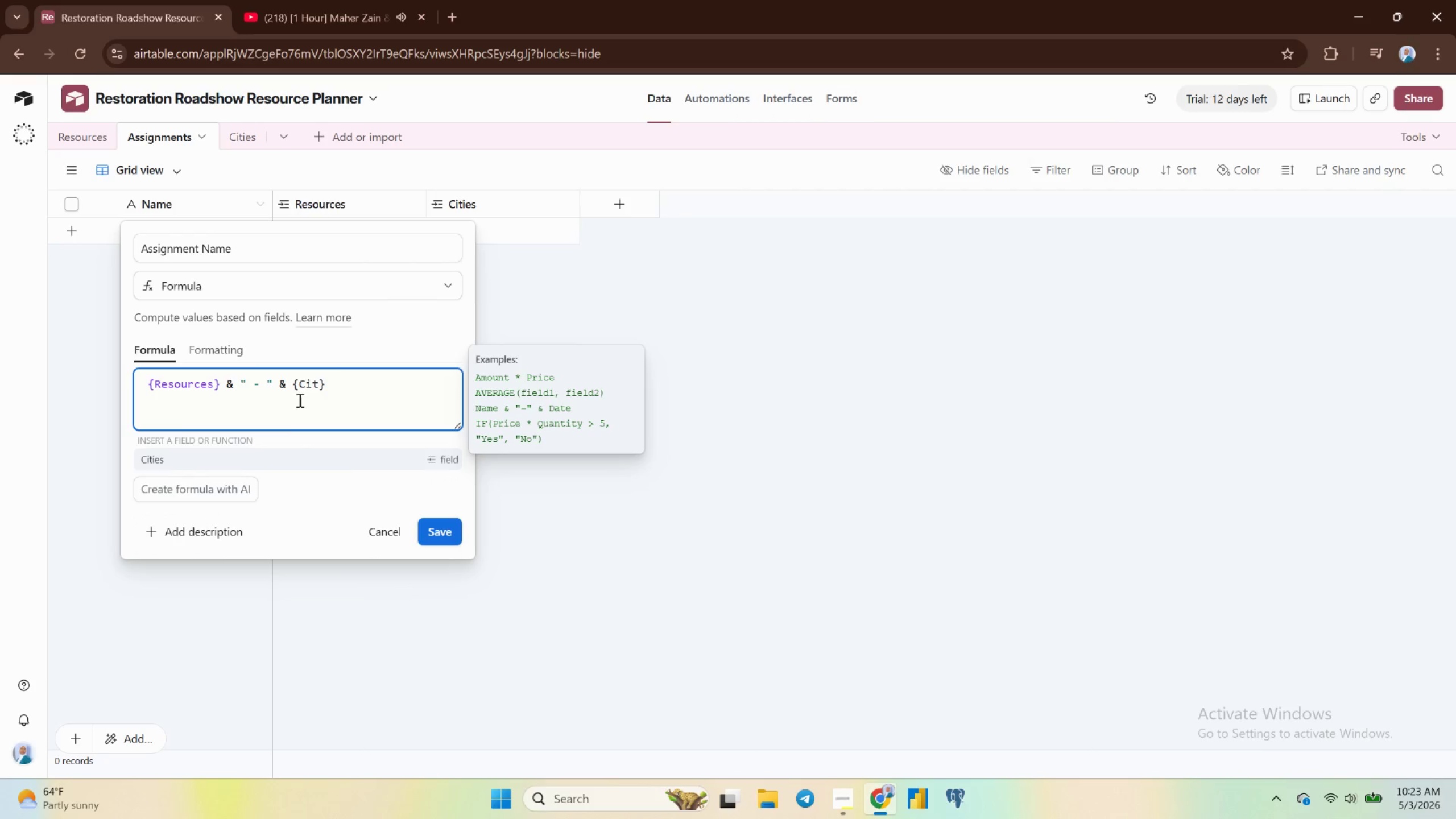 
left_click([208, 458])
 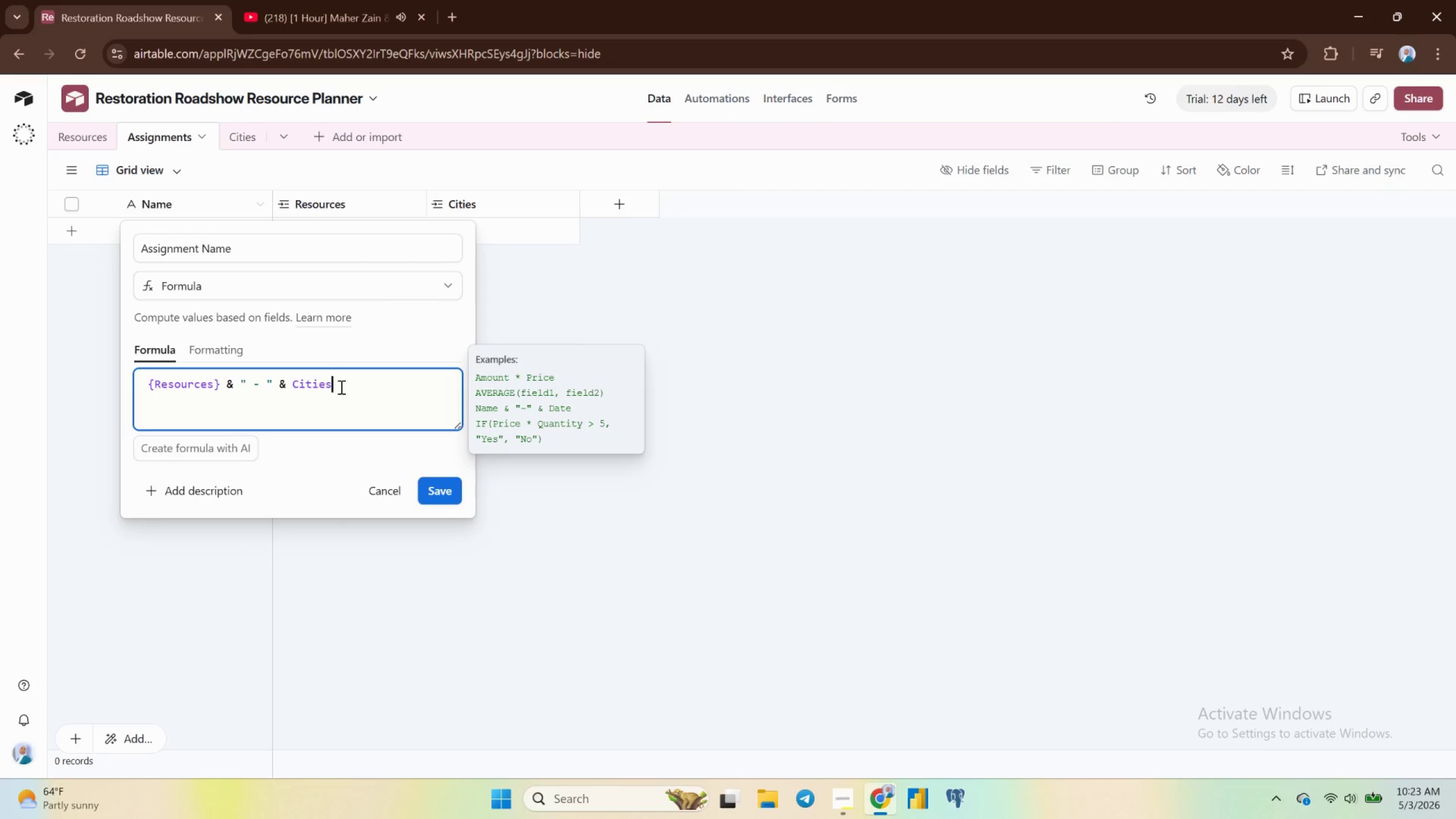 
key(Shift+BracketRight)
 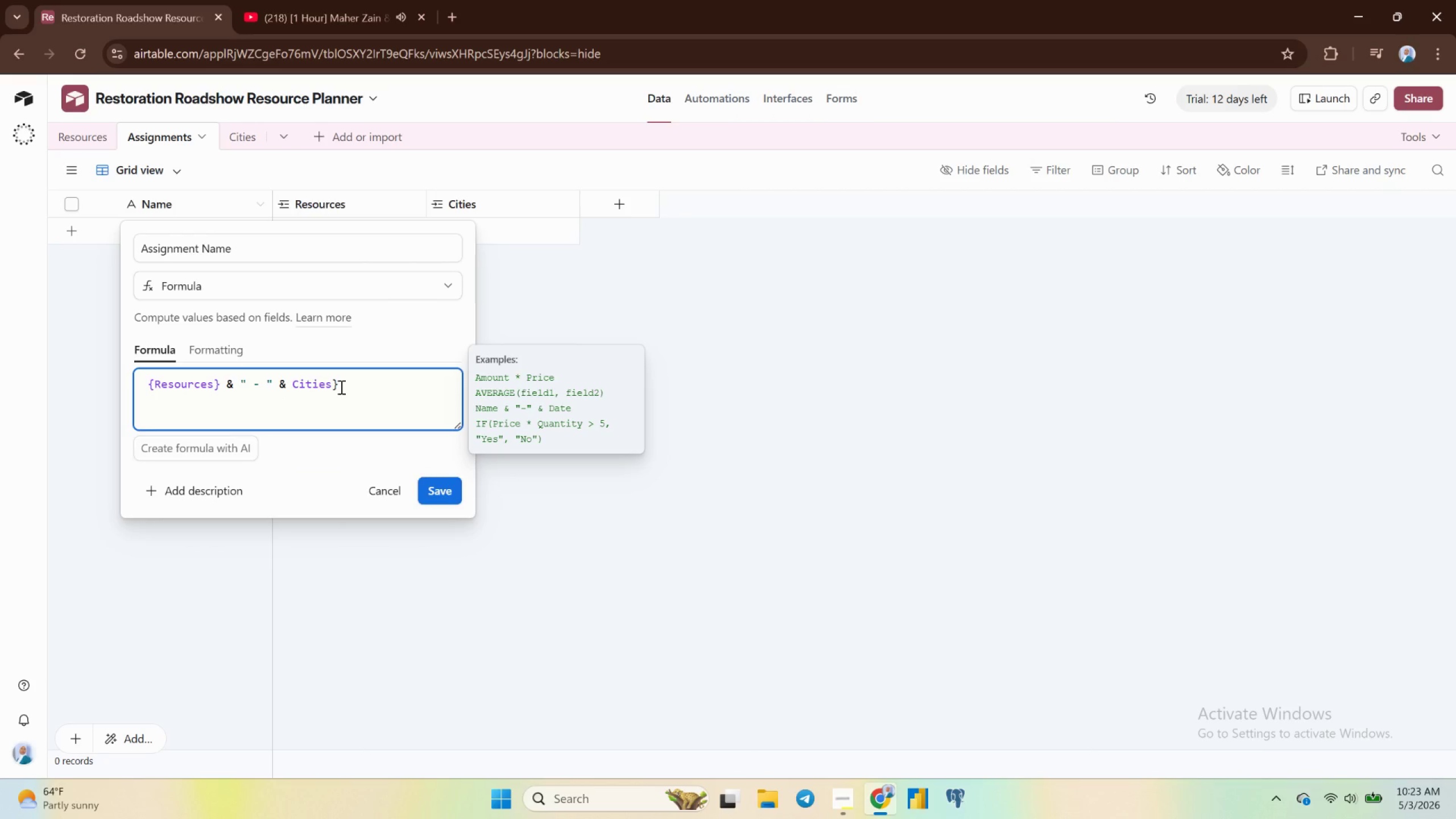 
hold_key(key=ArrowLeft, duration=0.62)
 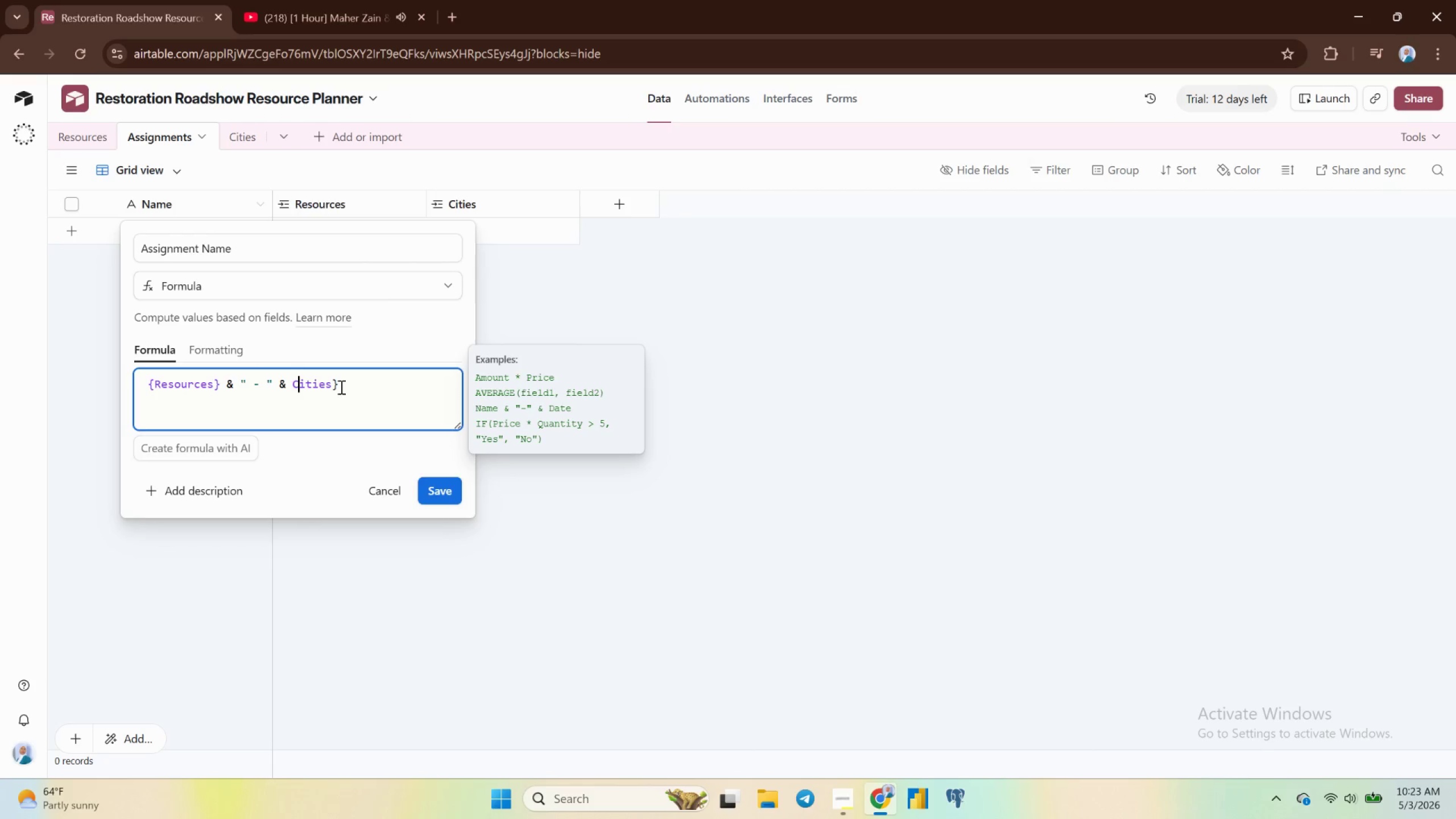 
key(ArrowLeft)
 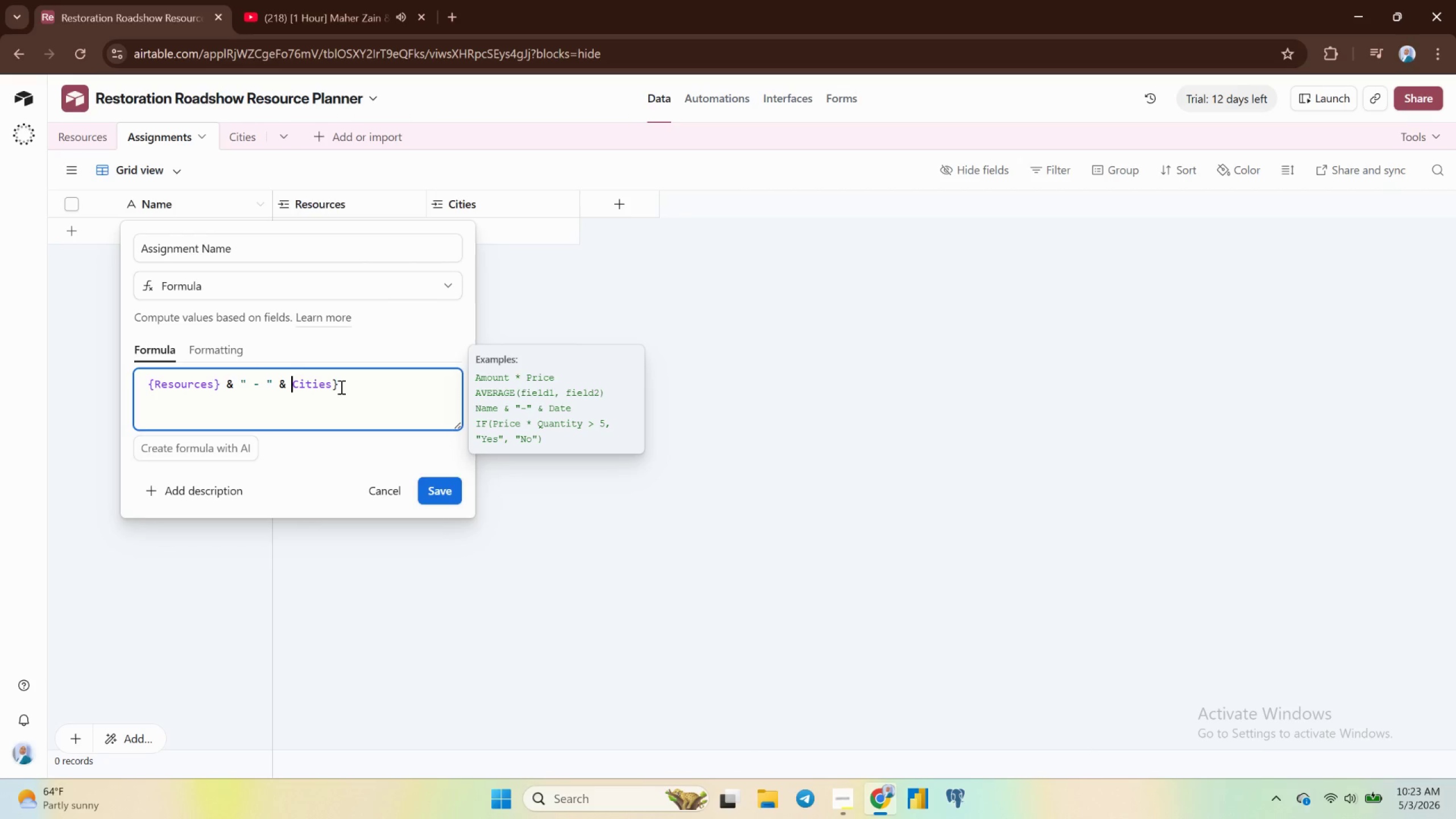 
key(ArrowLeft)
 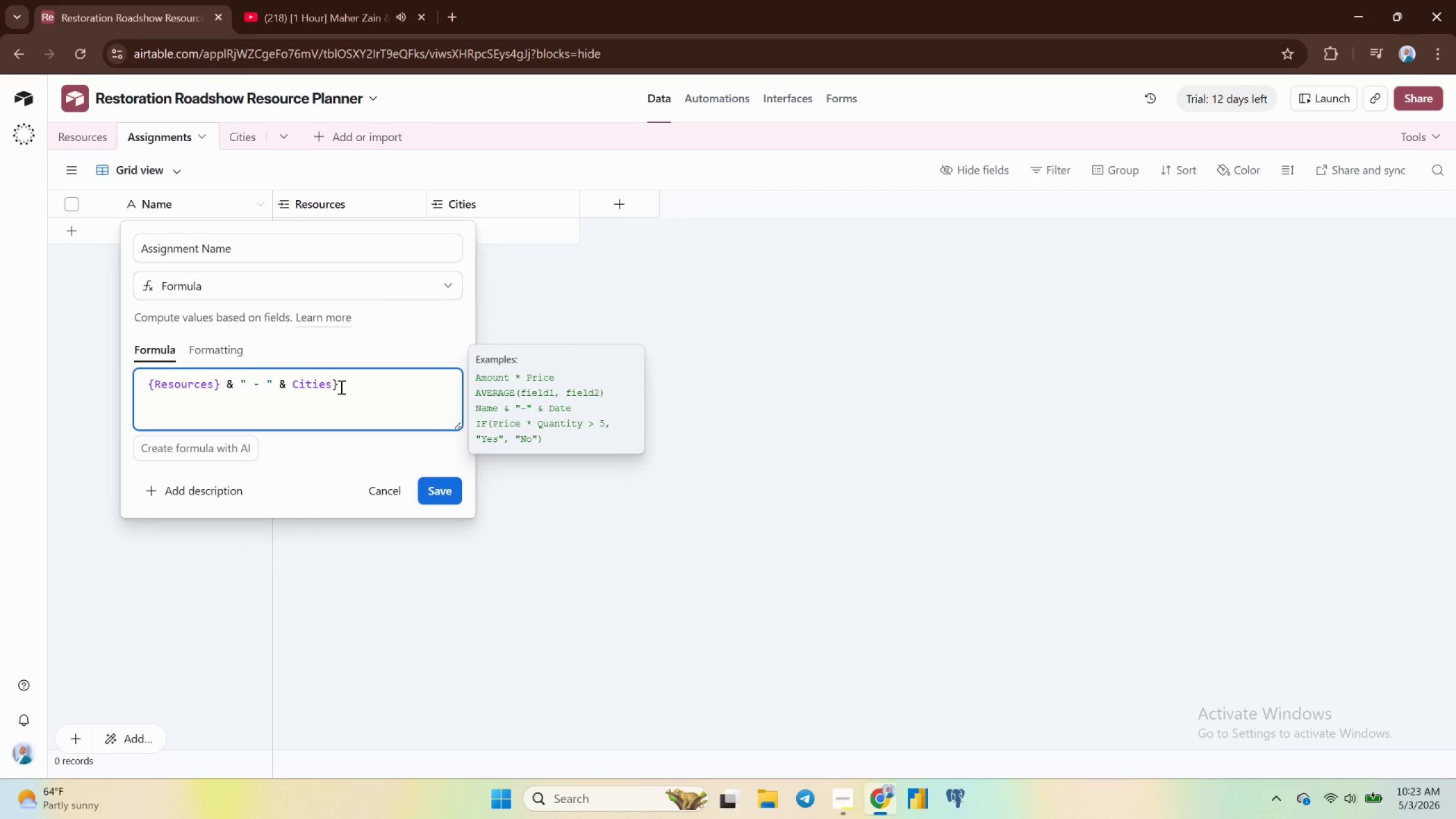 
key(Shift+BracketLeft)
 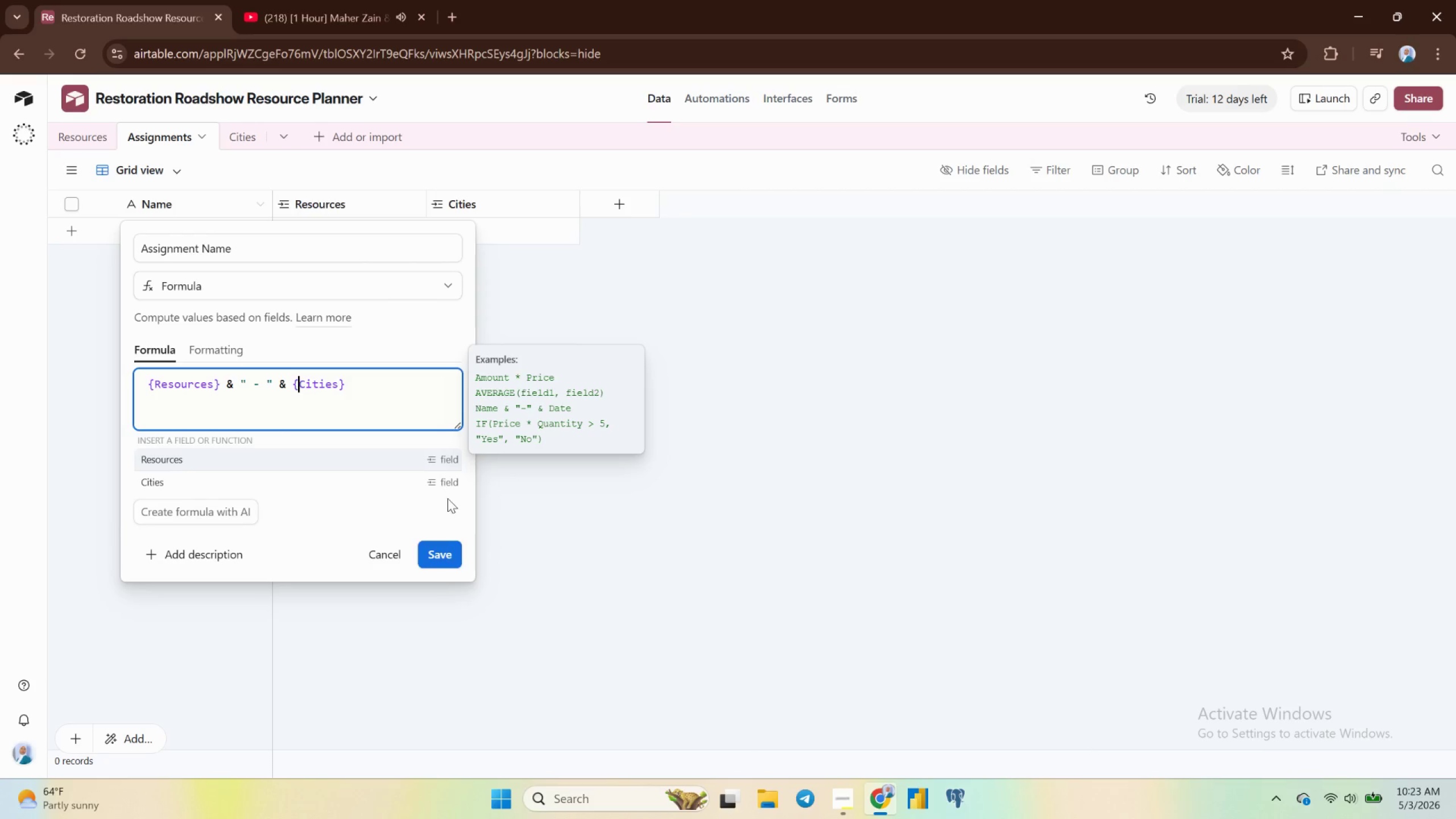 
left_click([442, 560])
 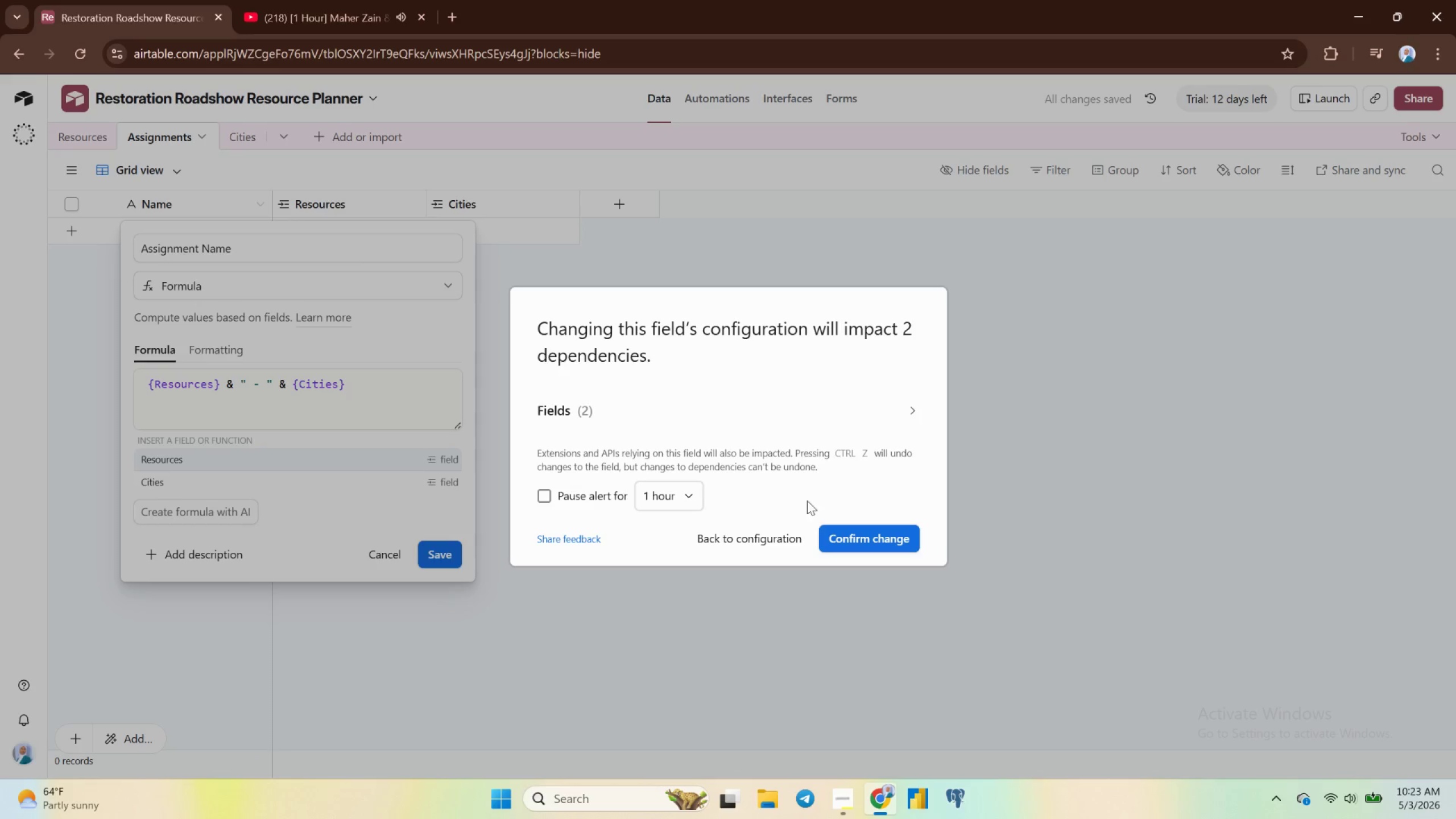 
wait(5.06)
 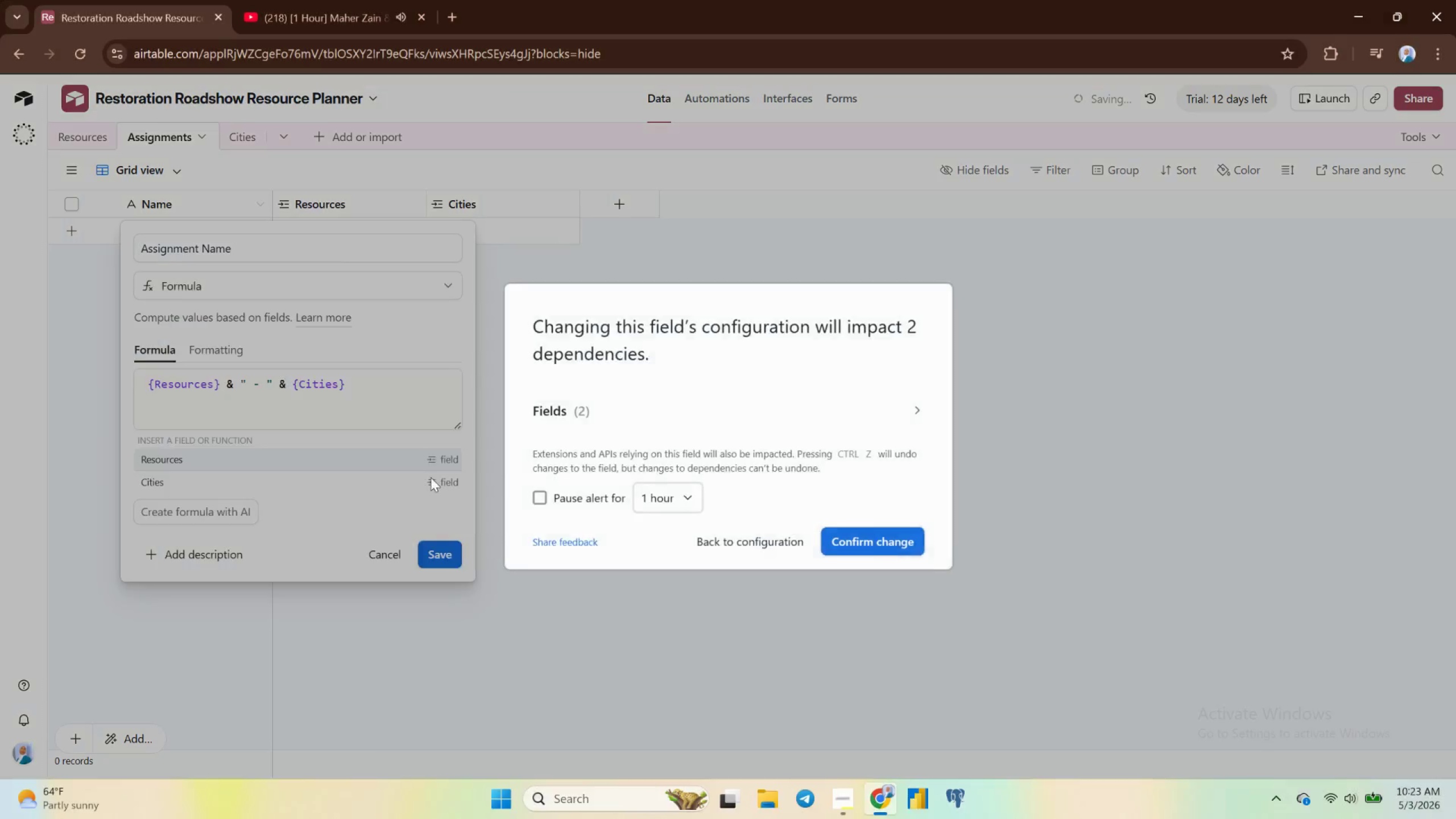 
left_click([866, 535])
 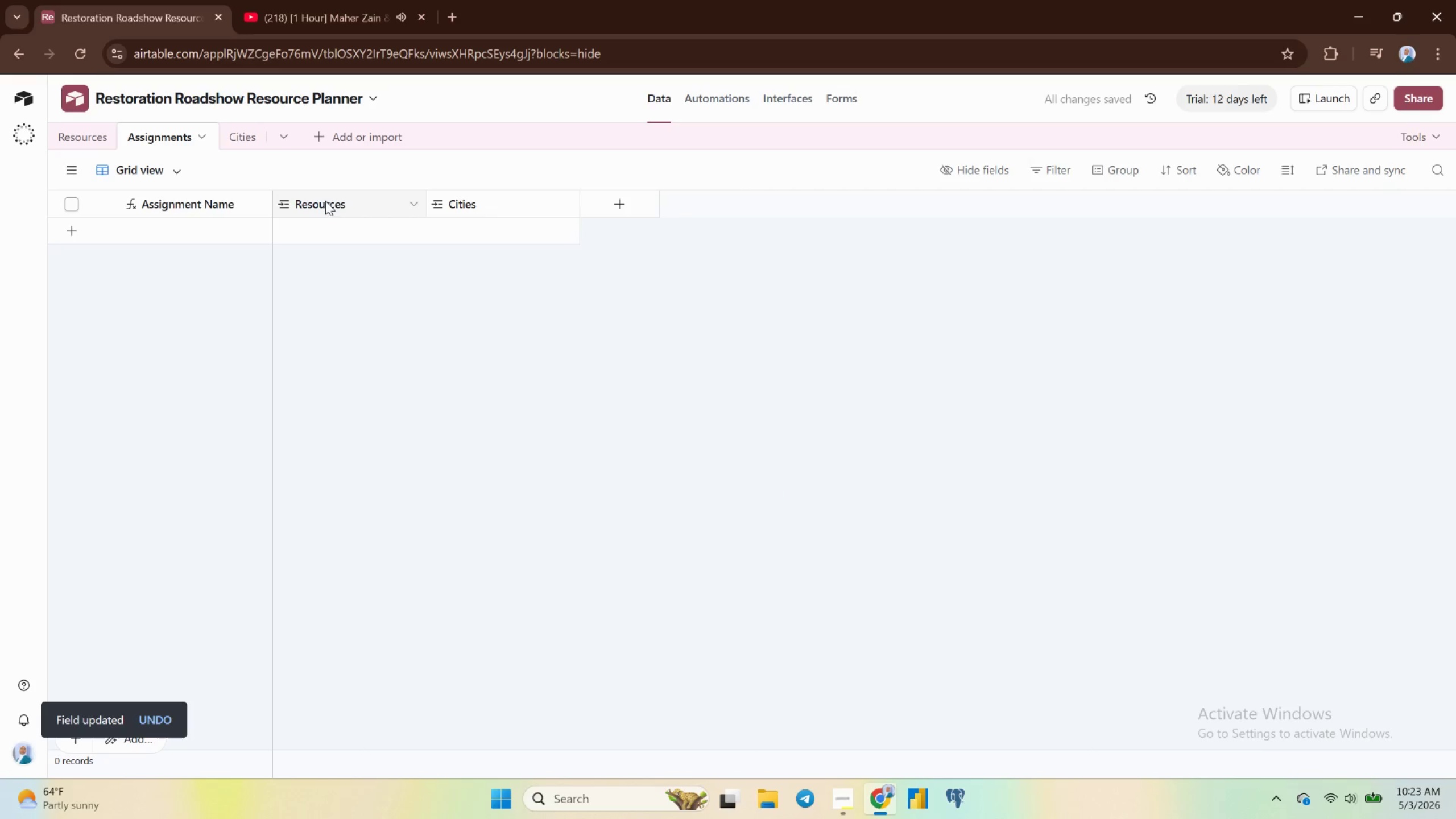 
left_click([323, 204])
 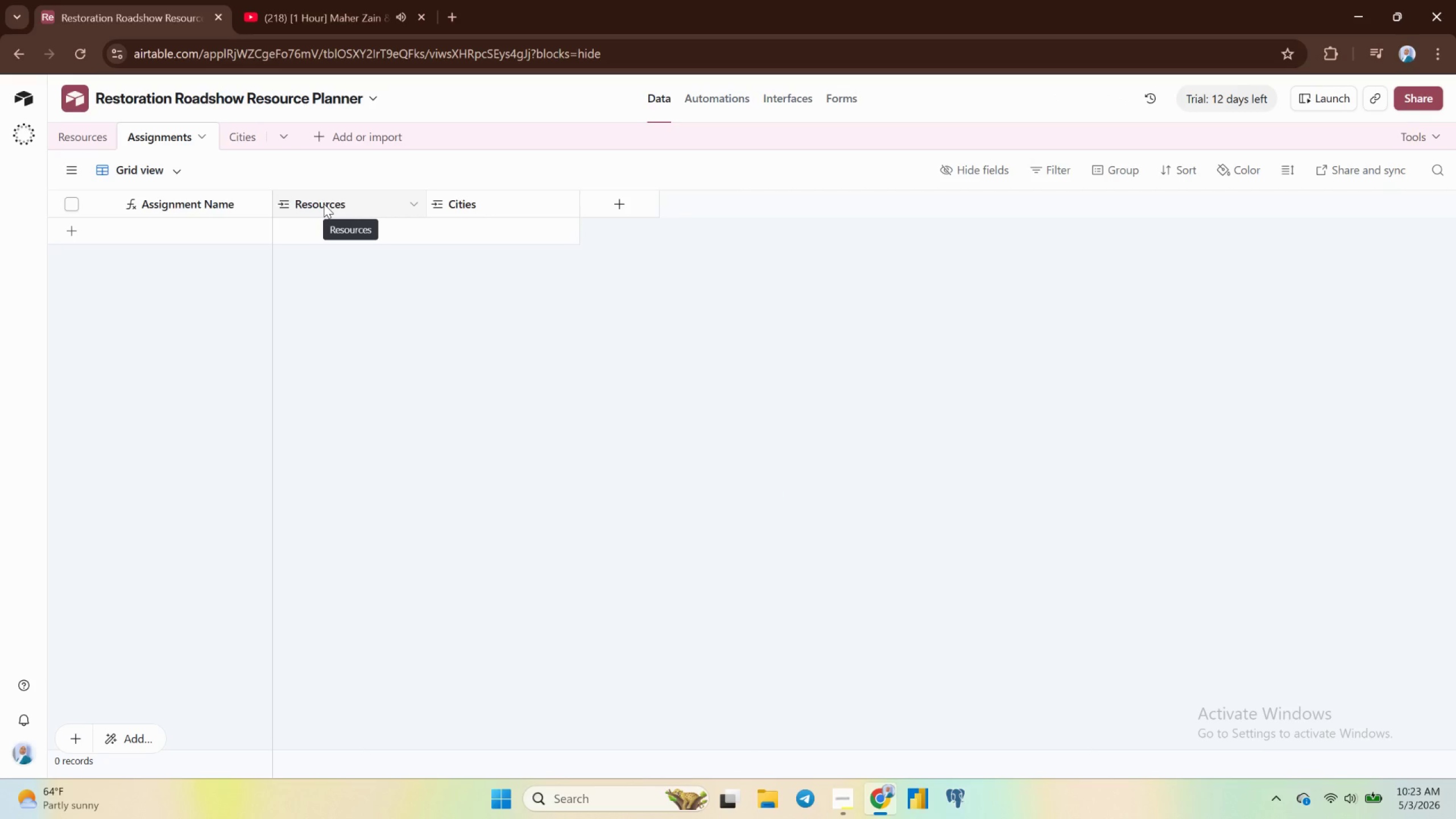 
wait(11.62)
 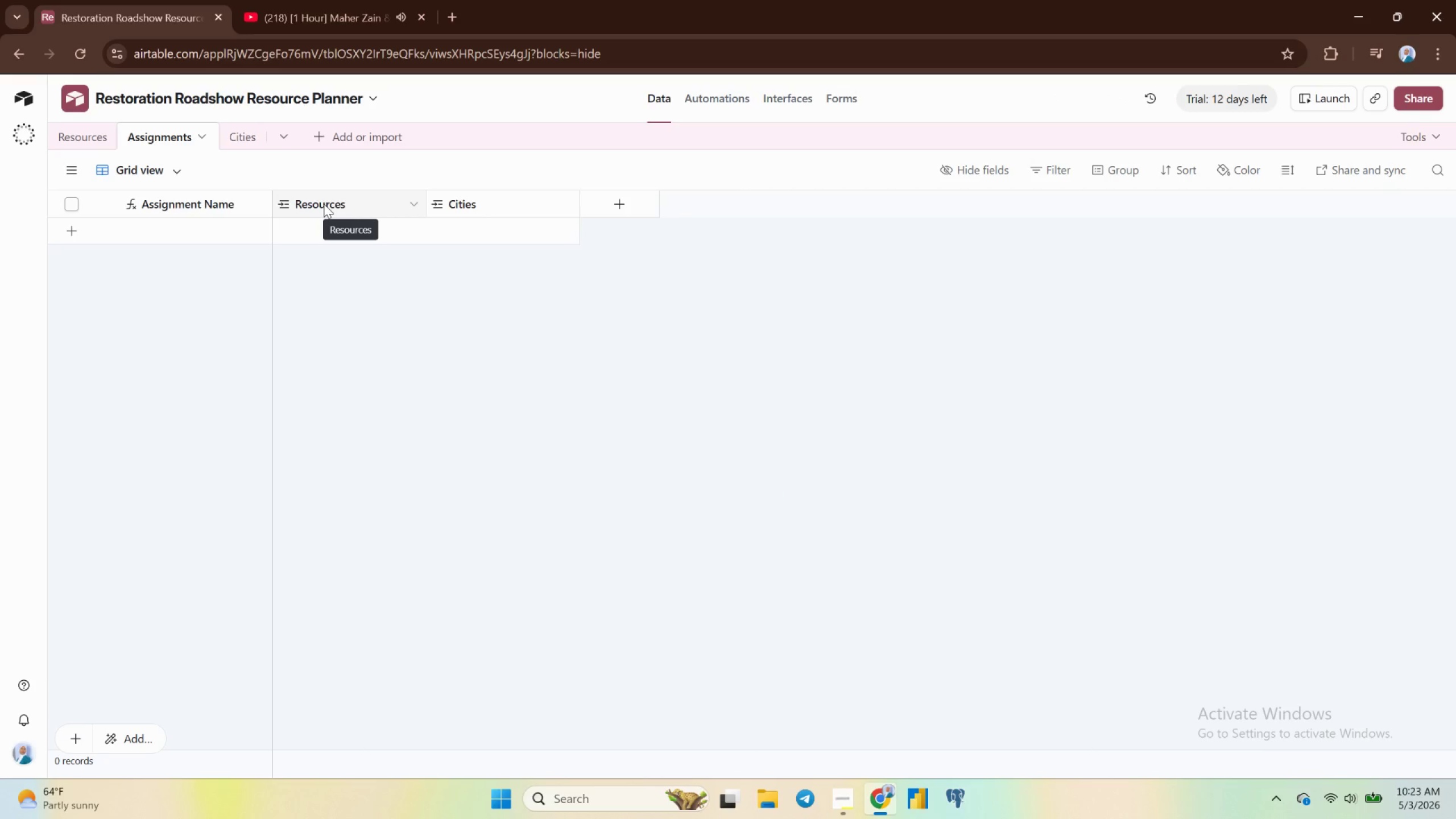 
mouse_move([518, 209])
 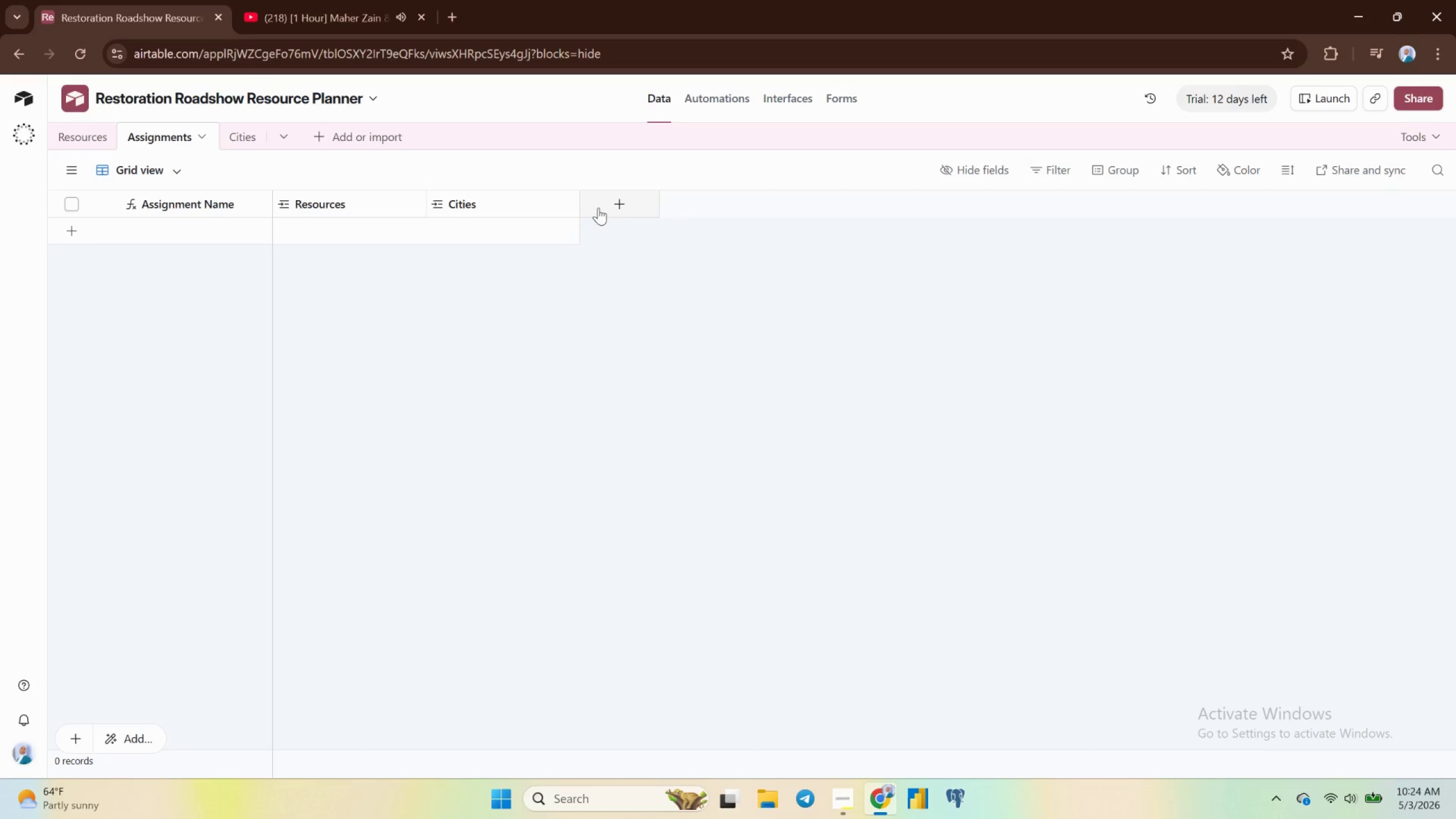 
mouse_move([613, 216])
 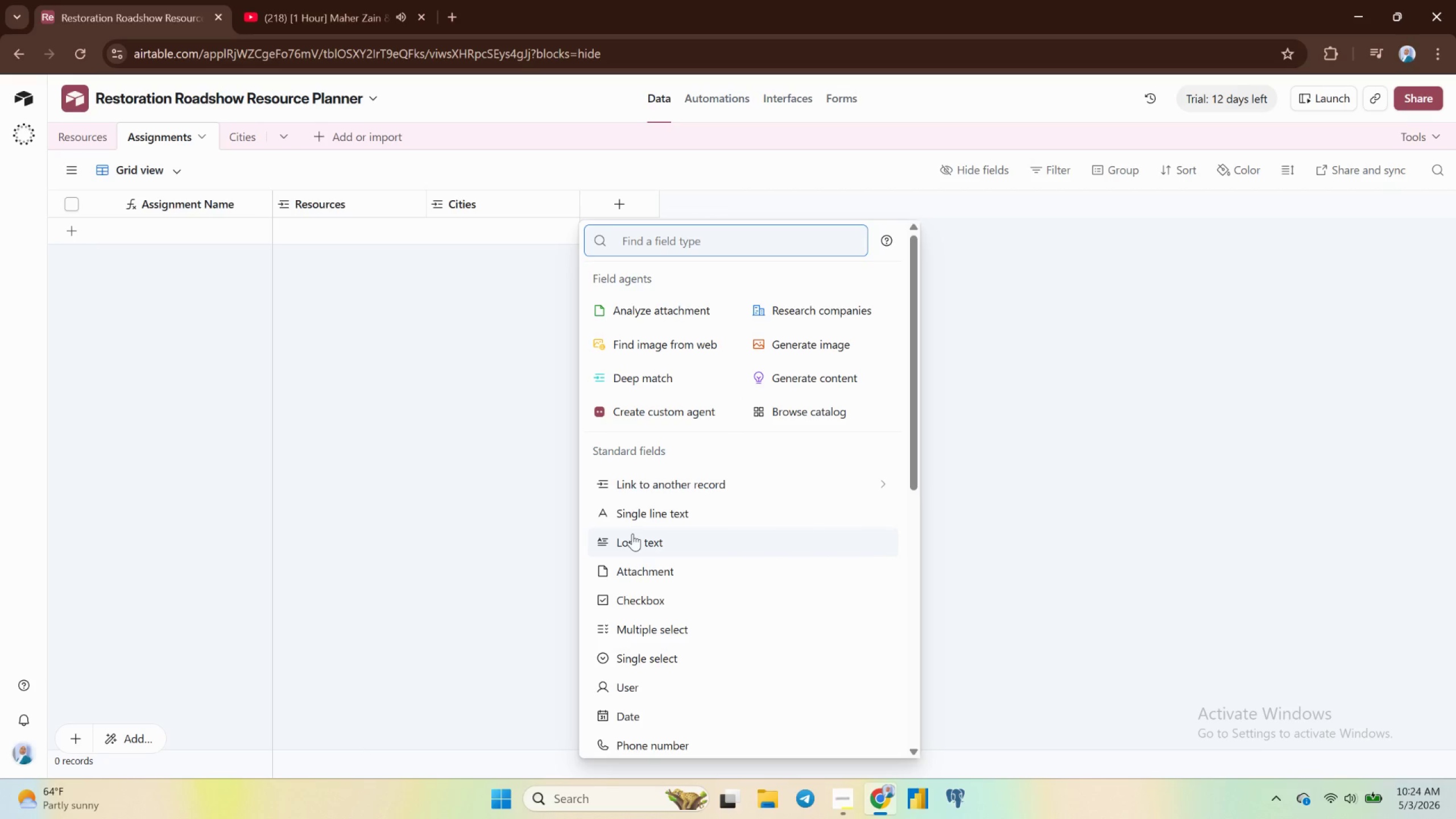 
scroll: coordinate [632, 533], scroll_direction: down, amount: 3.0
 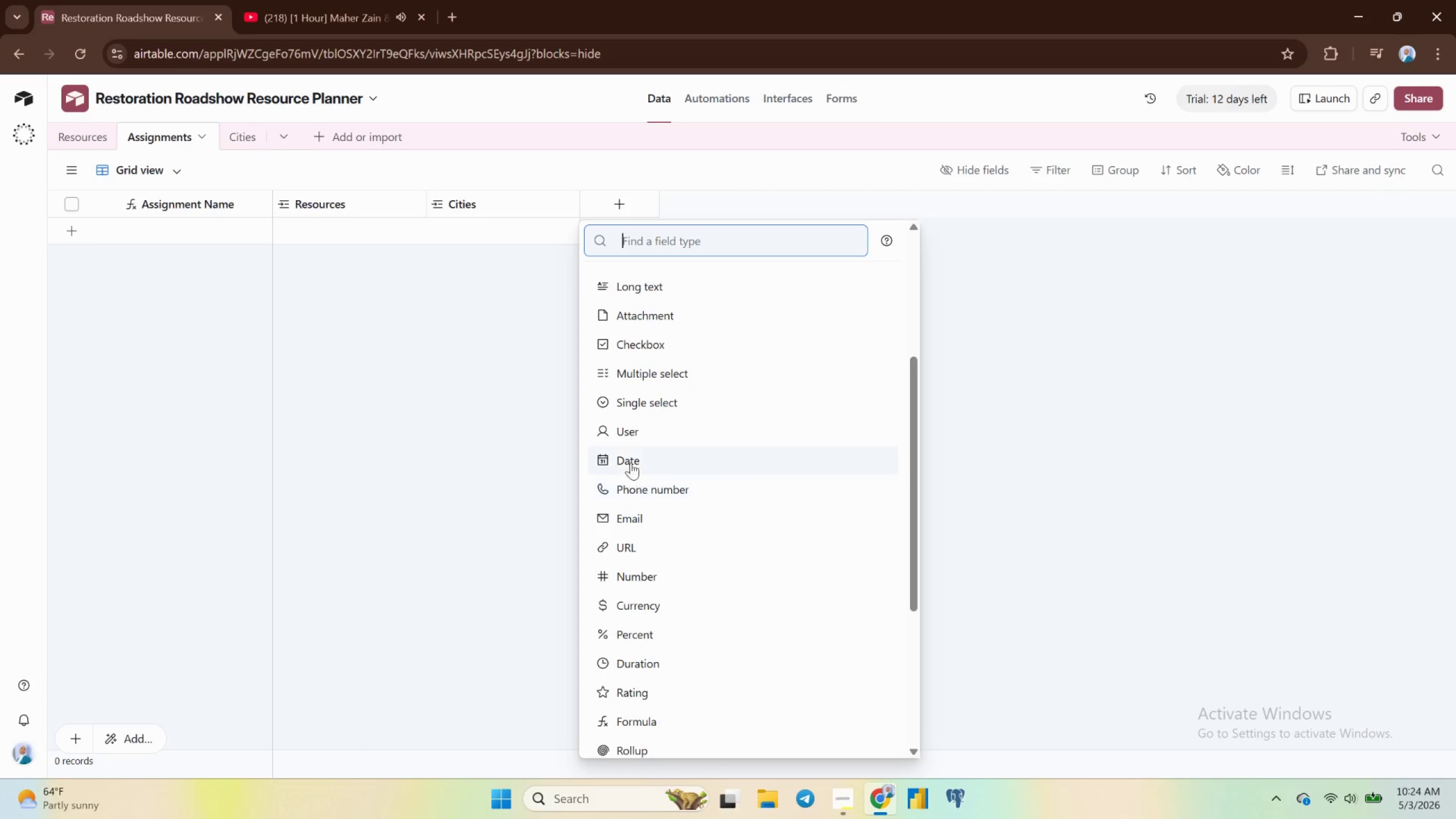 
left_click([627, 456])
 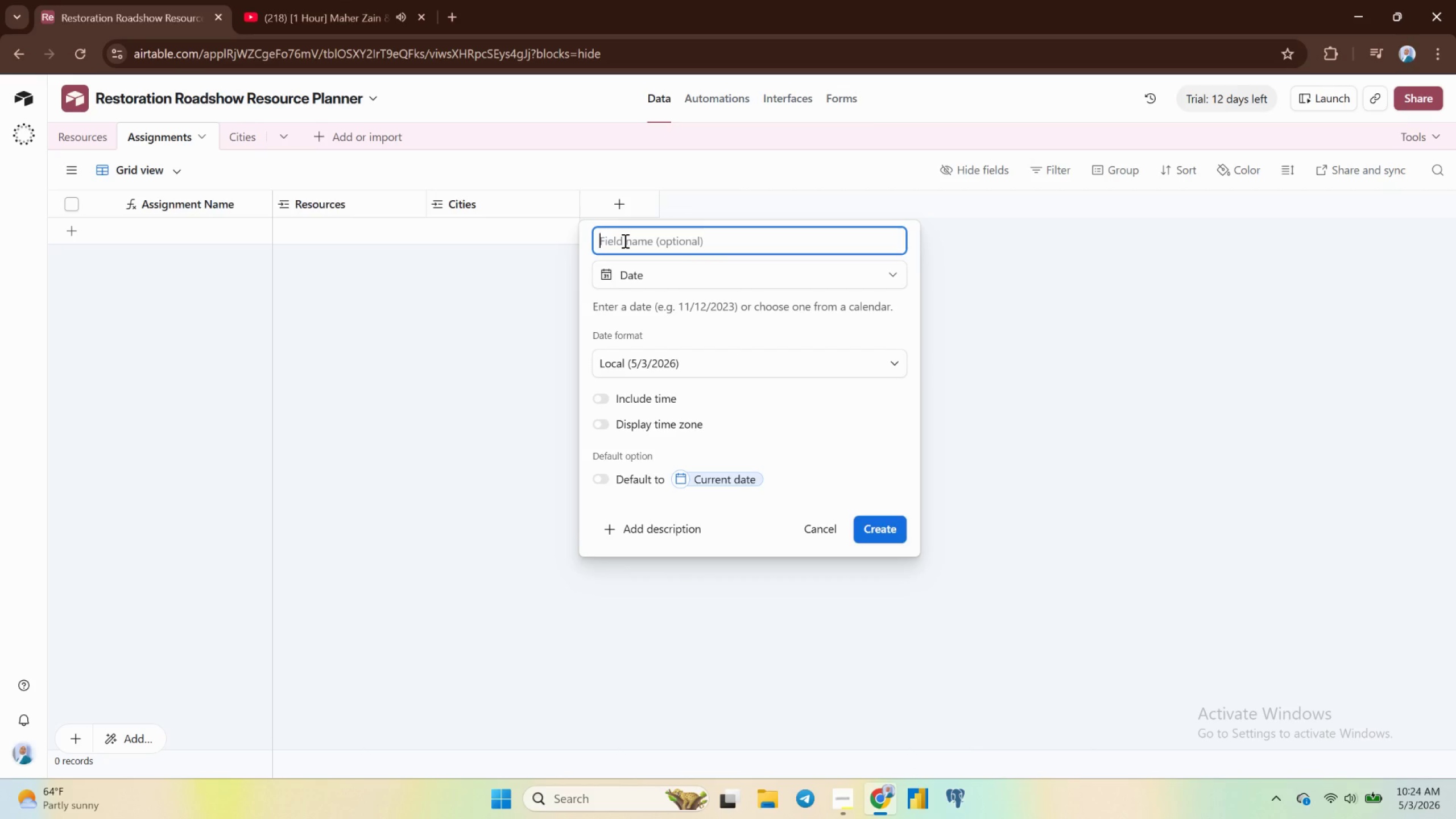 
wait(6.33)
 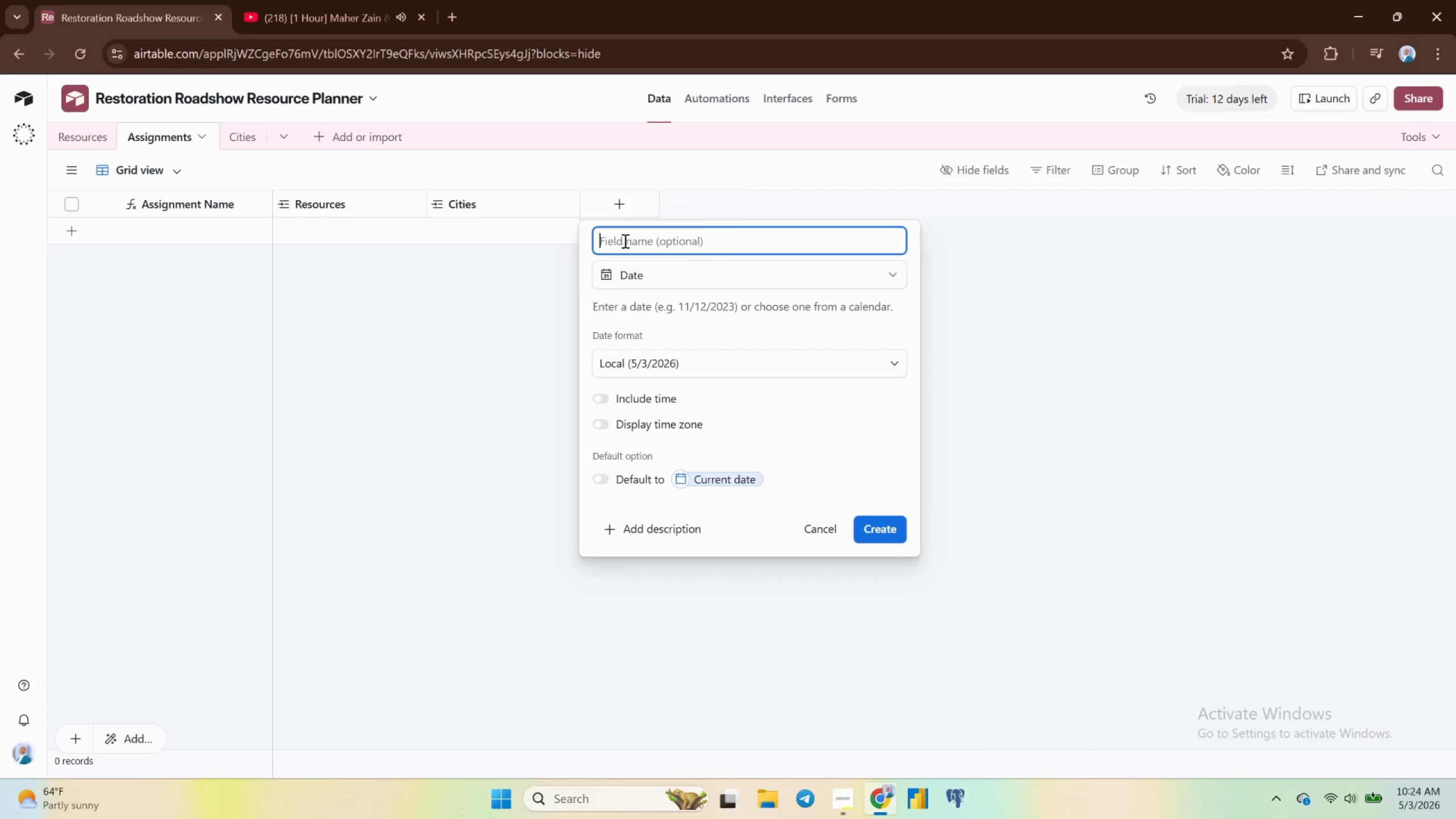 
type(Assignment Date)
 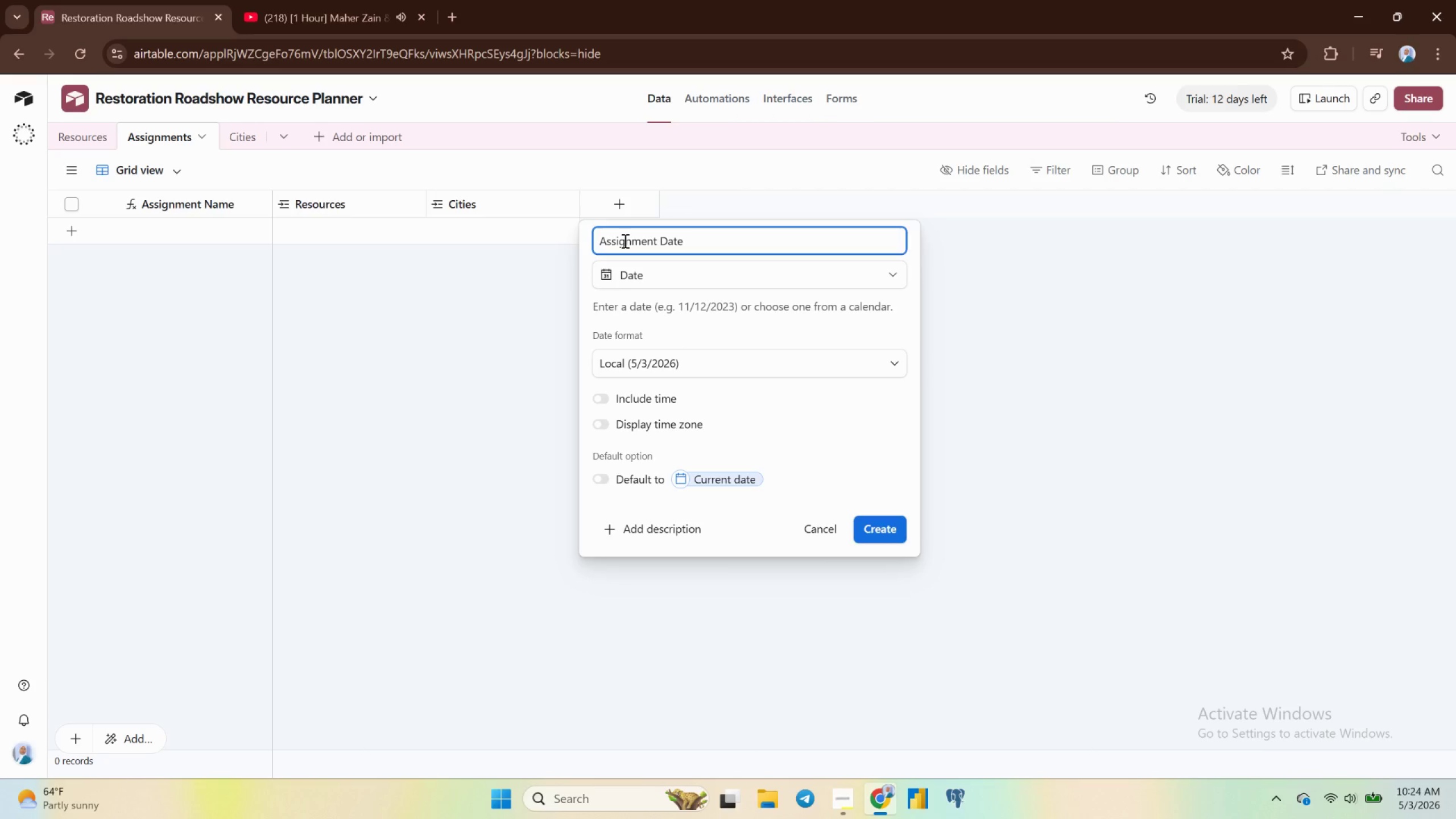 
key(ArrowLeft)
 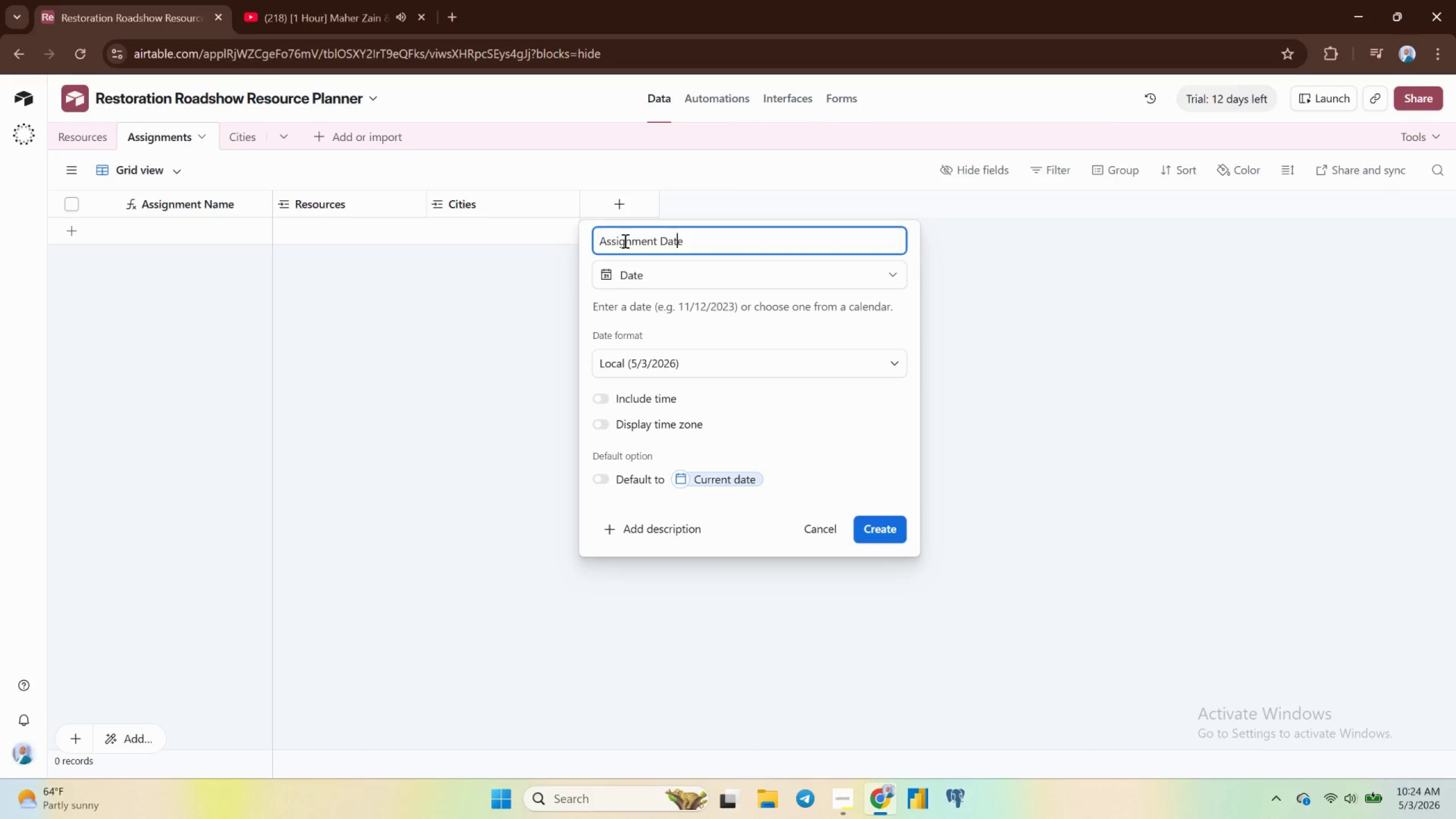 
key(ArrowLeft)
 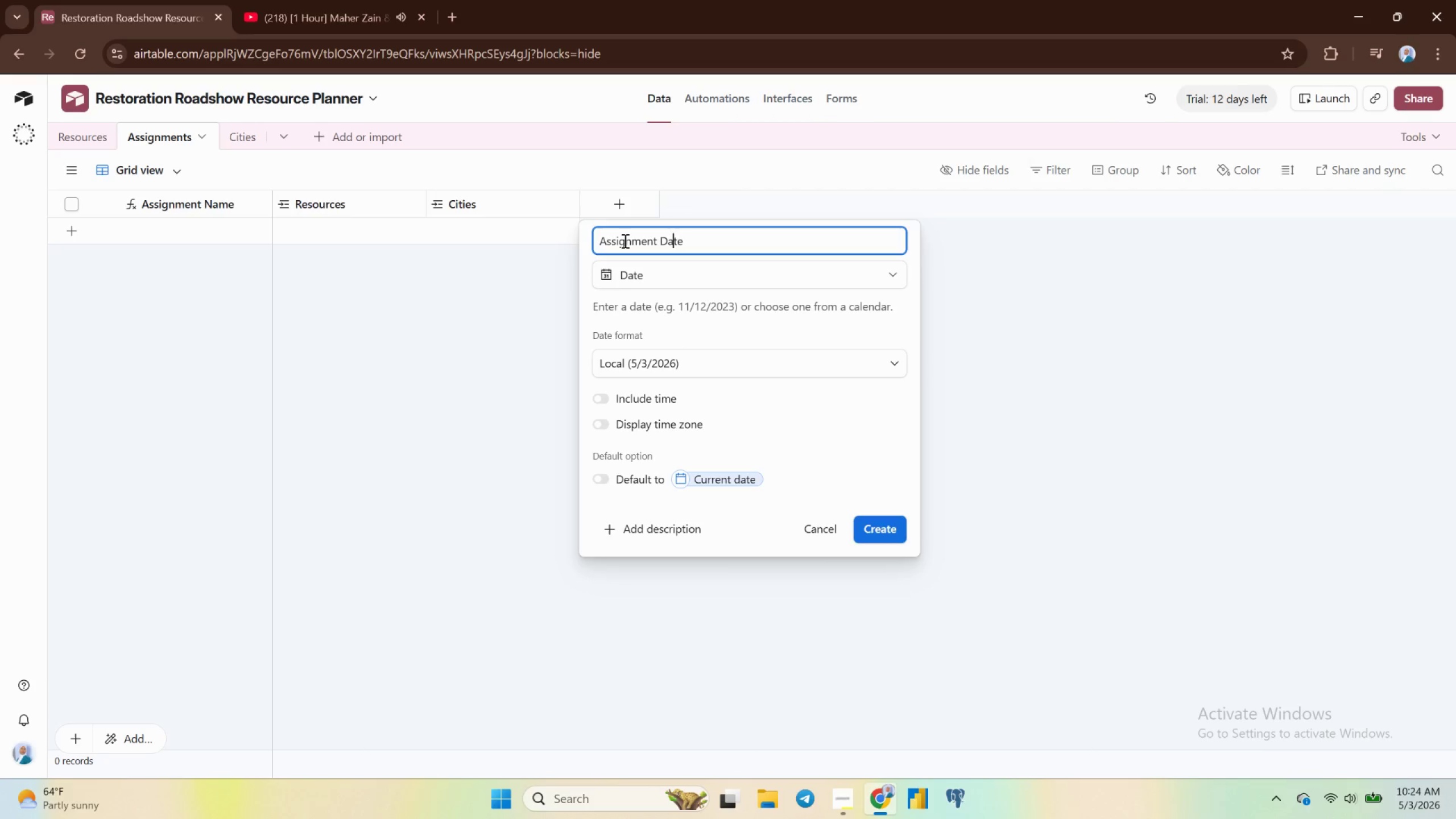 
key(ArrowLeft)
 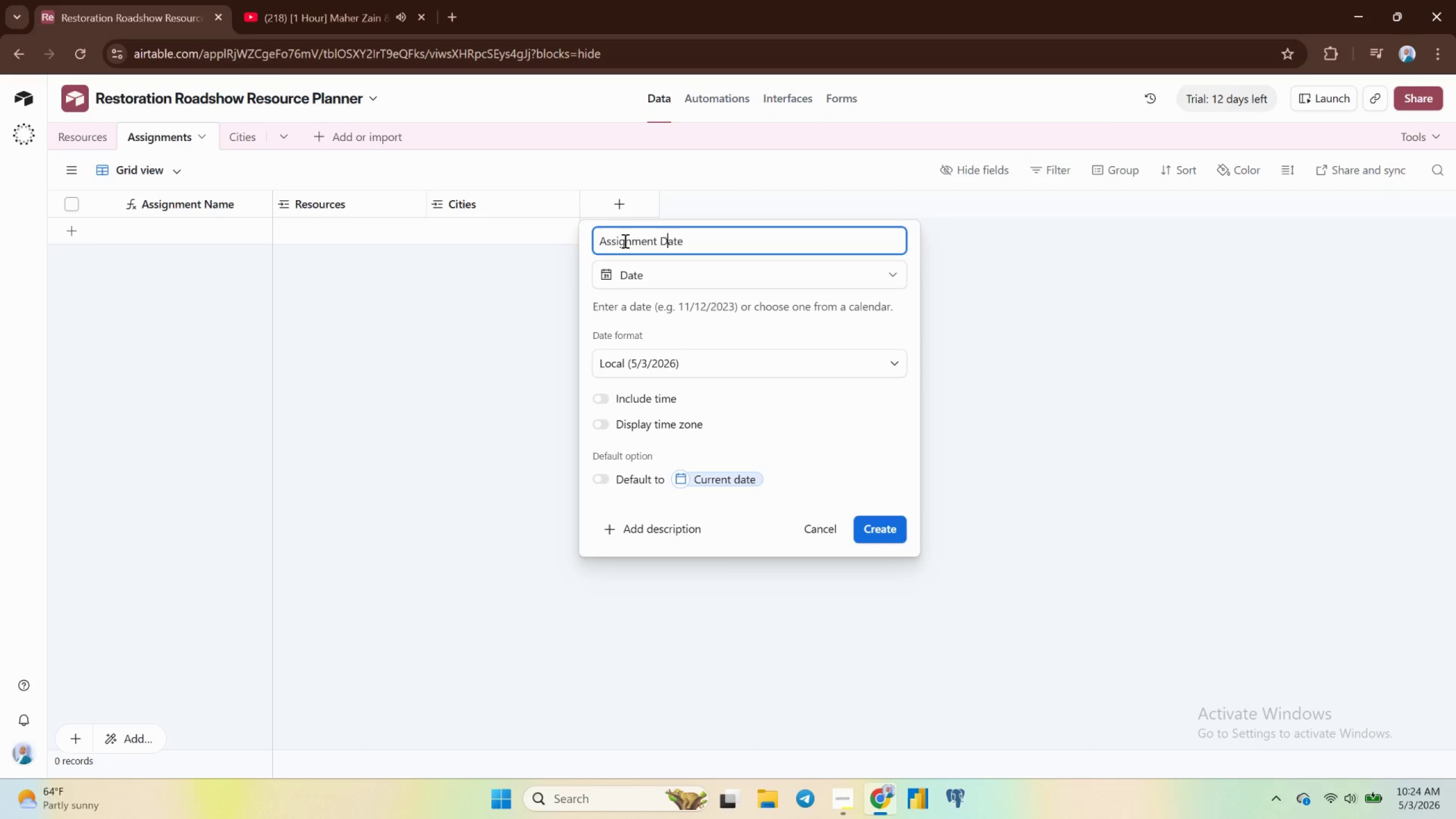 
key(ArrowLeft)
 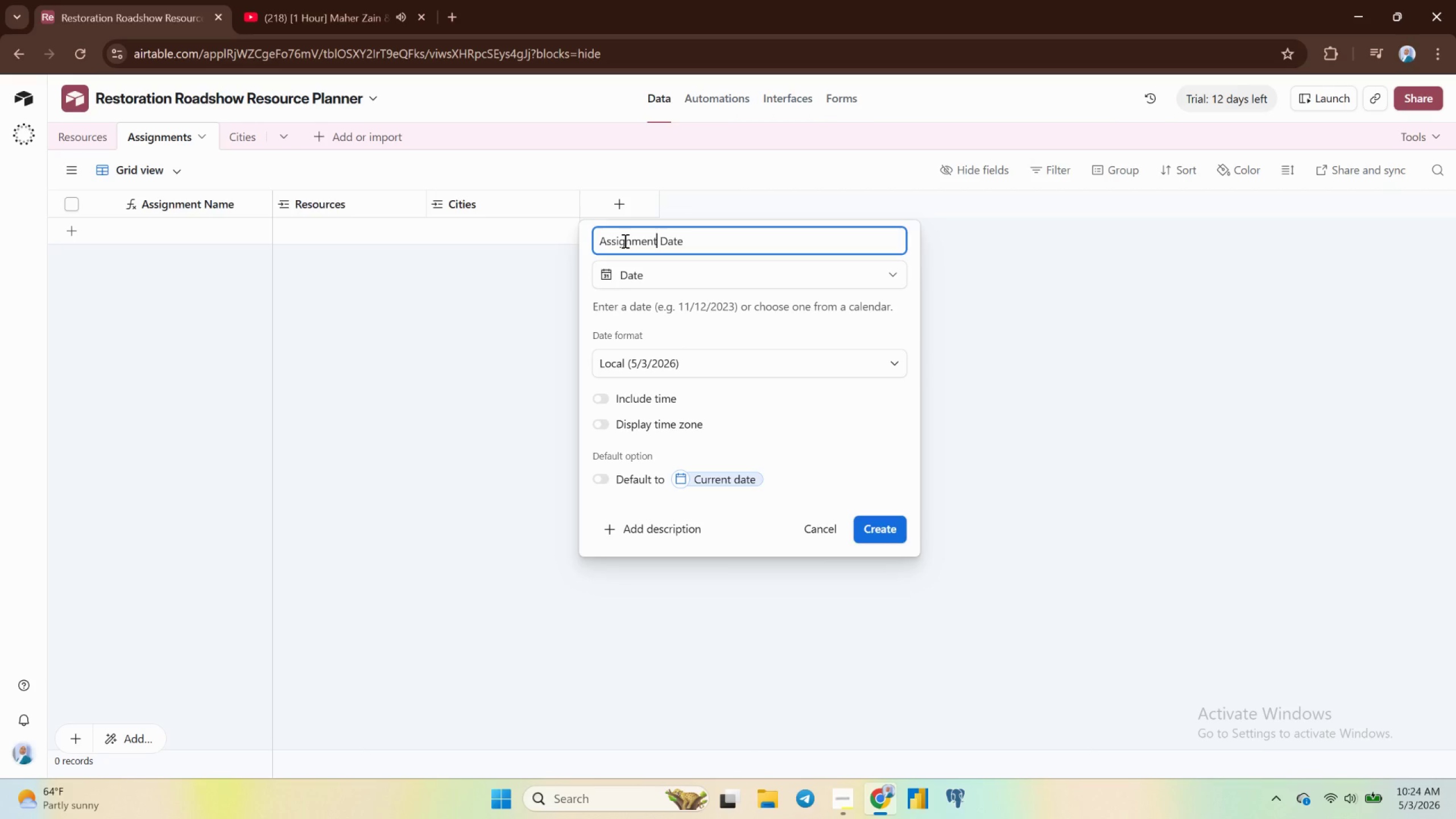 
key(ArrowLeft)
 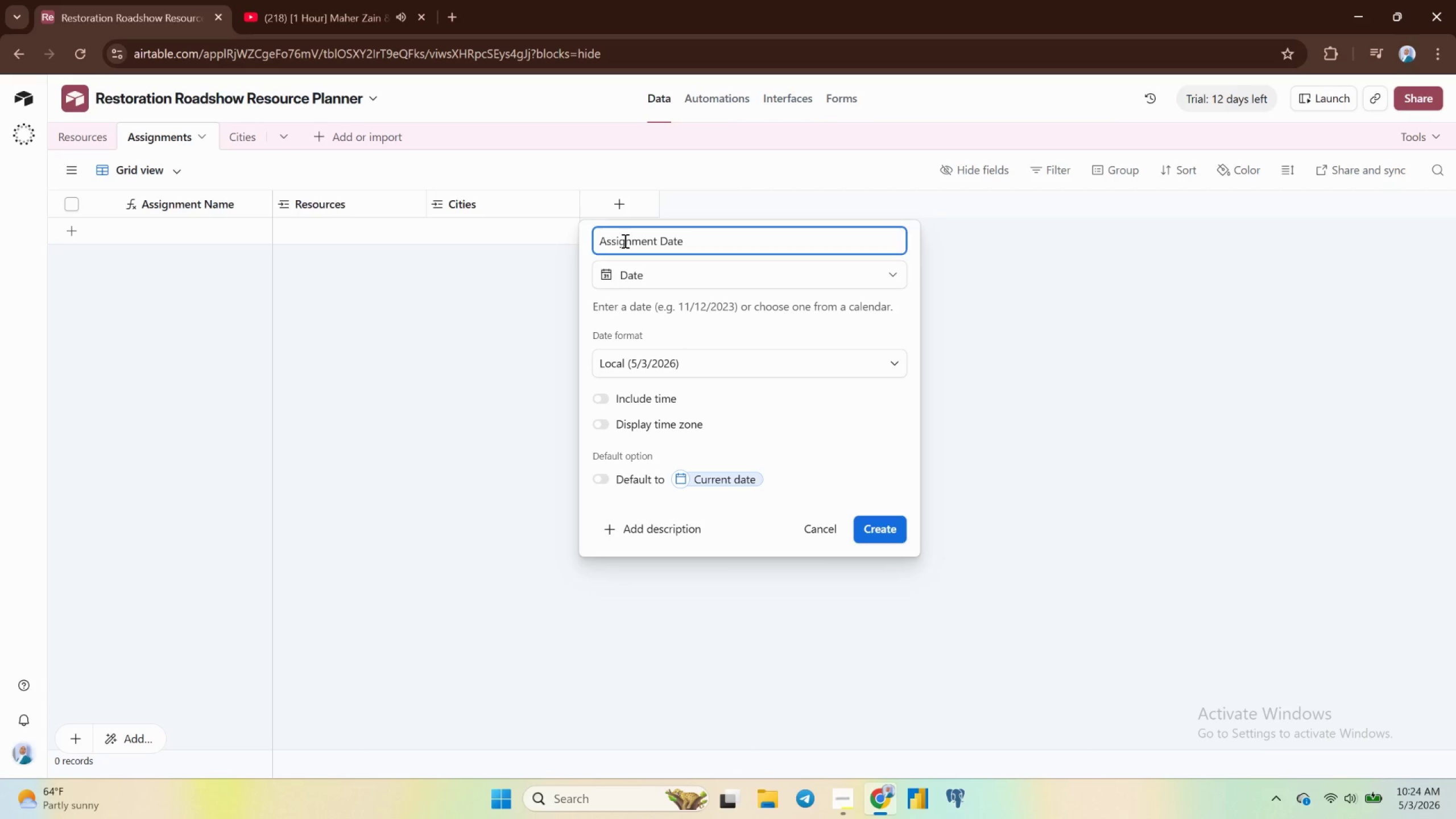 
type( Start)
 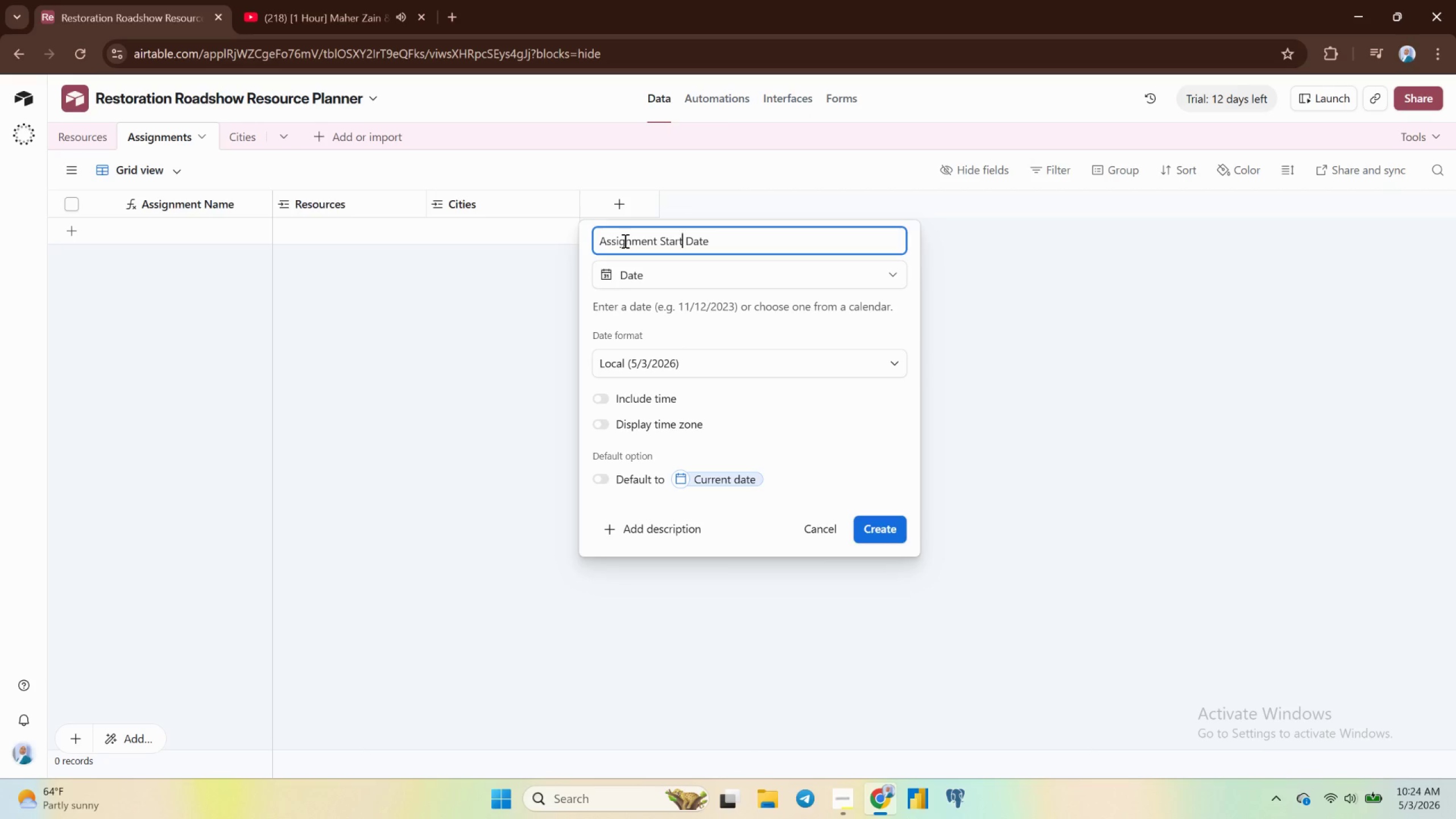 
key(Enter)
 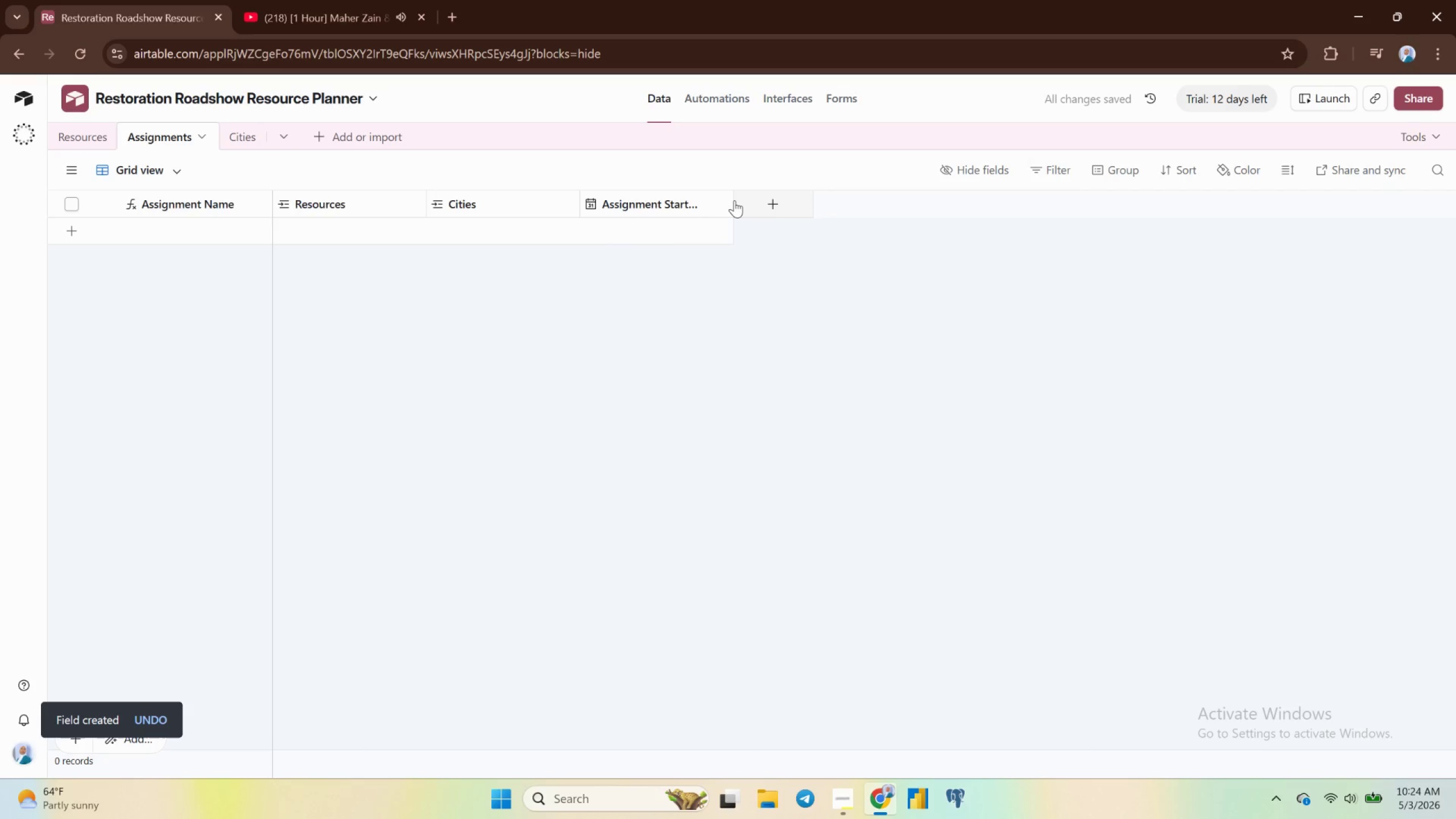 
left_click_drag(start_coordinate=[732, 198], to_coordinate=[744, 199])
 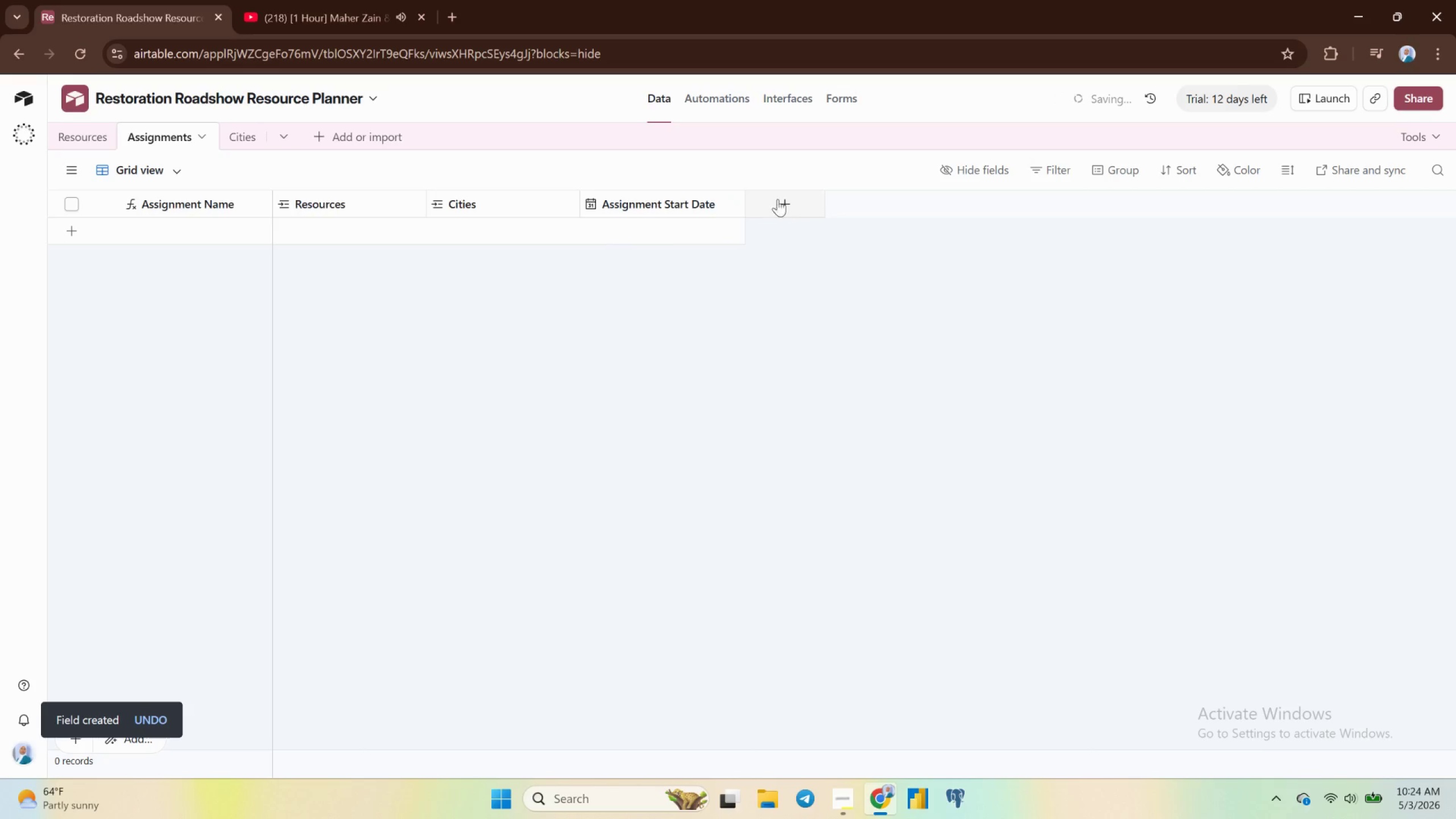 
left_click([787, 199])
 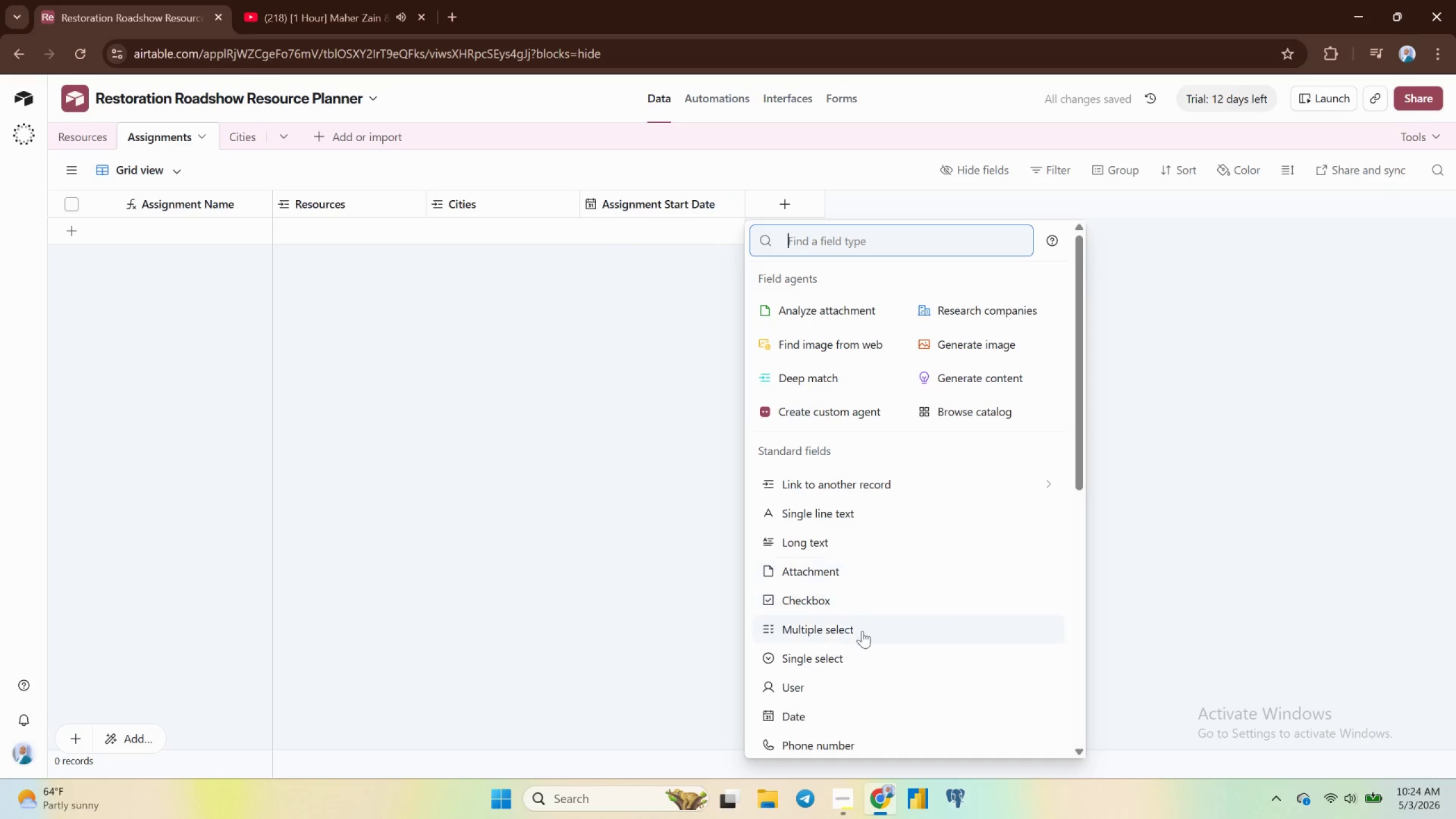 
wait(6.08)
 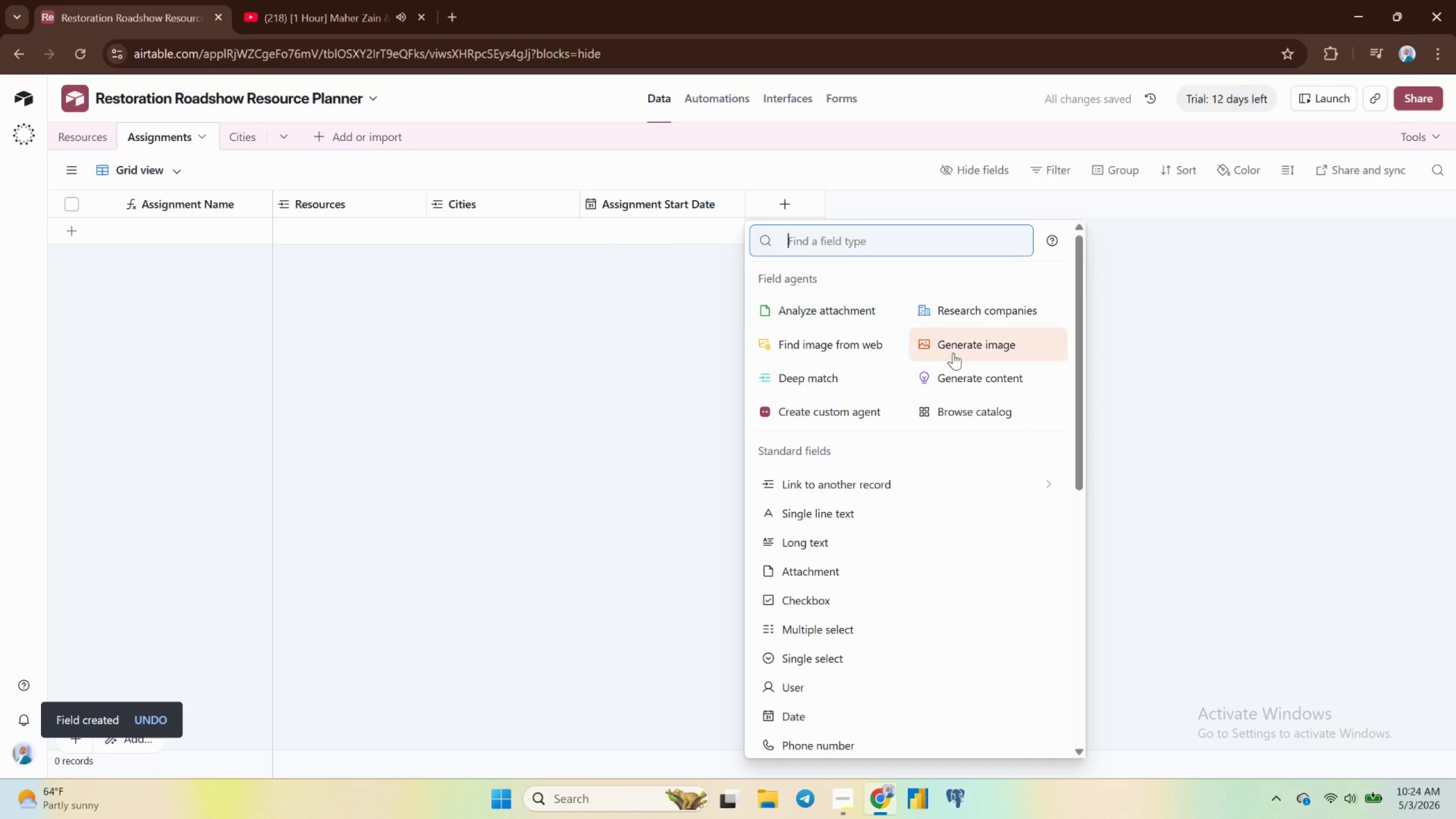 
left_click([796, 717])
 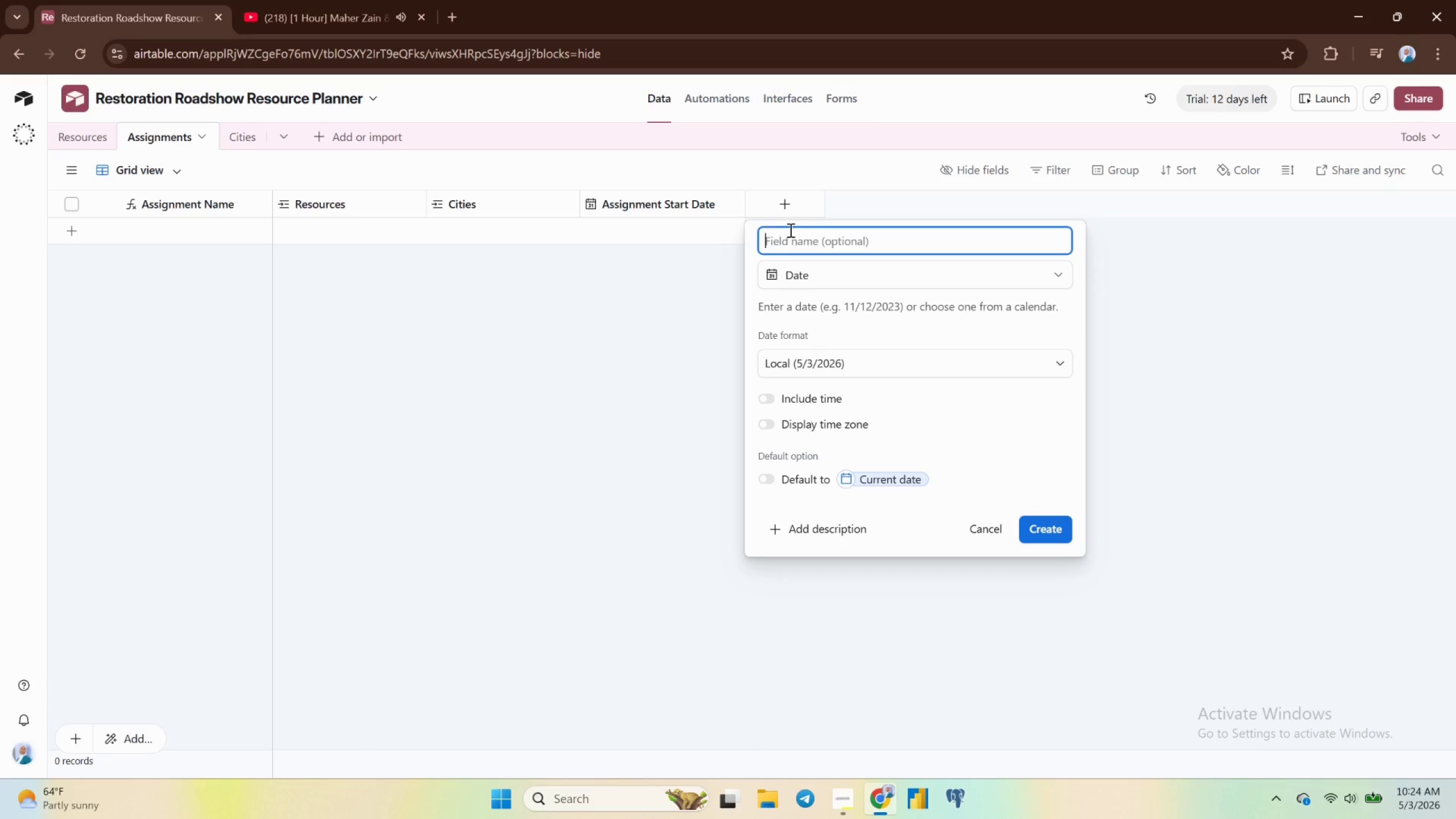 
type(Assignment End Date)
 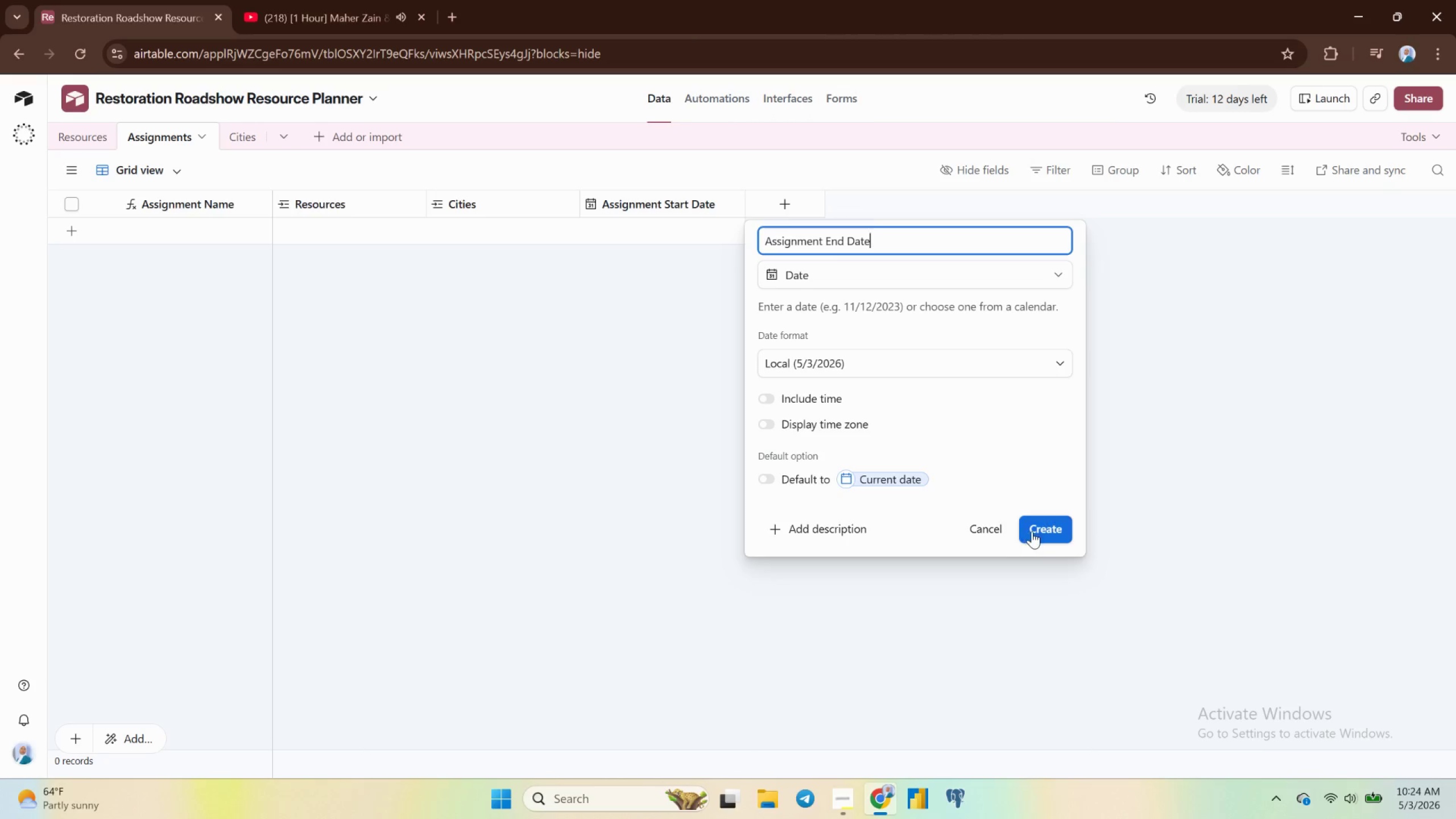 
wait(8.72)
 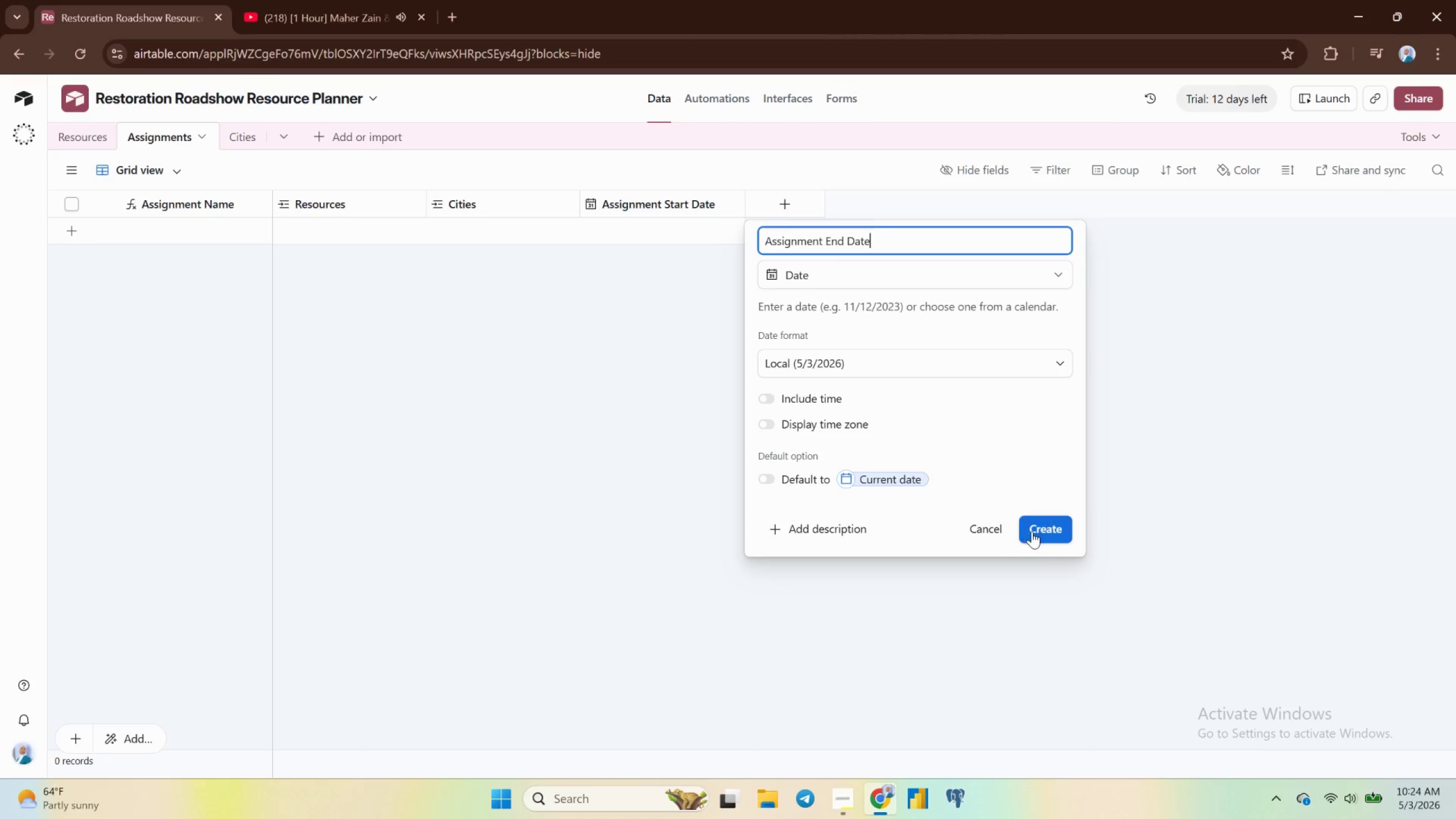 
left_click([942, 202])
 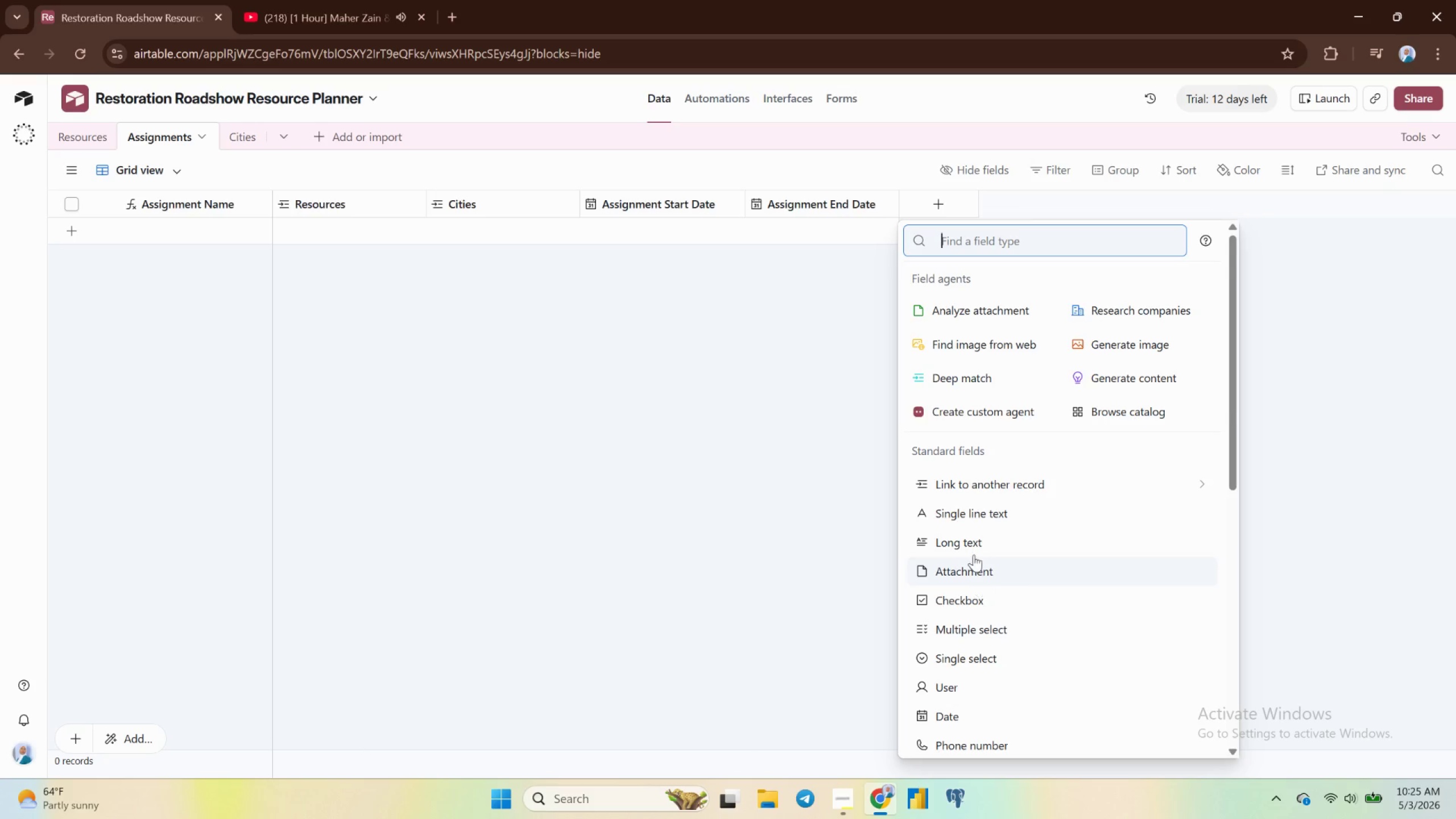 
wait(6.48)
 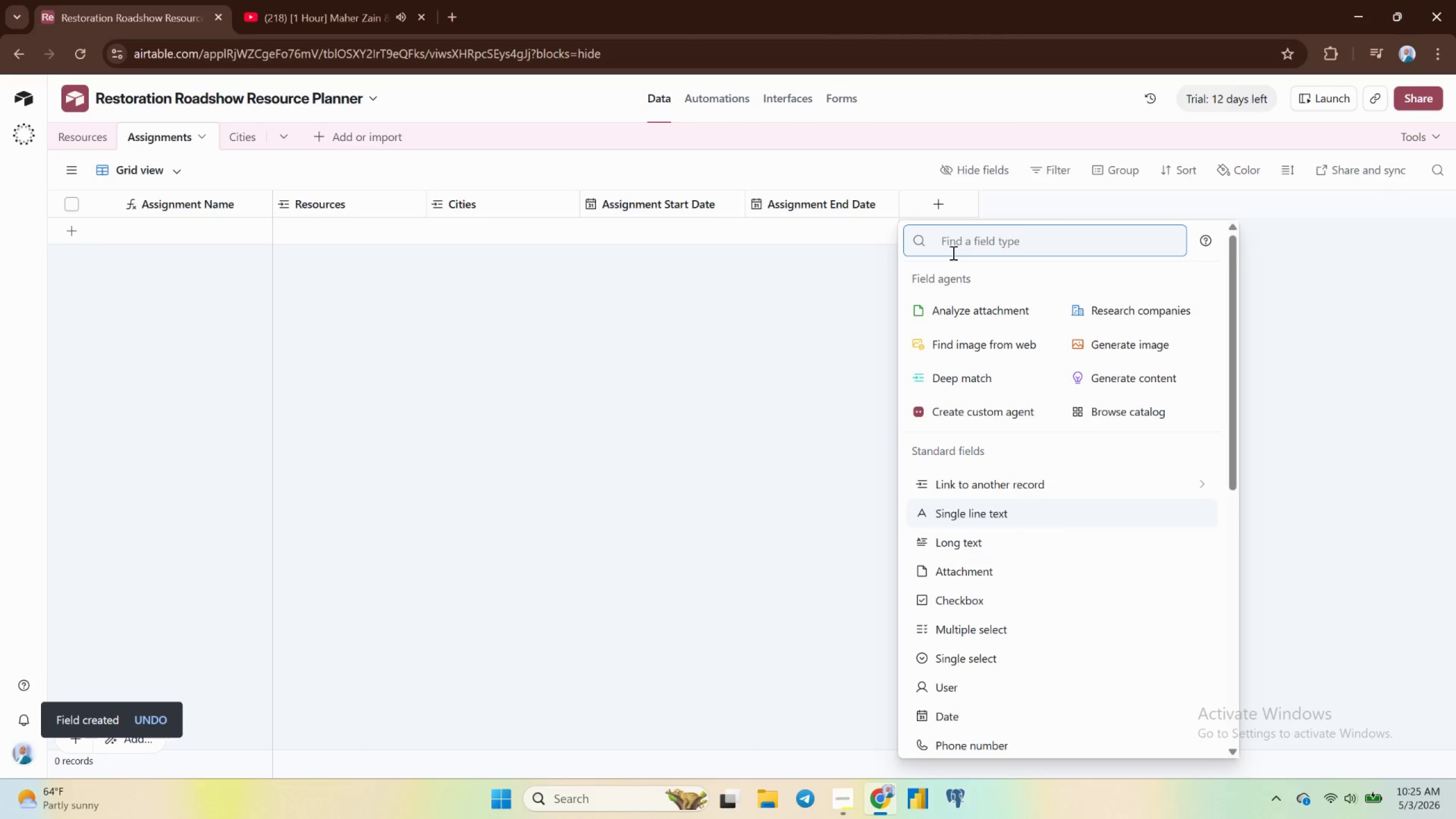 
left_click([958, 661])
 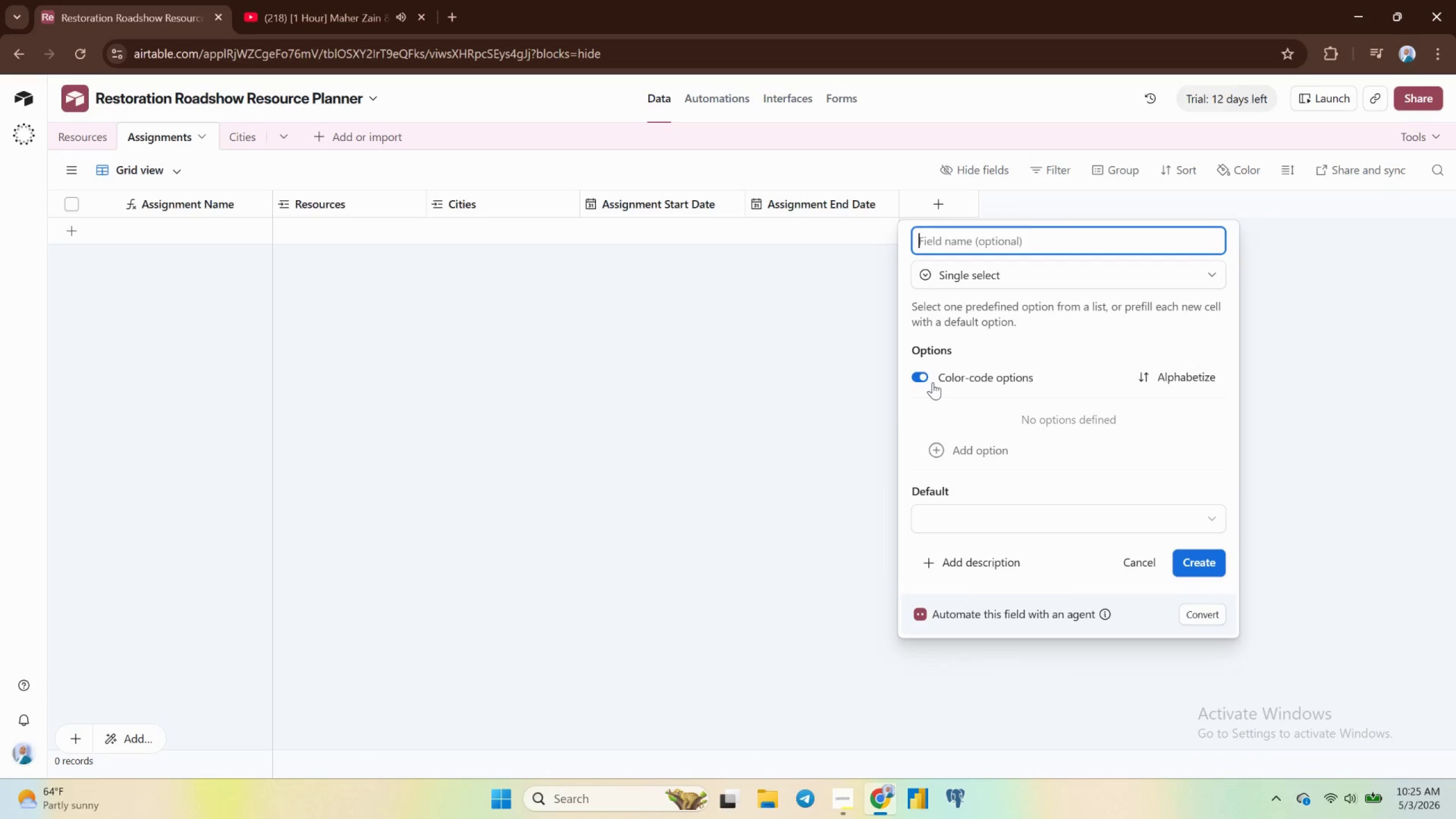 
left_click([936, 451])
 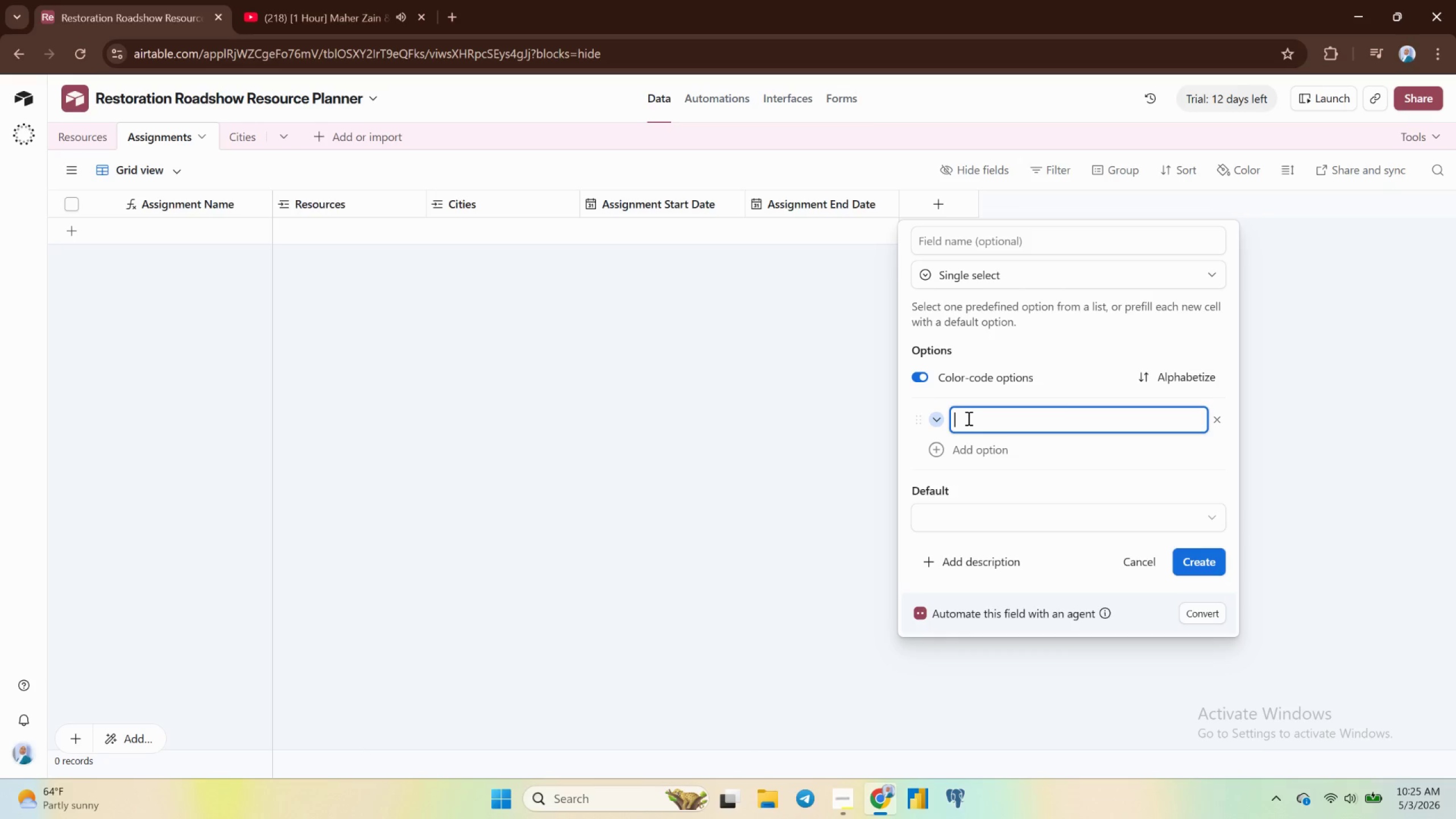 
type(Setup)
 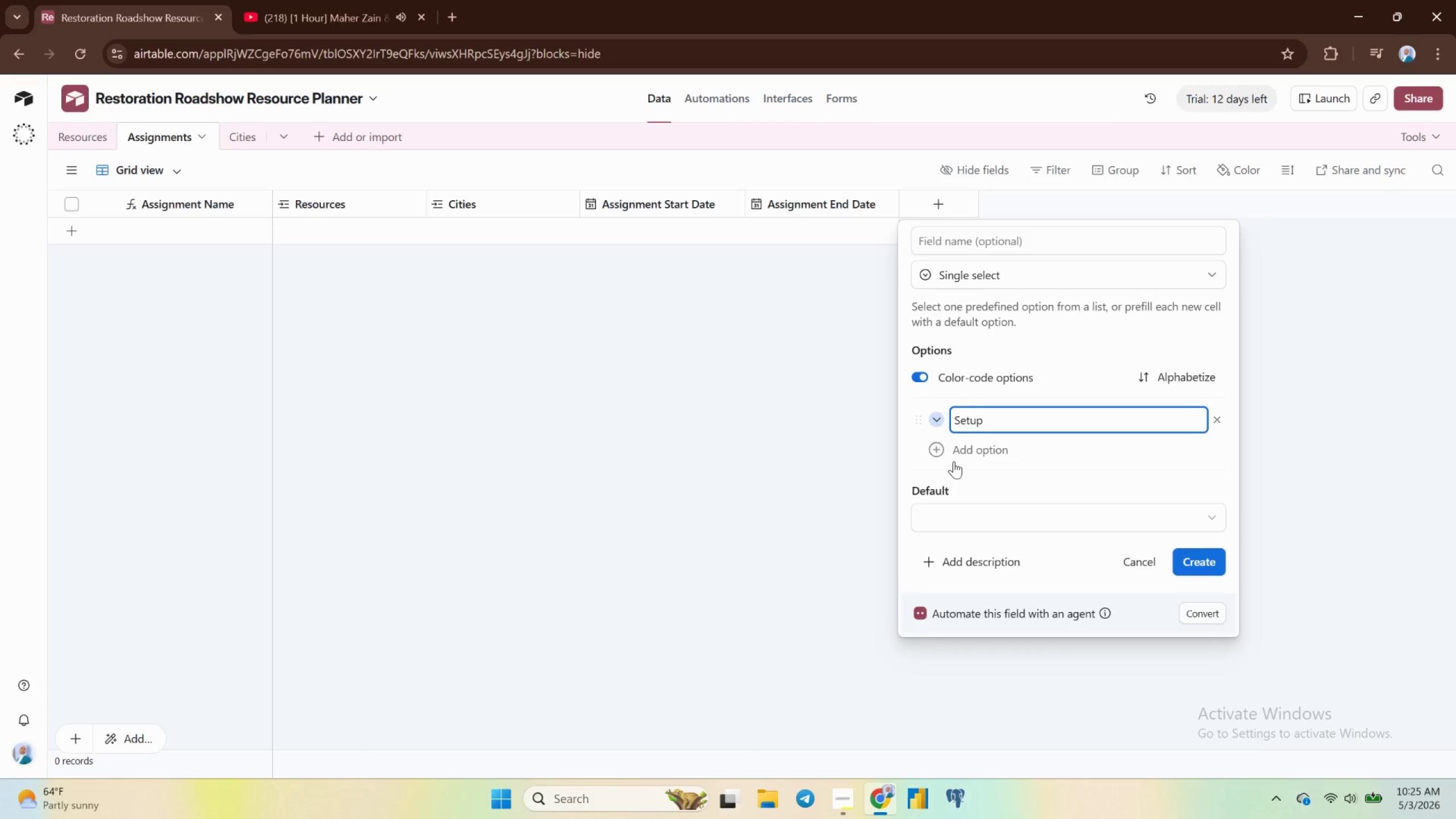 
left_click([940, 450])
 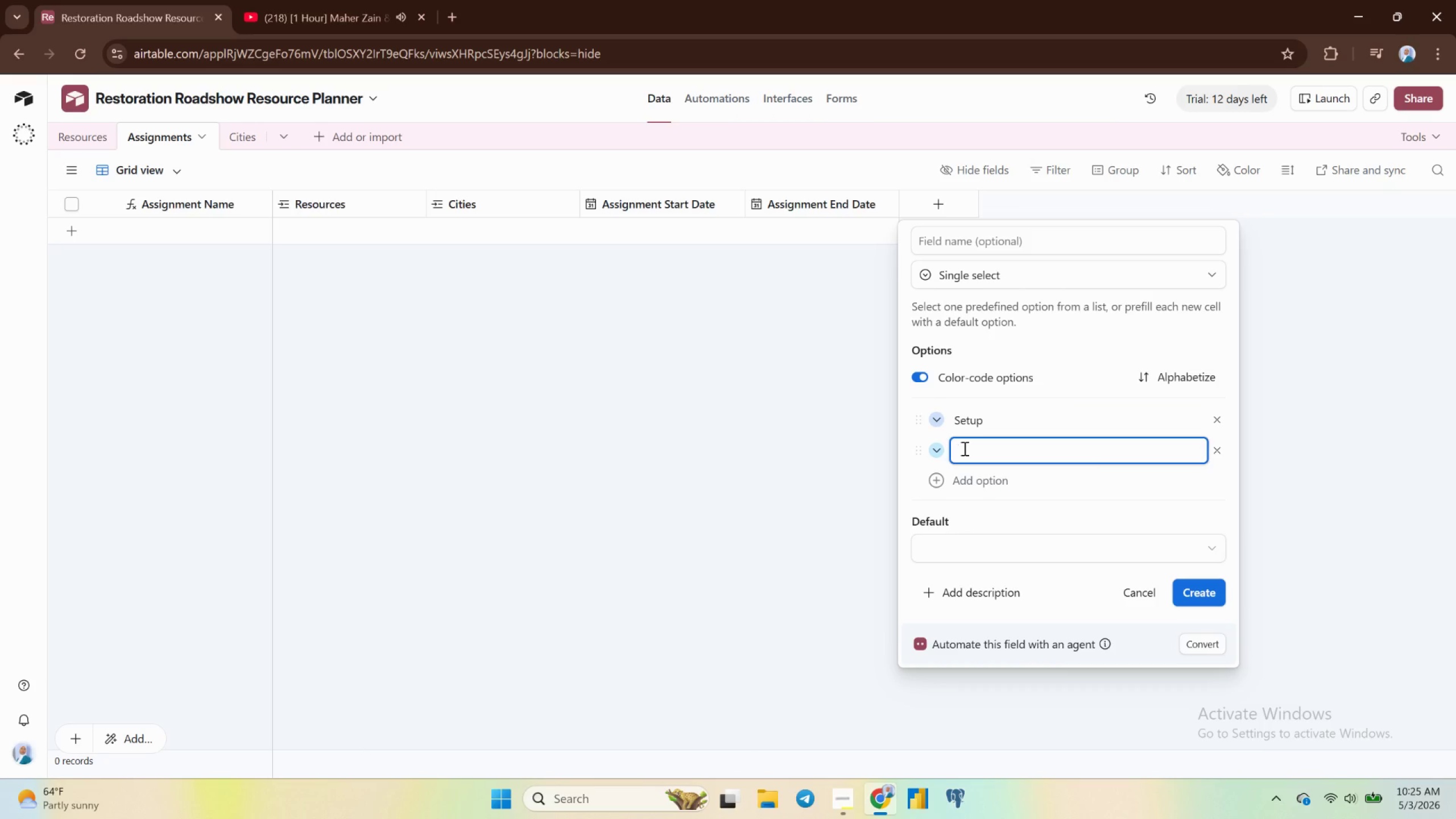 
type(Show Days)
 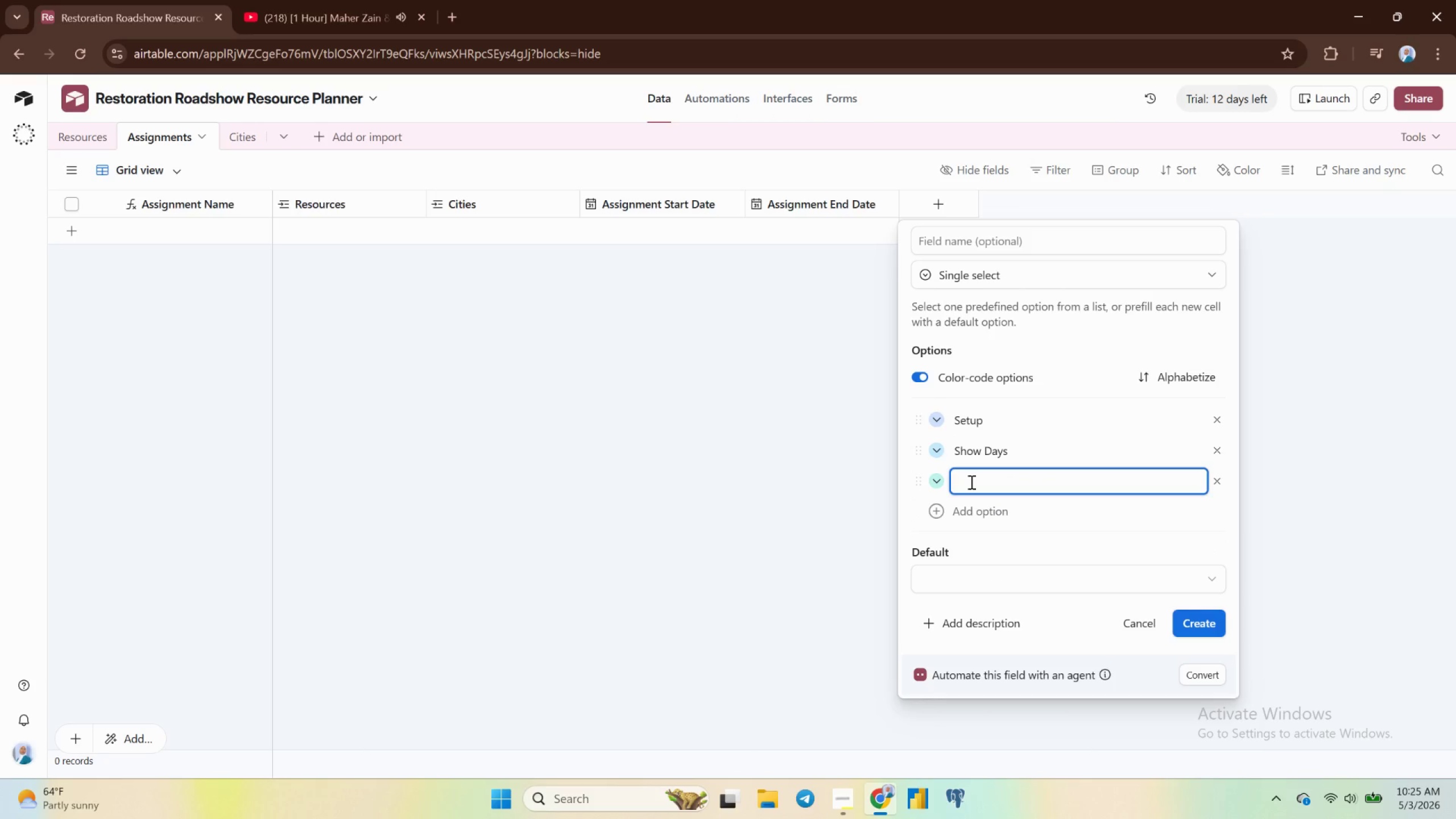 
wait(11.28)
 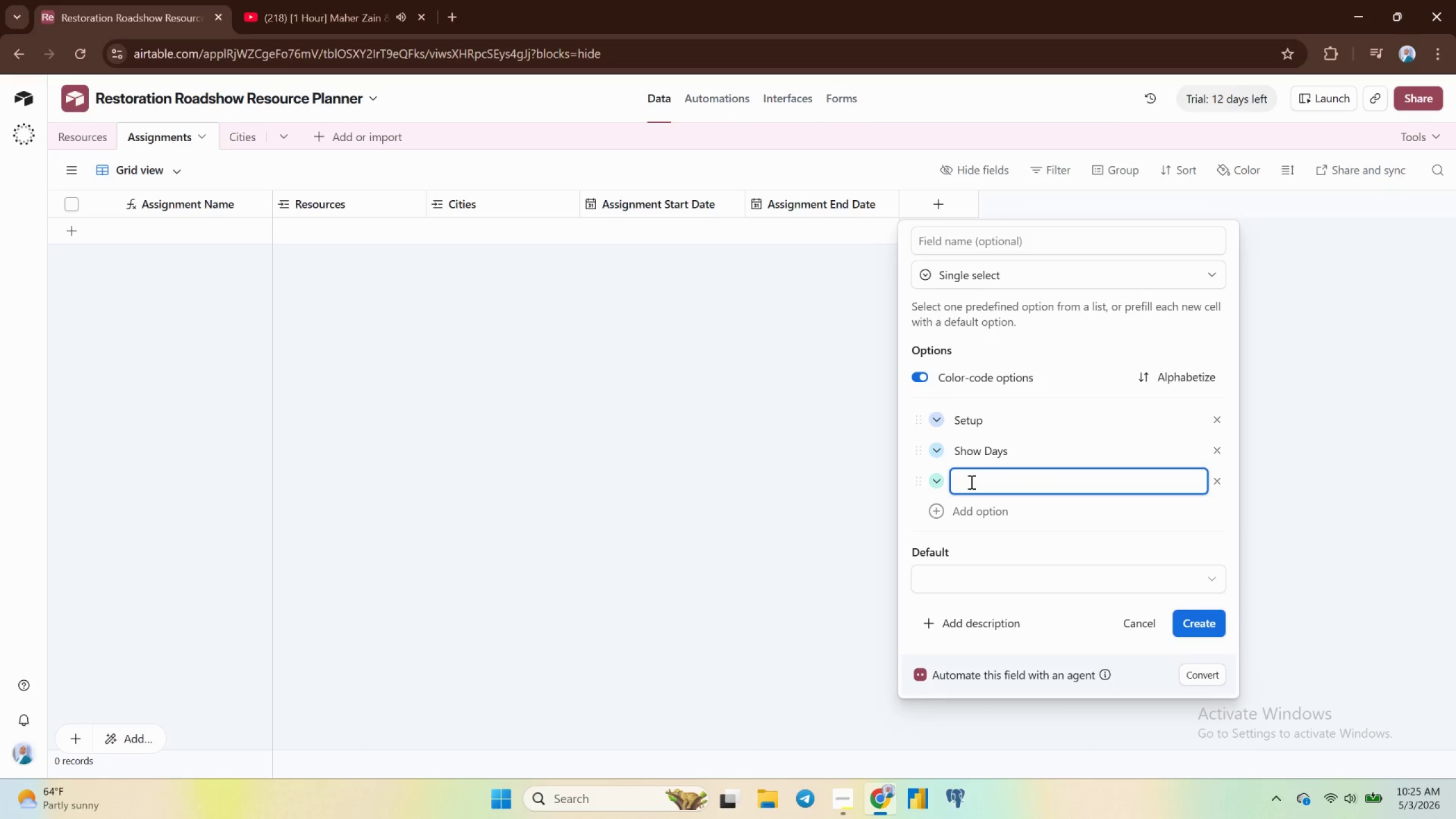 
type(Transport)
 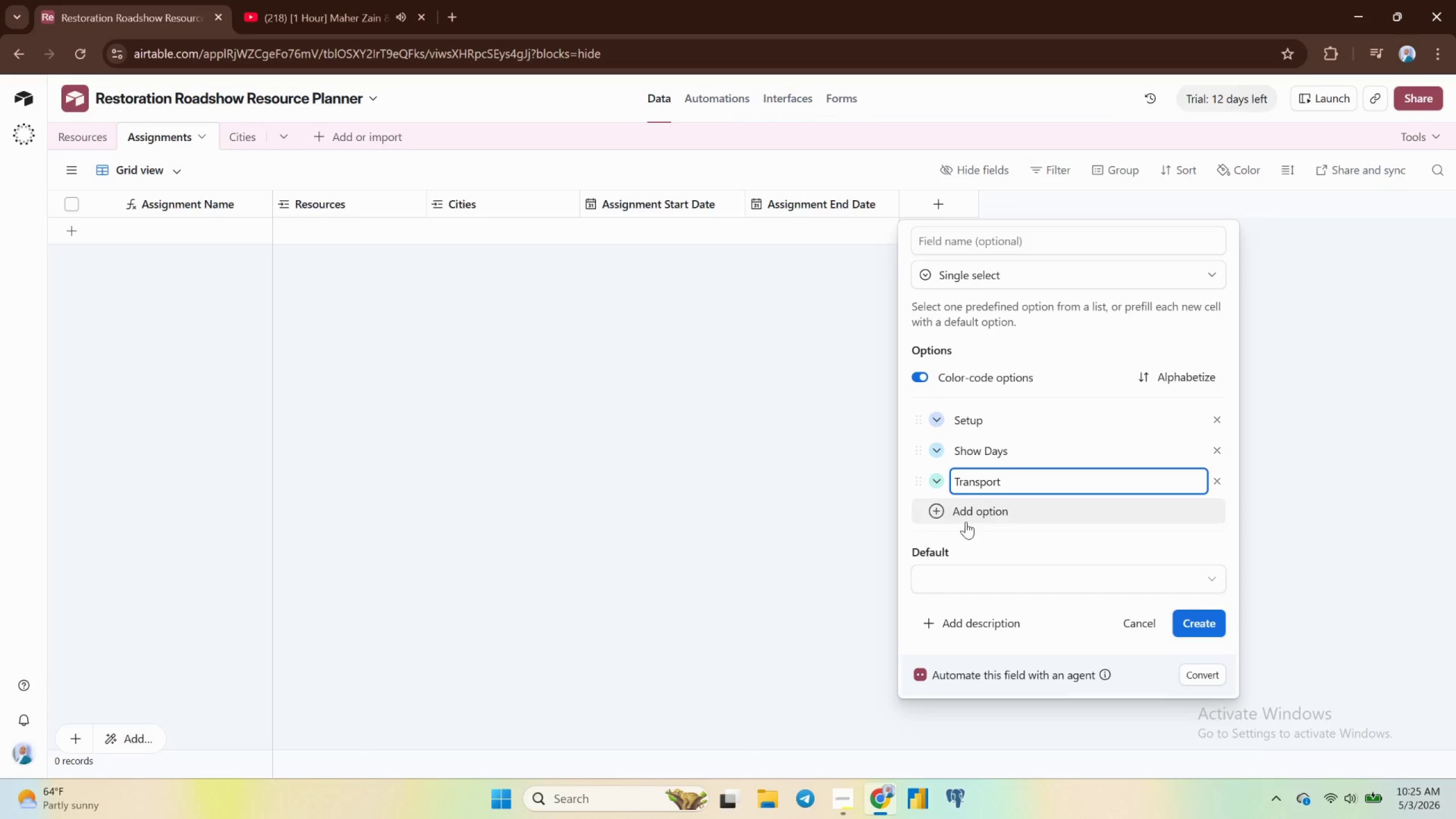 
mouse_move([952, 485])
 